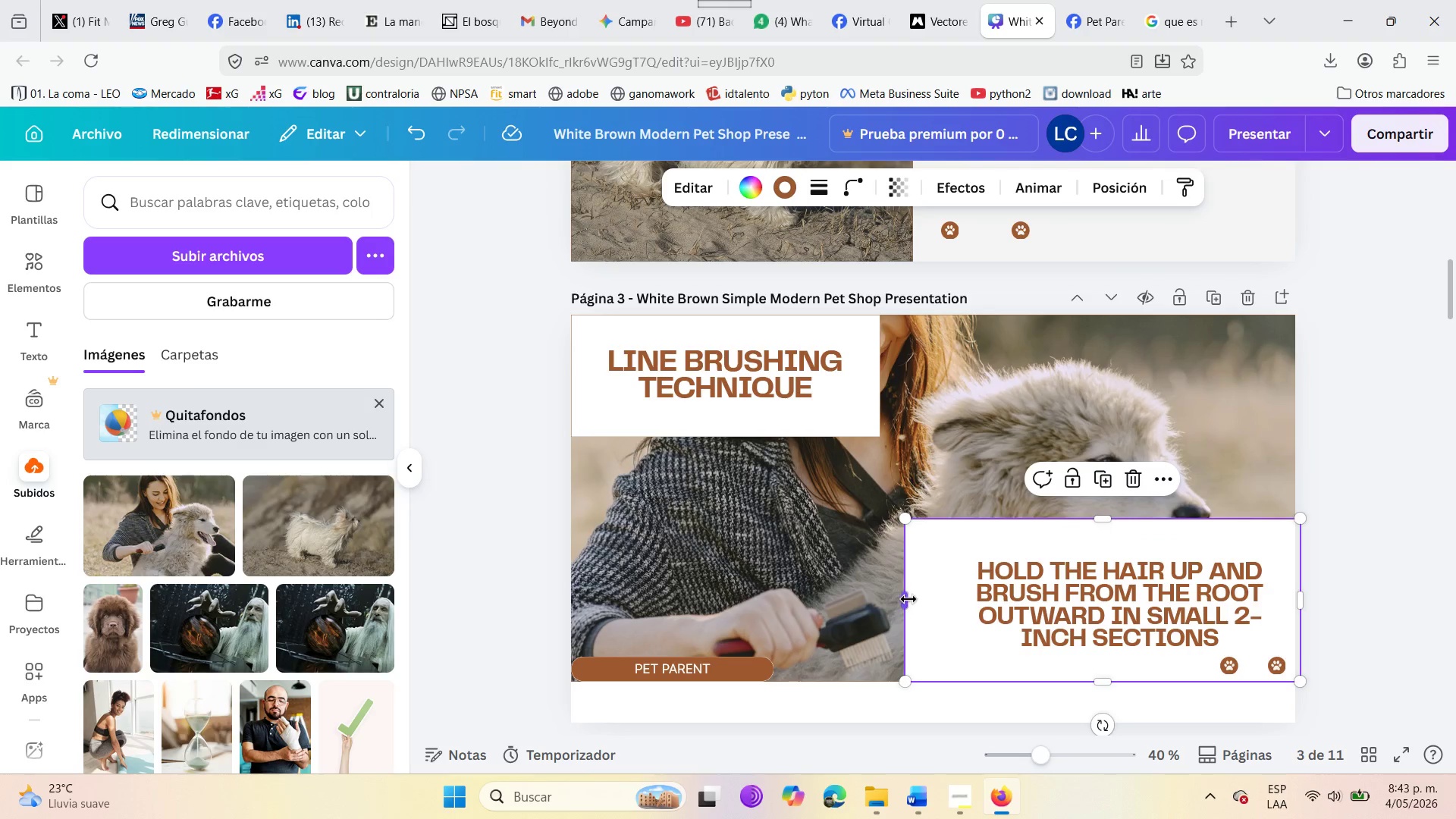 
left_click_drag(start_coordinate=[908, 599], to_coordinate=[948, 603])
 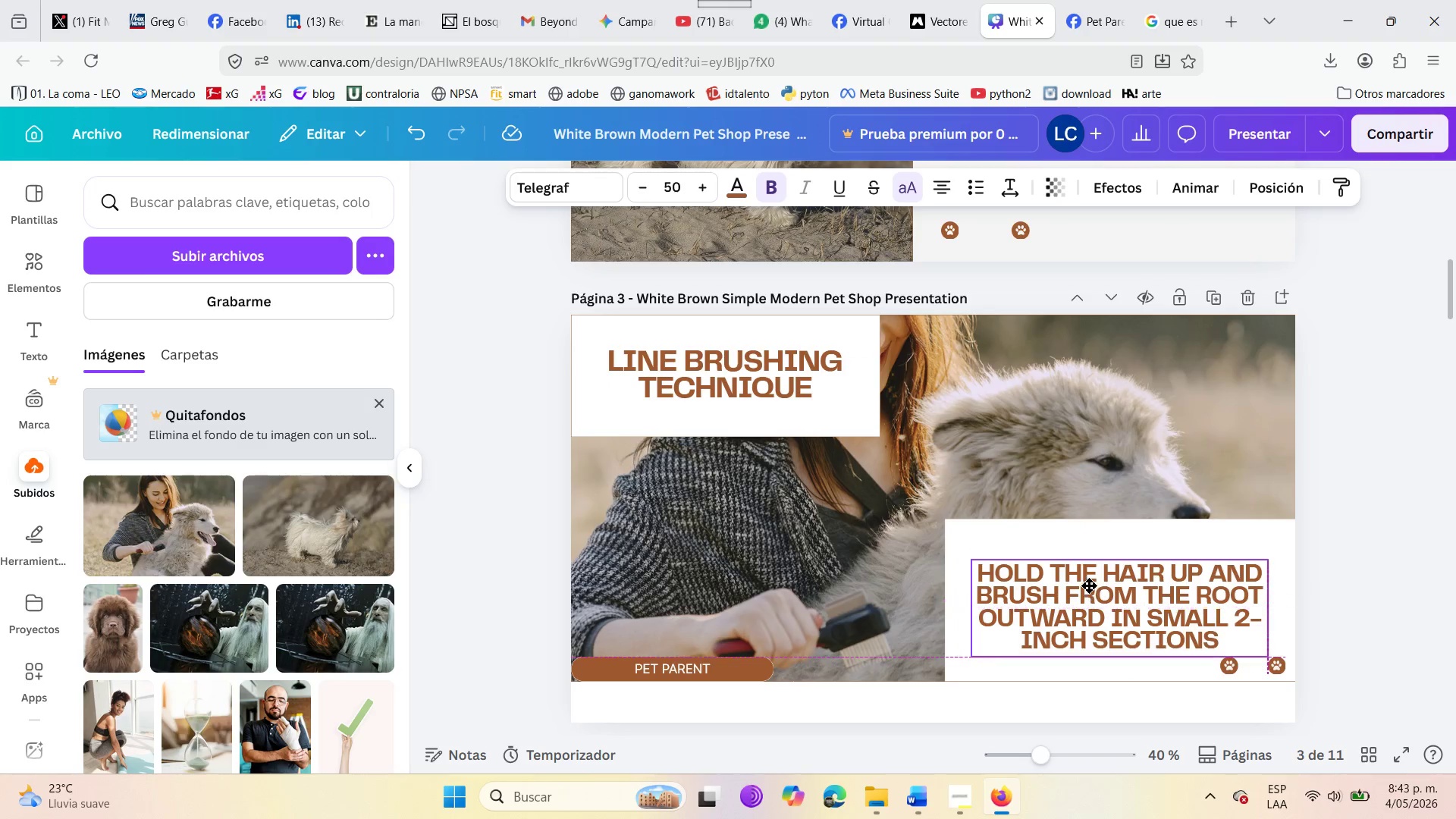 
left_click([1089, 585])
 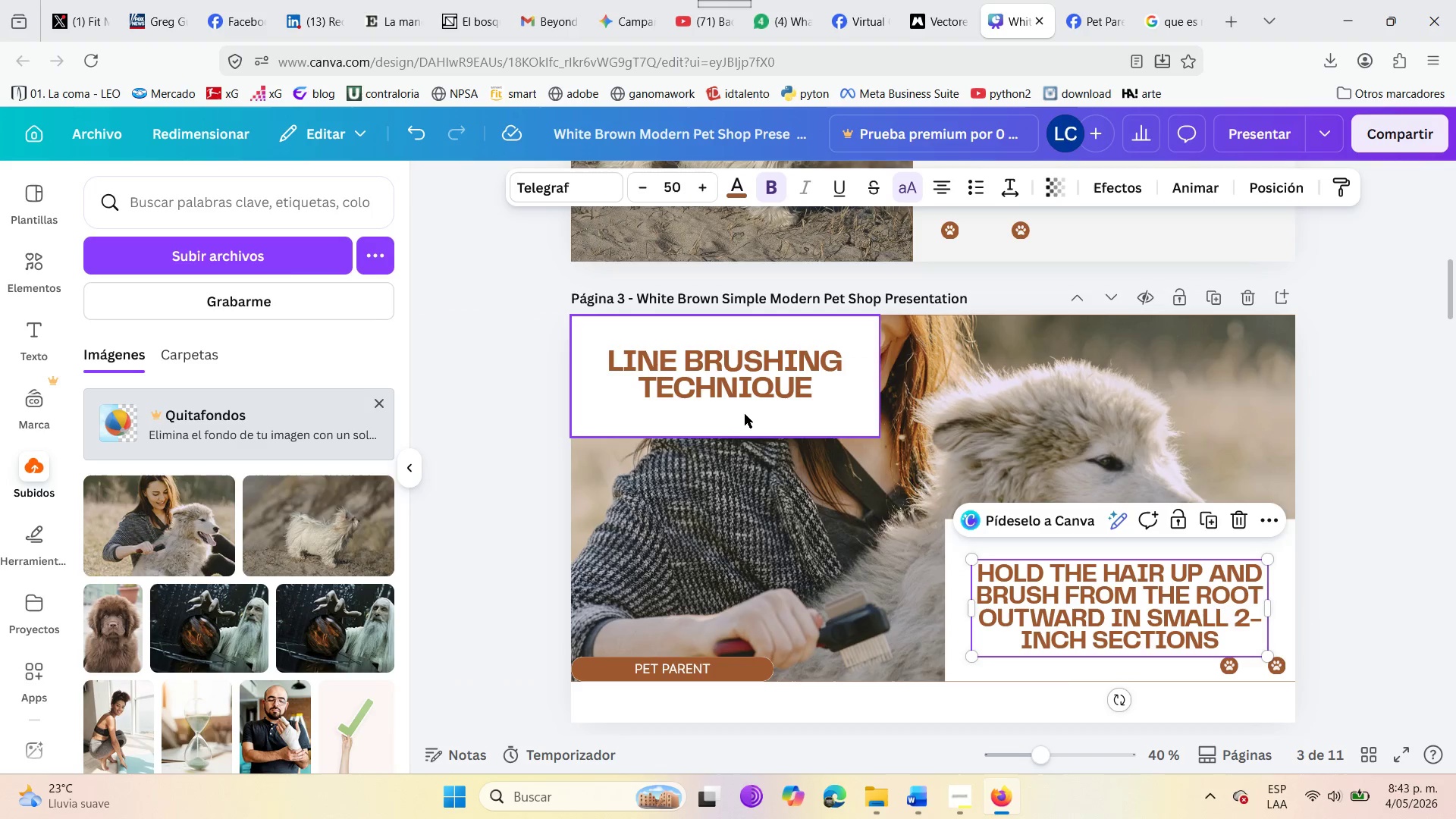 
left_click([739, 411])
 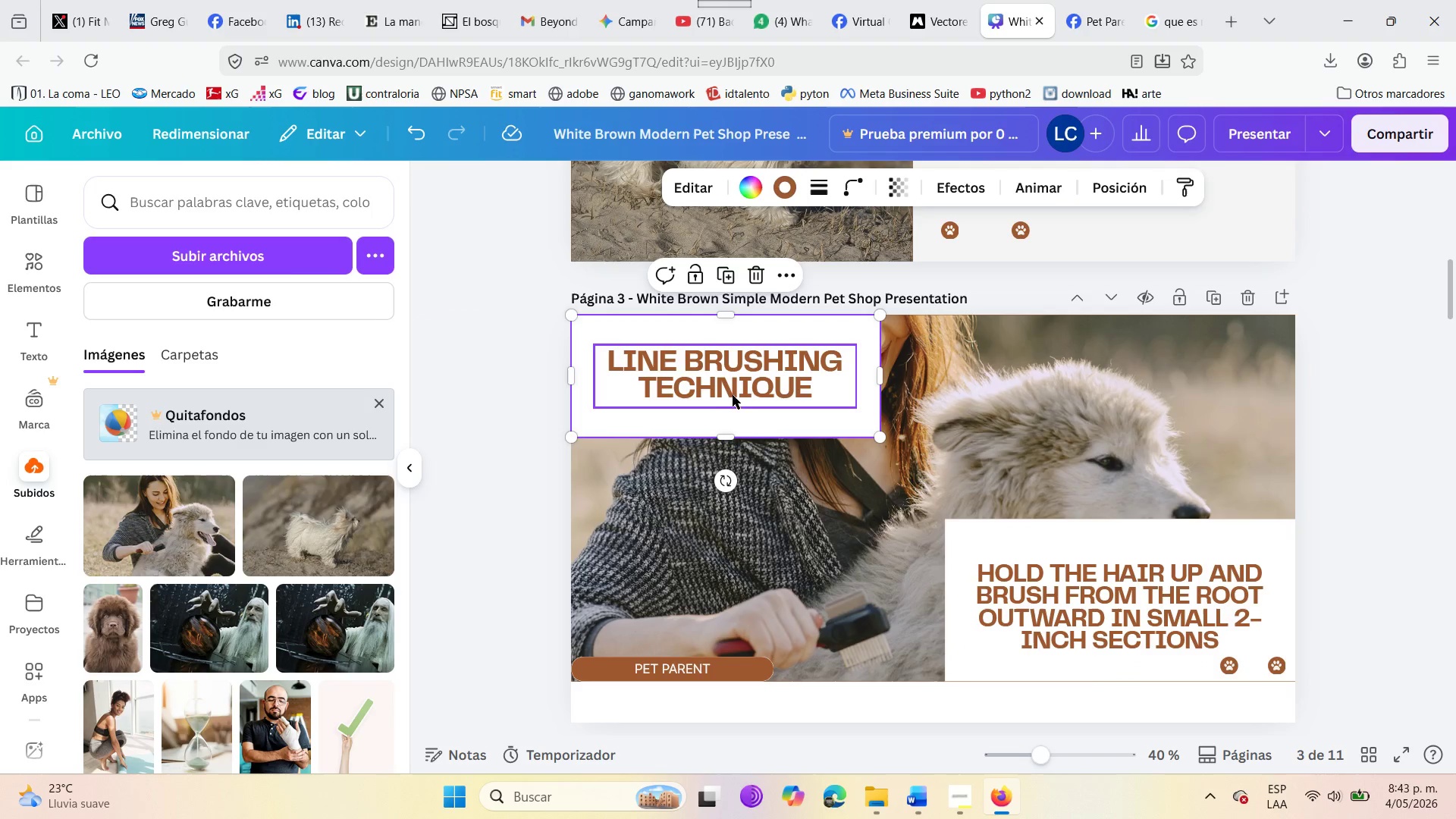 
left_click([733, 391])
 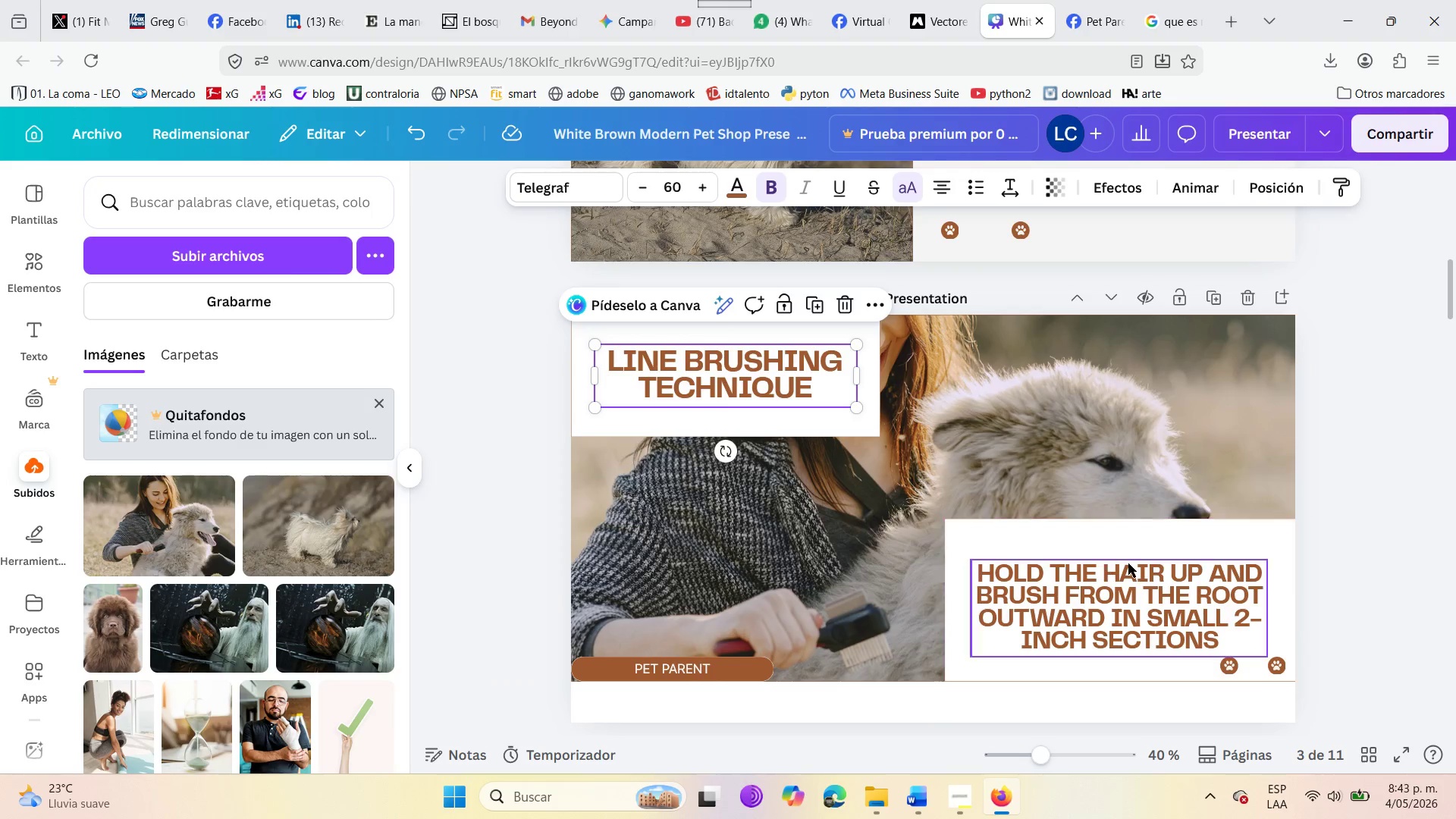 
left_click([1087, 535])
 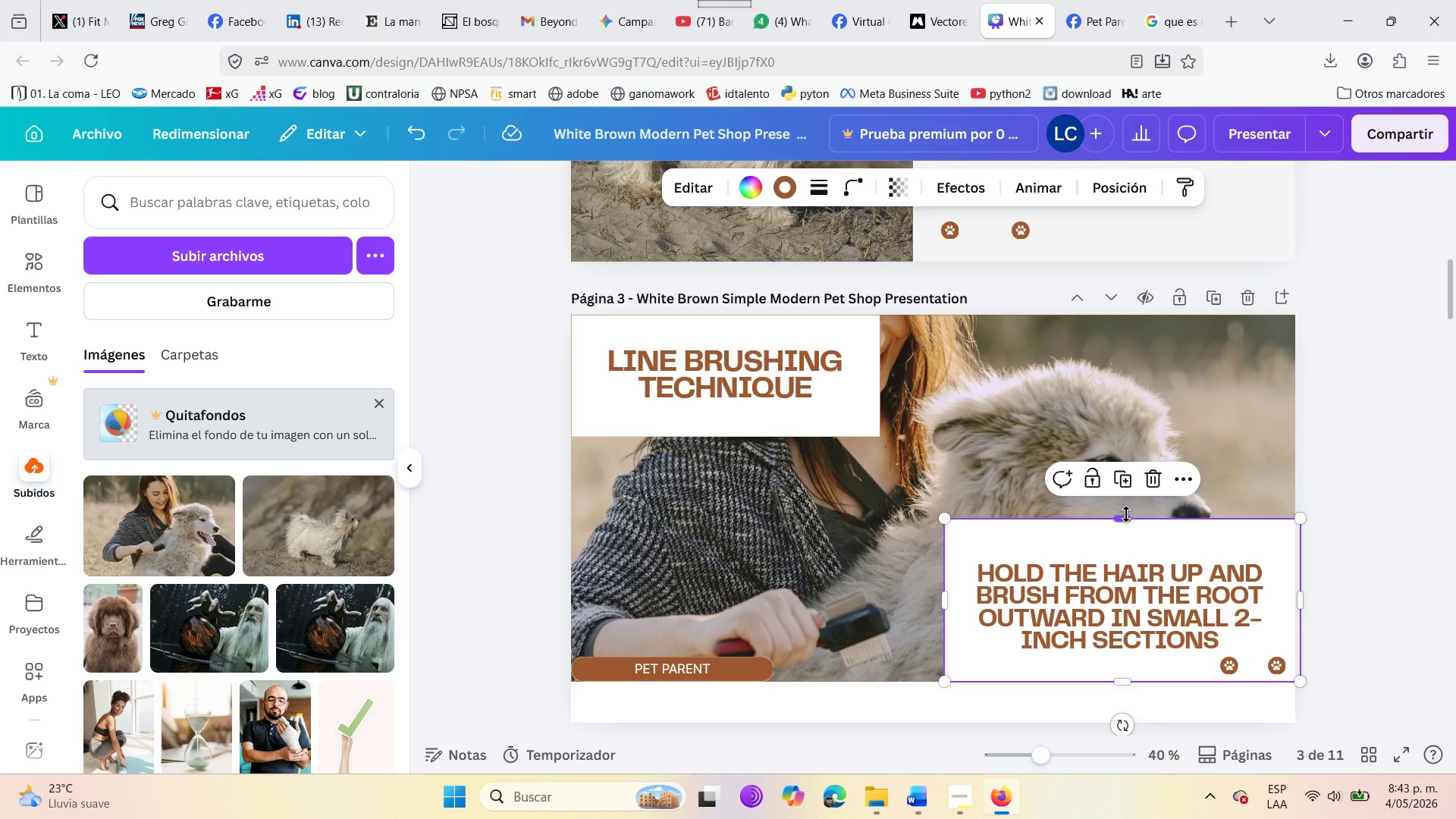 
left_click_drag(start_coordinate=[1126, 516], to_coordinate=[1116, 544])
 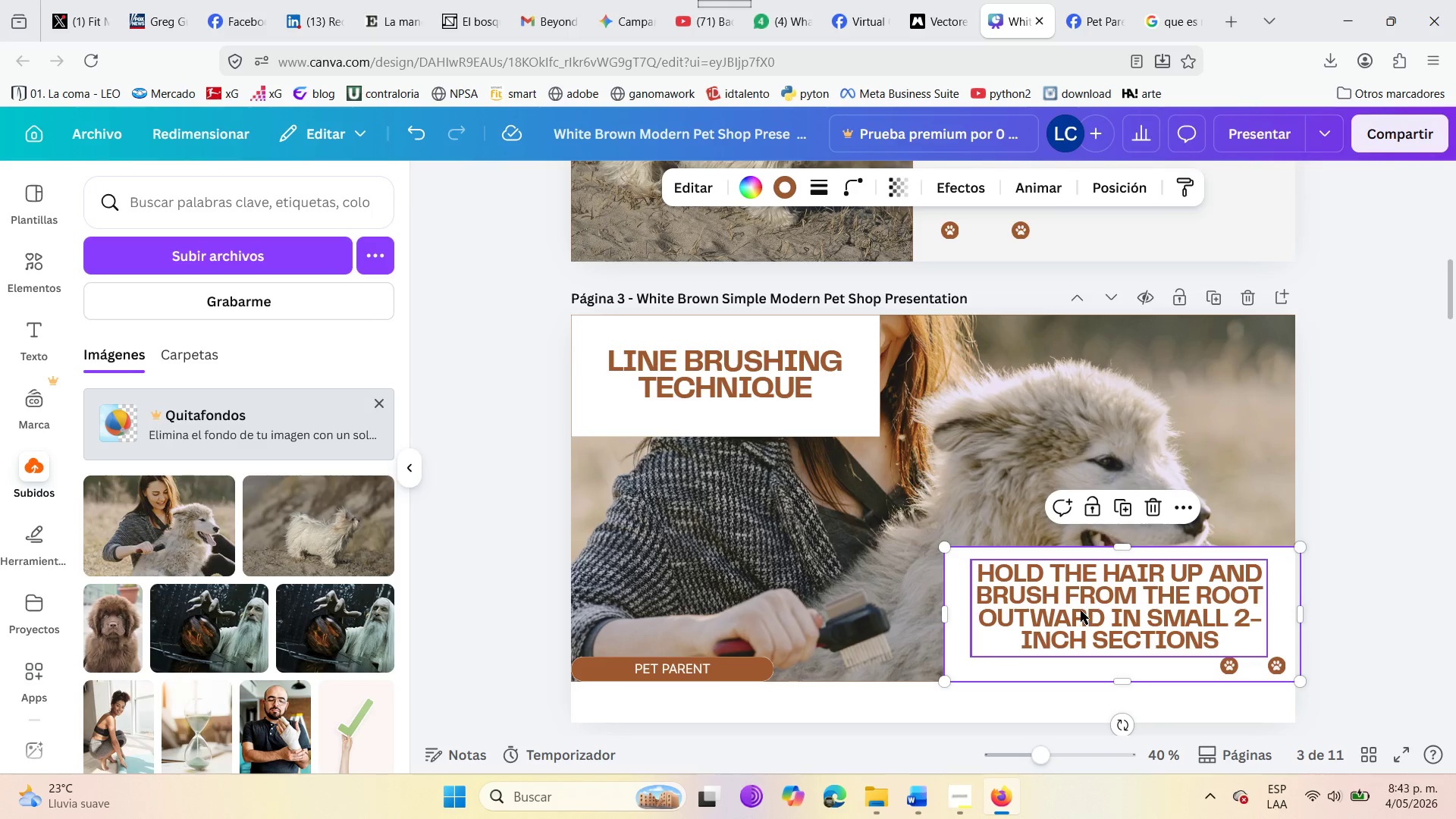 
left_click_drag(start_coordinate=[1081, 609], to_coordinate=[1076, 618])
 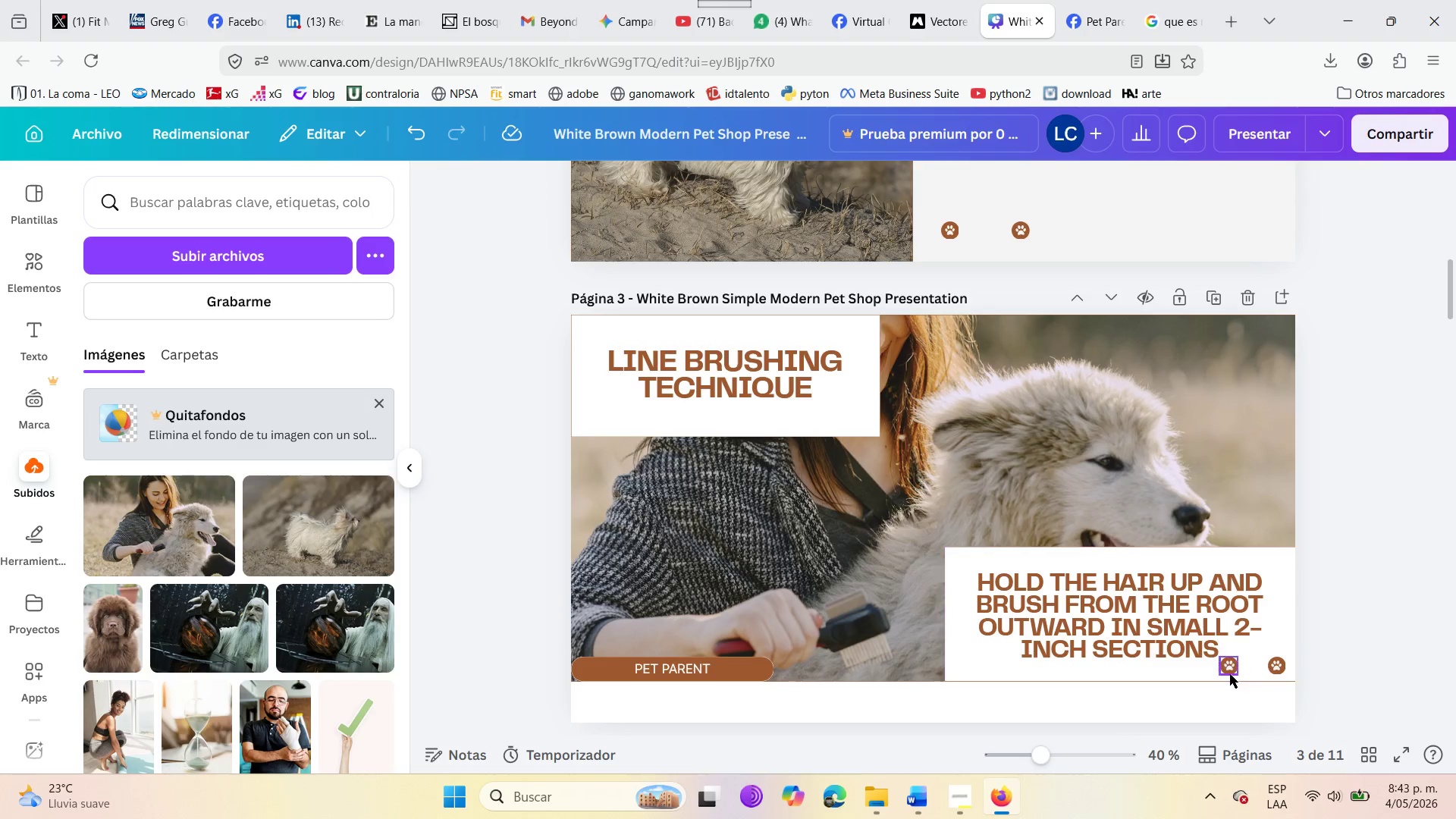 
left_click_drag(start_coordinate=[1230, 674], to_coordinate=[1244, 674])
 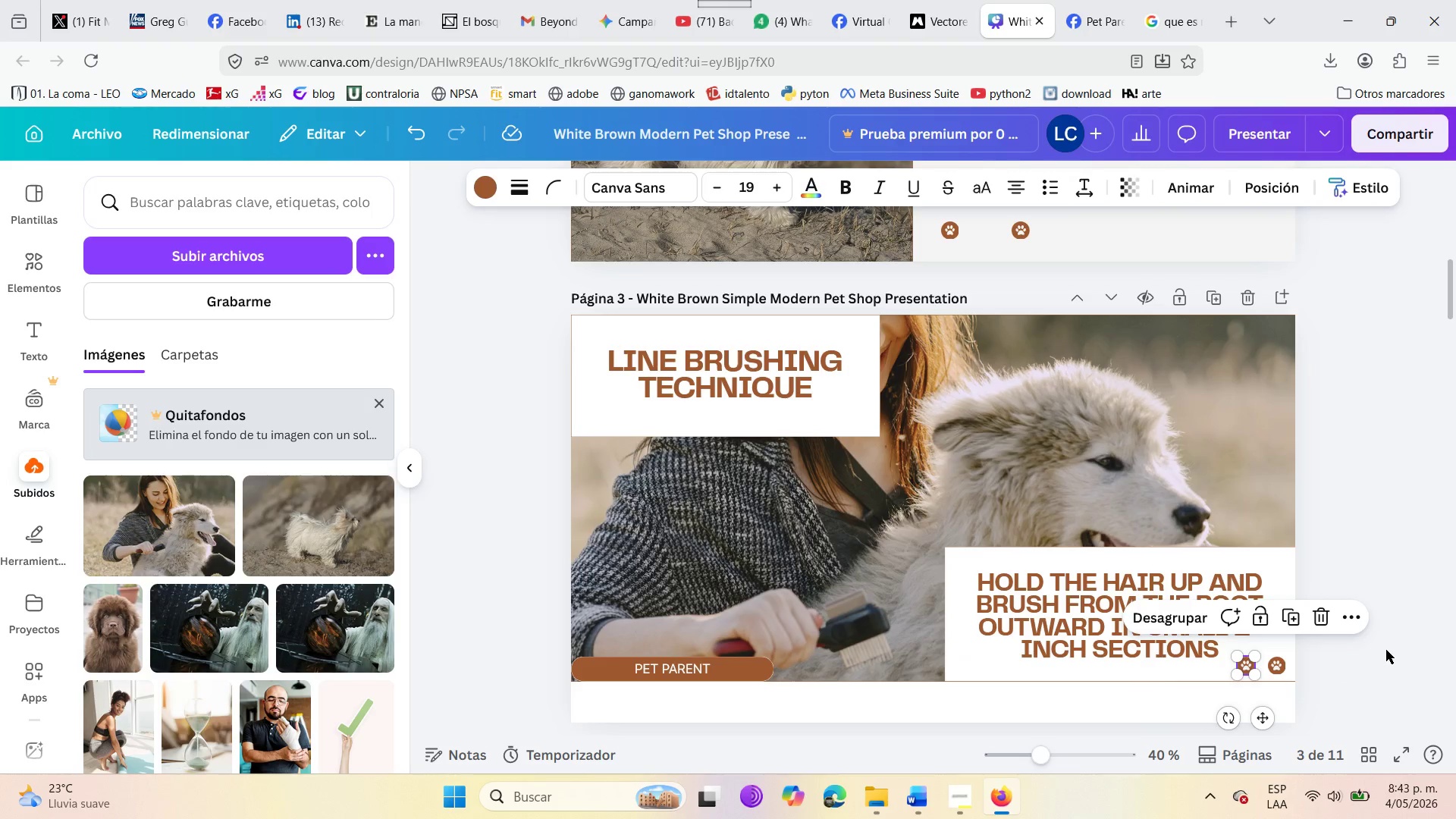 
left_click([1386, 650])
 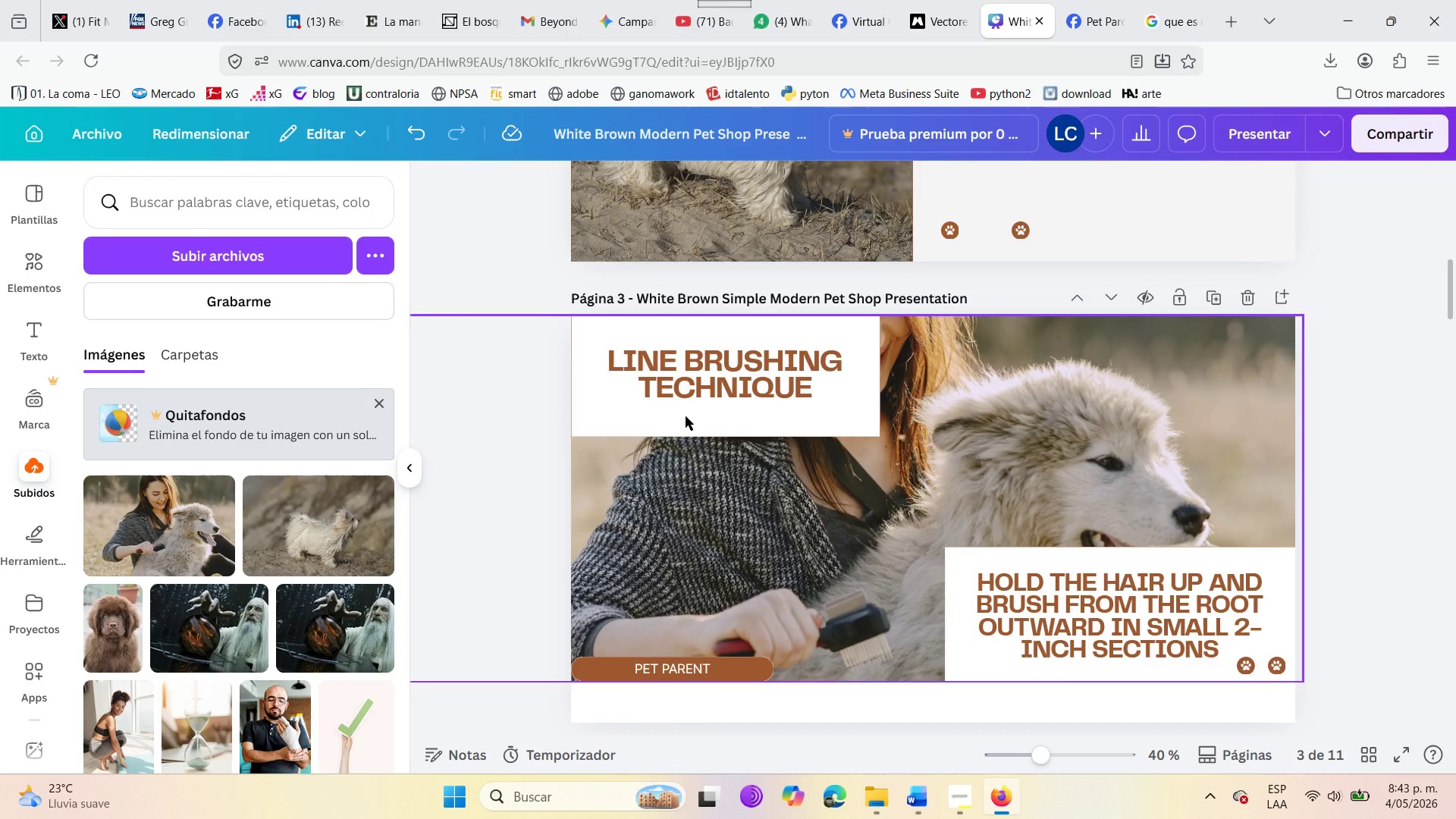 
left_click([689, 412])
 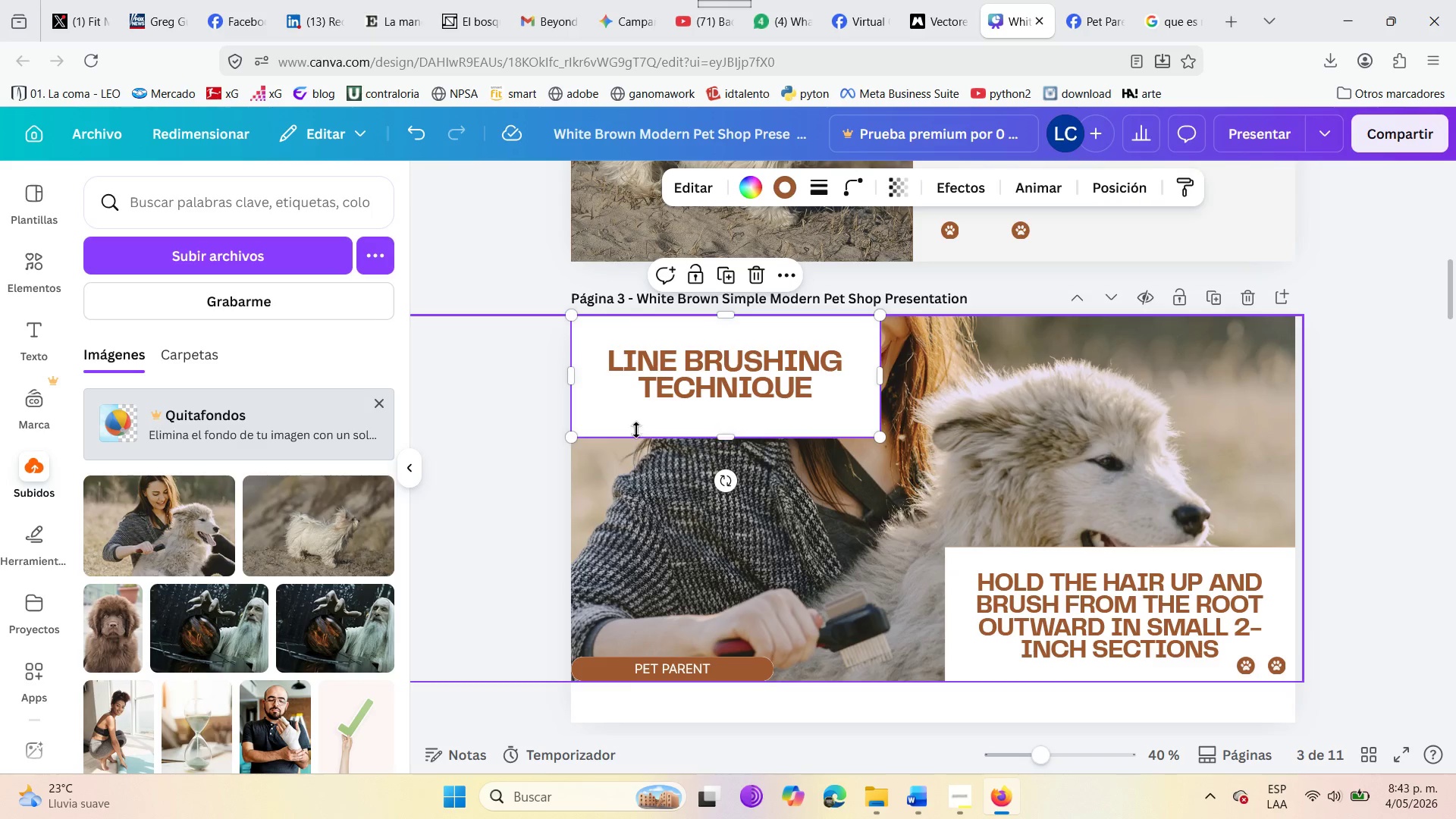 
left_click([457, 407])
 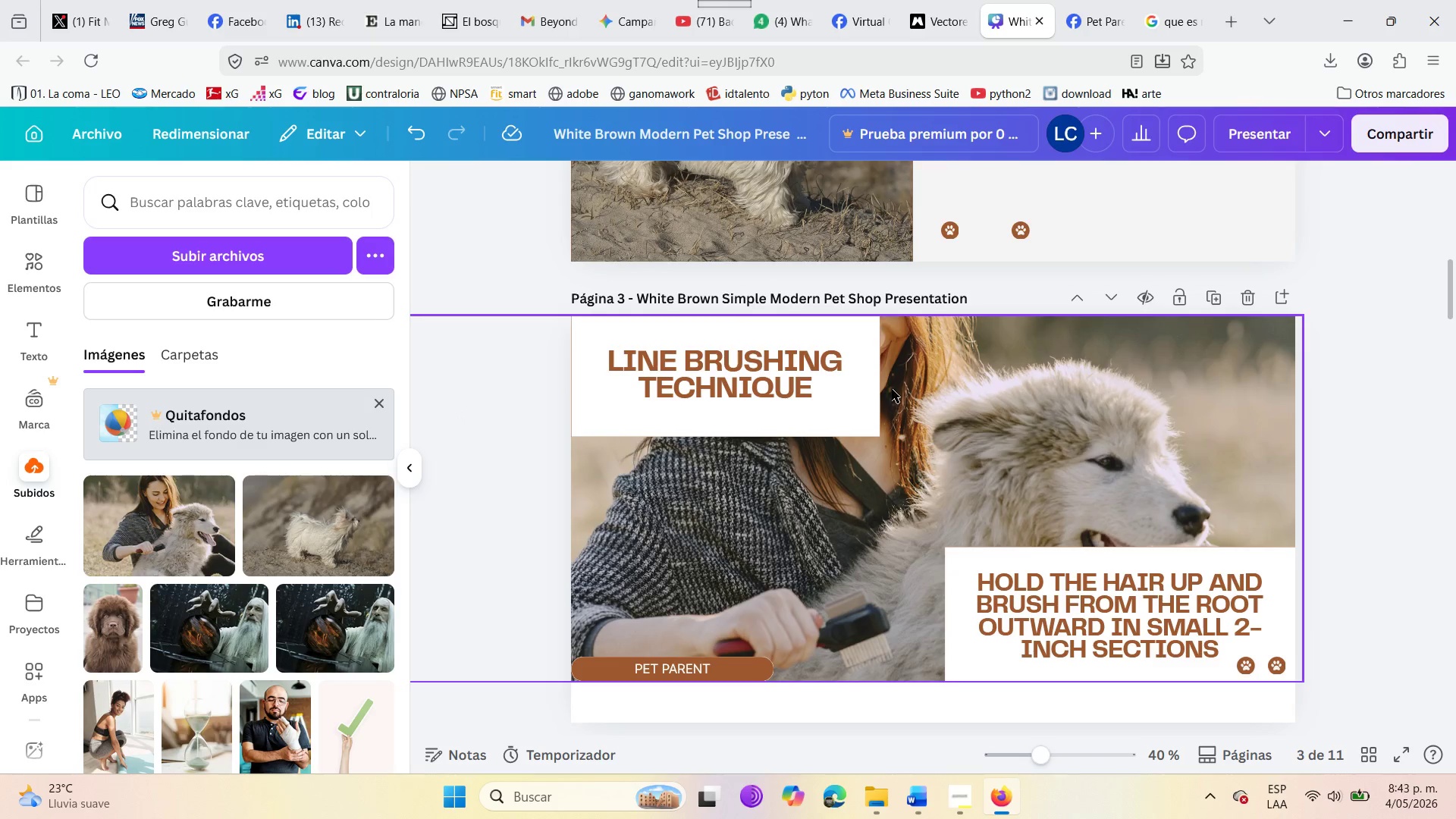 
left_click([852, 405])
 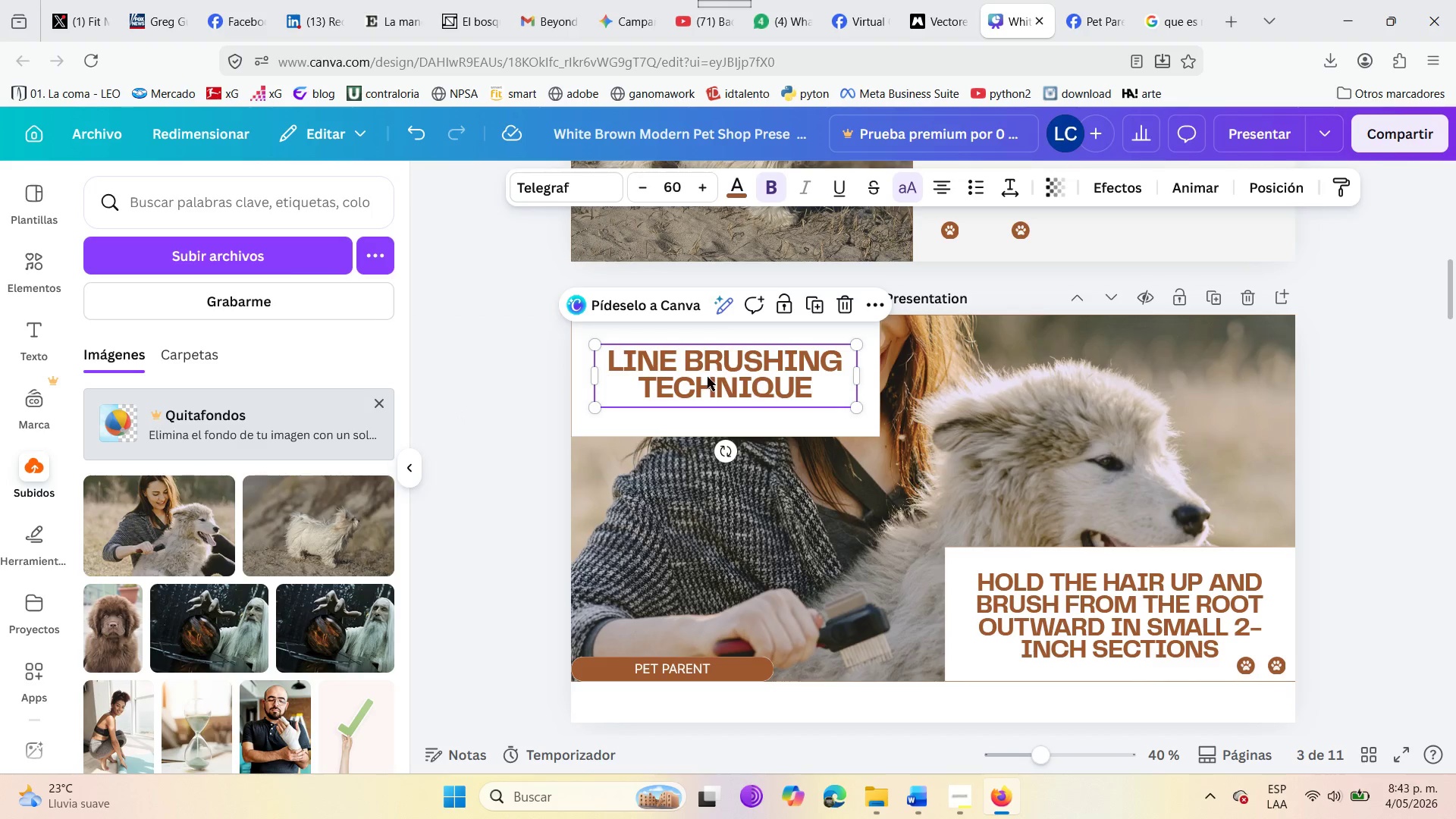 
left_click_drag(start_coordinate=[705, 378], to_coordinate=[698, 378])
 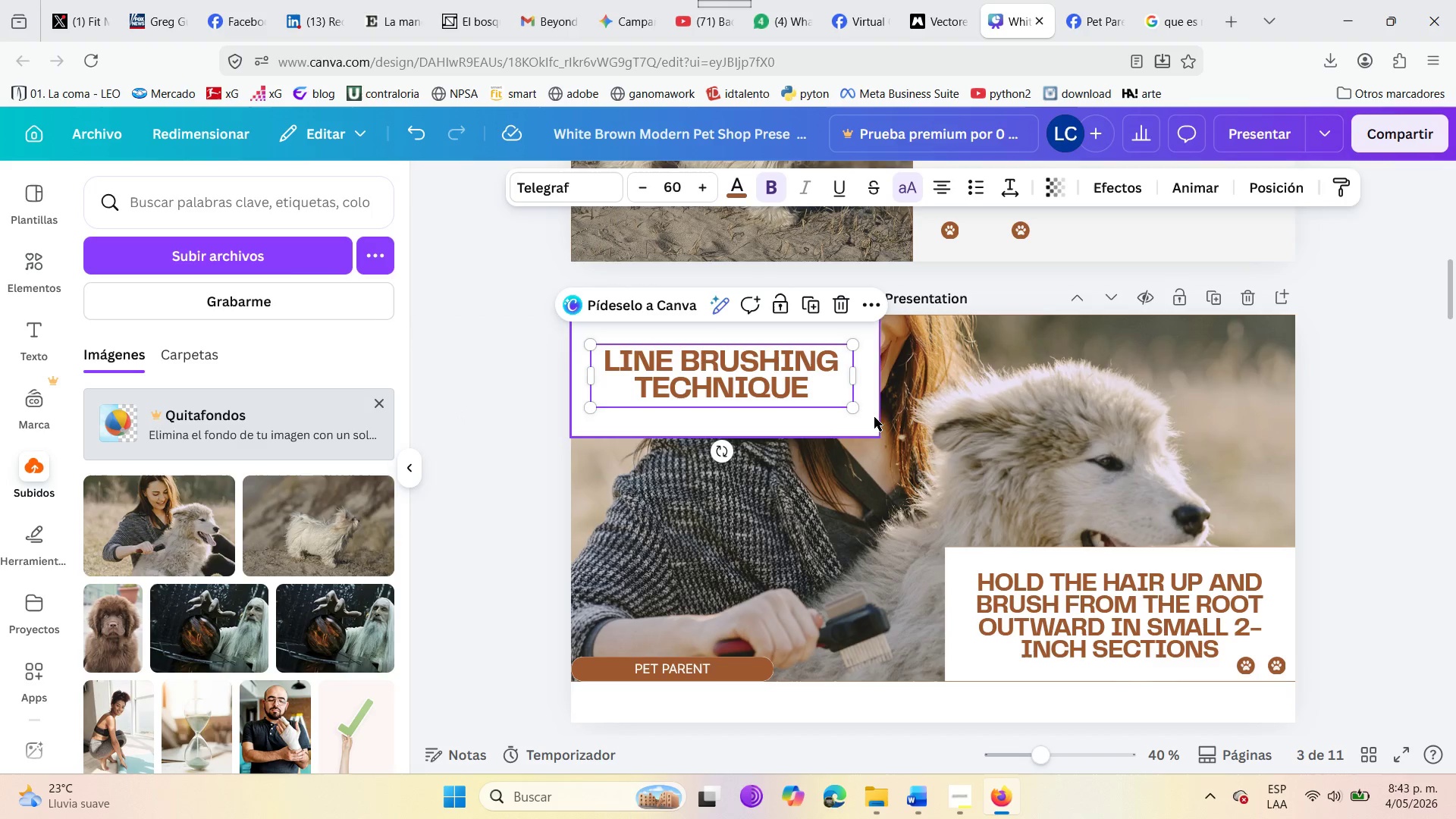 
left_click([872, 419])
 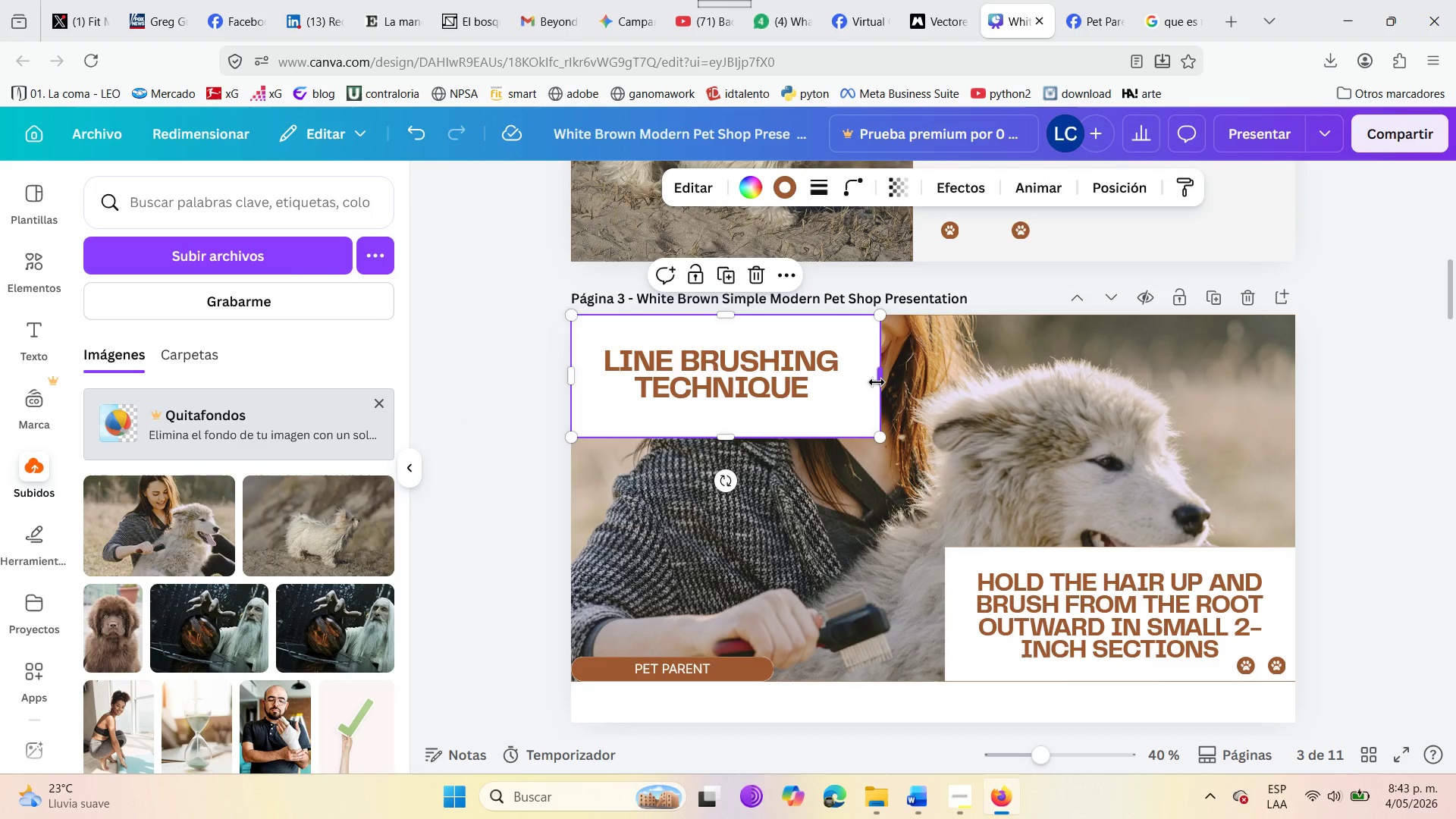 
left_click_drag(start_coordinate=[877, 382], to_coordinate=[868, 383])
 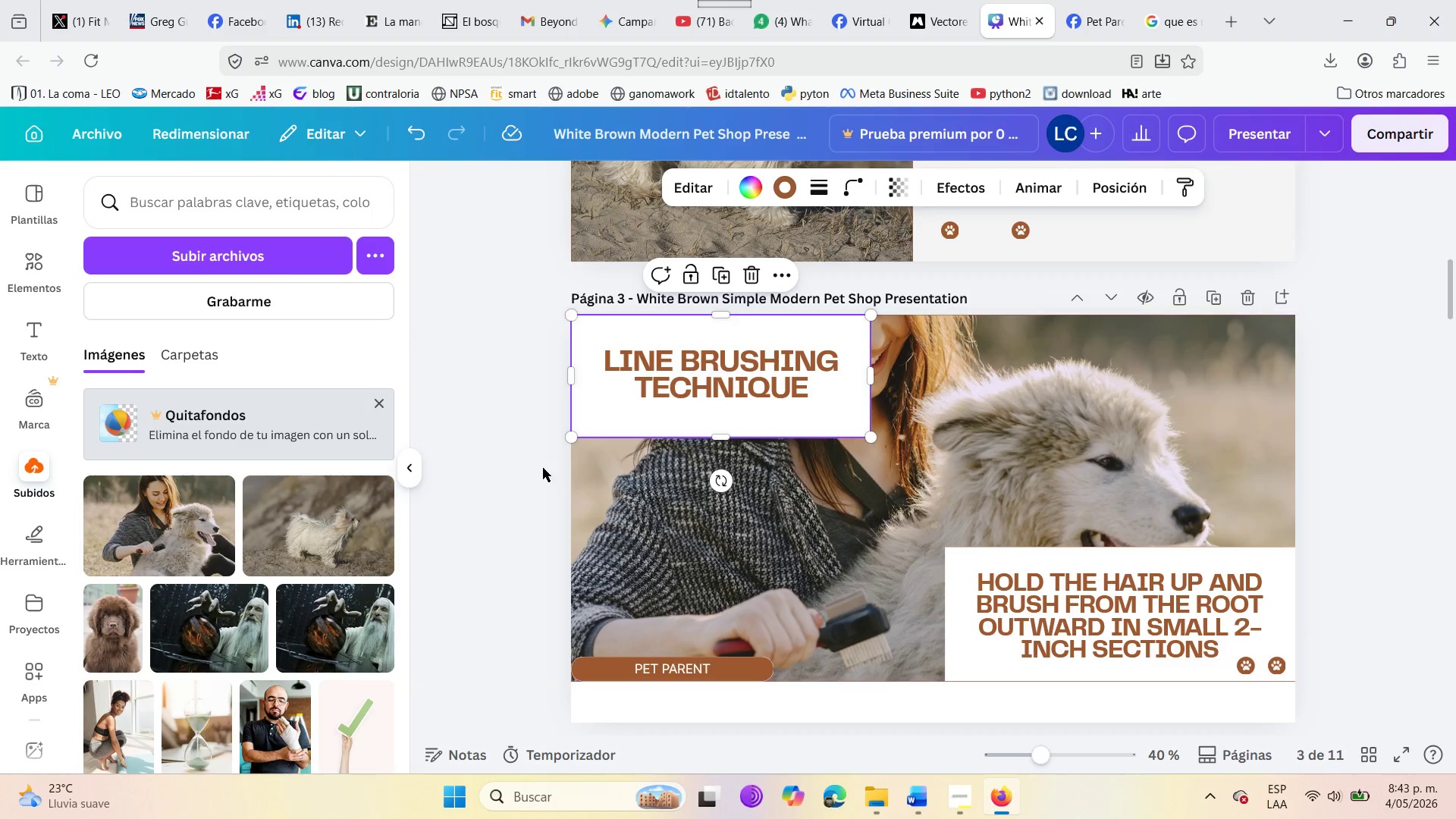 
left_click([490, 465])
 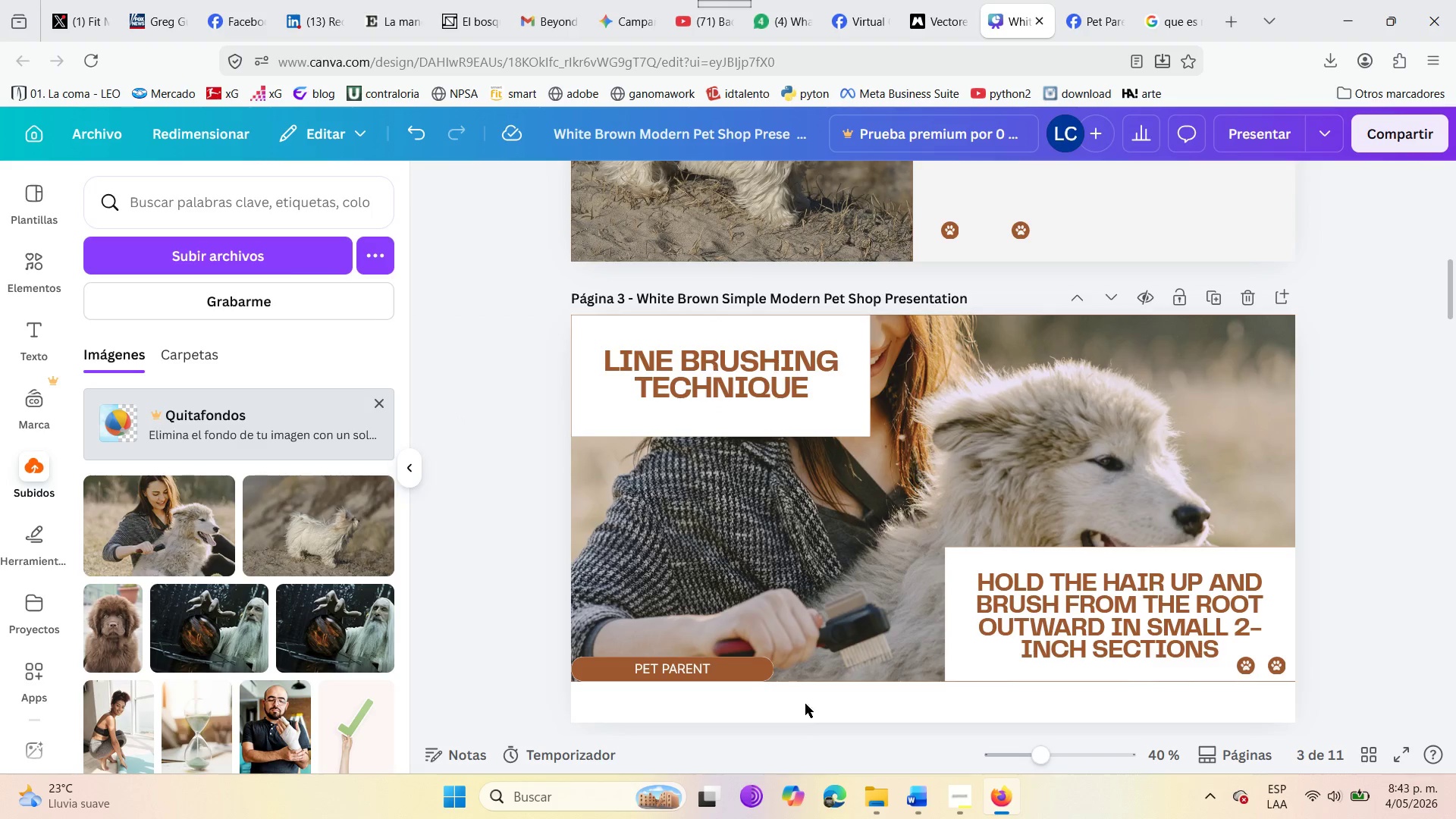 
left_click([794, 639])
 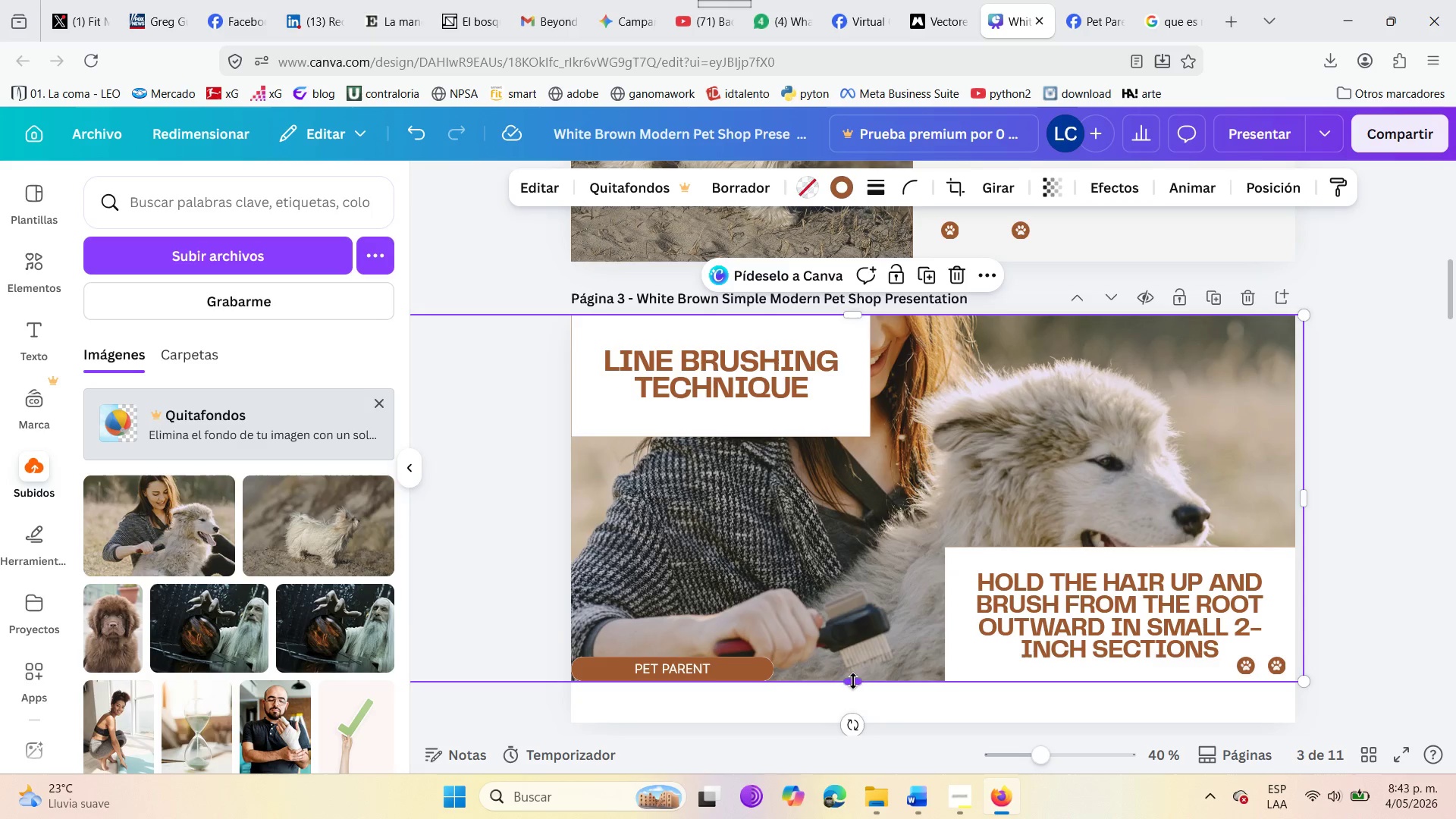 
left_click_drag(start_coordinate=[849, 684], to_coordinate=[839, 726])
 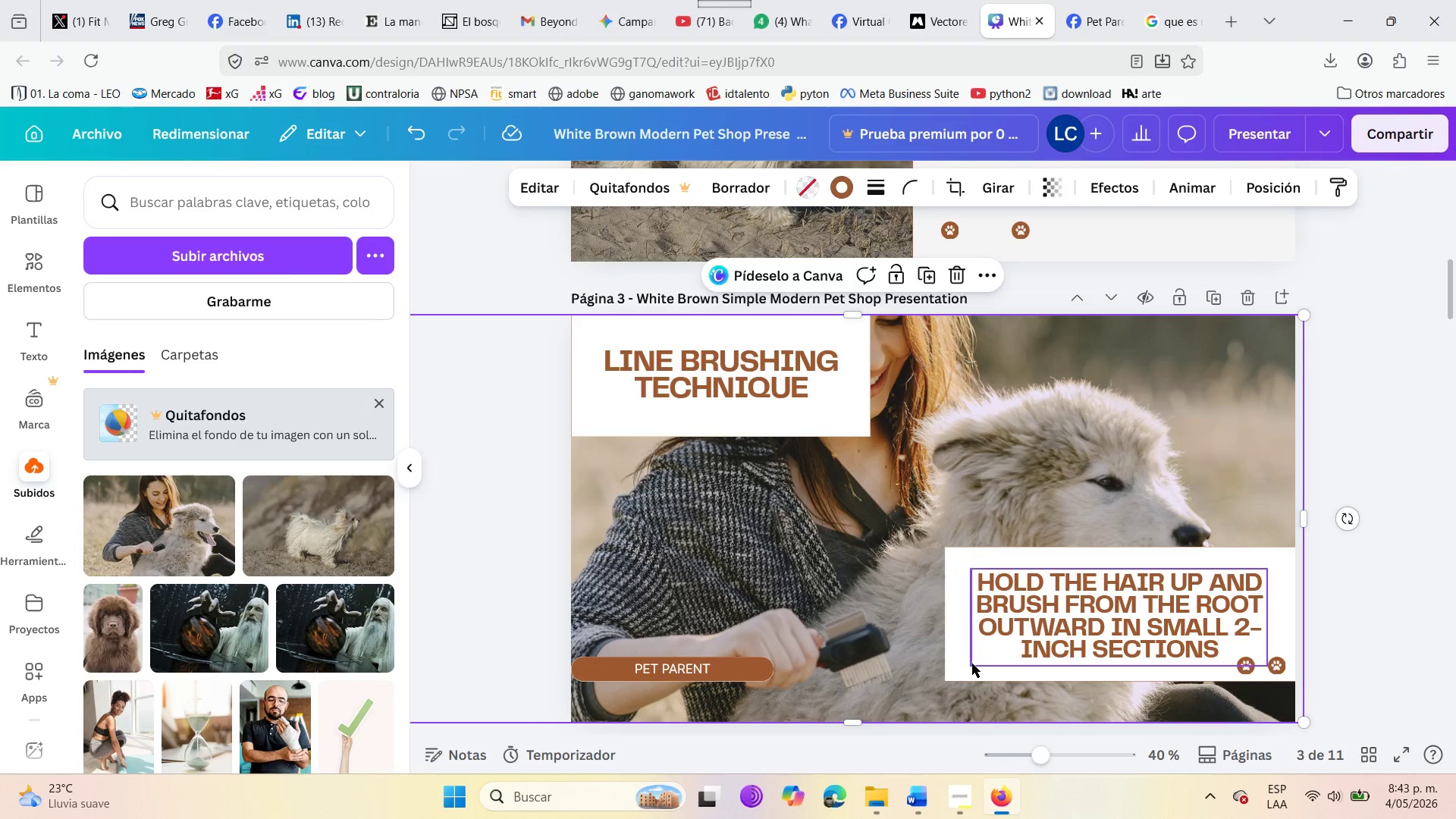 
left_click_drag(start_coordinate=[962, 664], to_coordinate=[955, 702])
 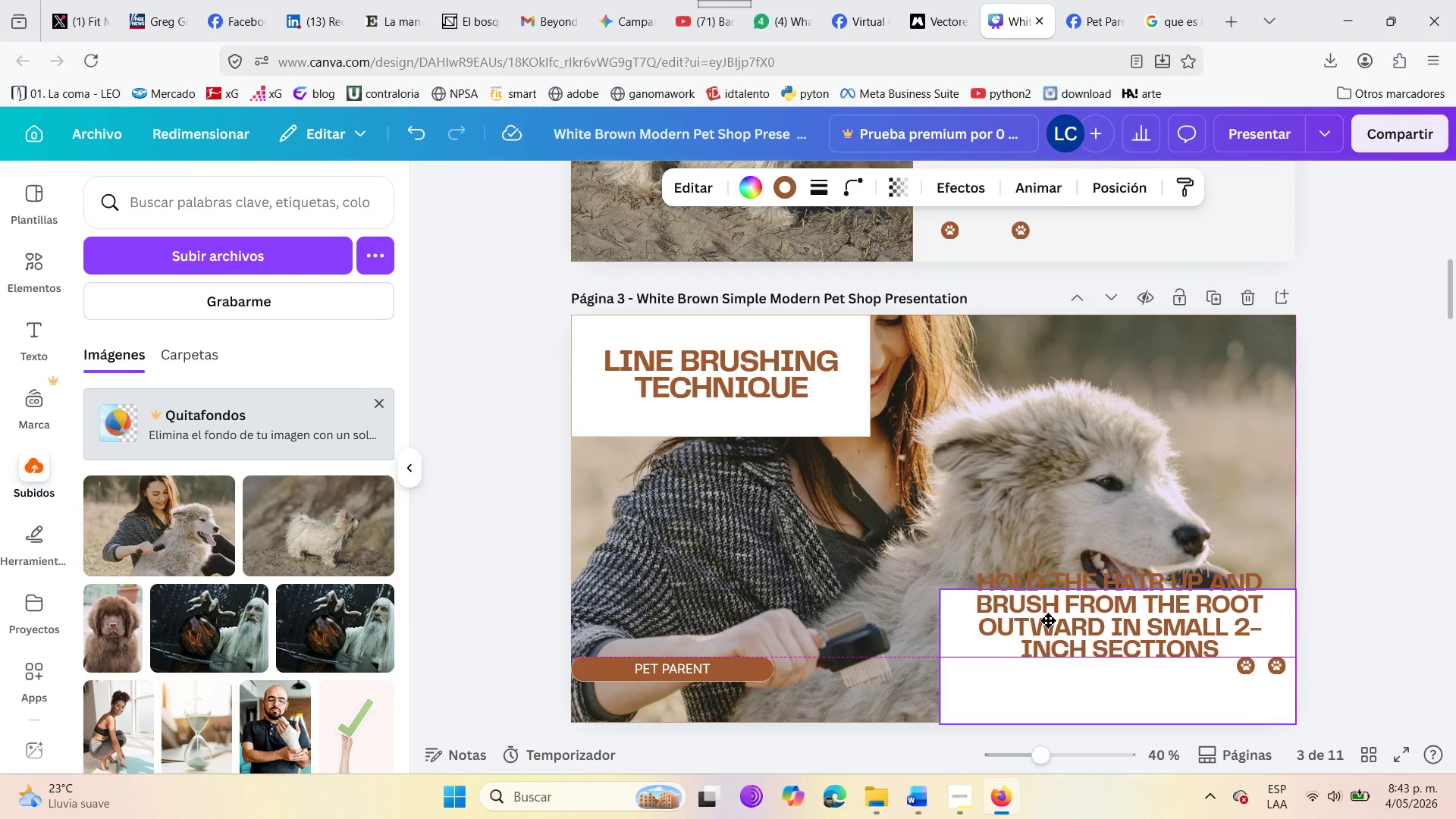 
left_click([1049, 618])
 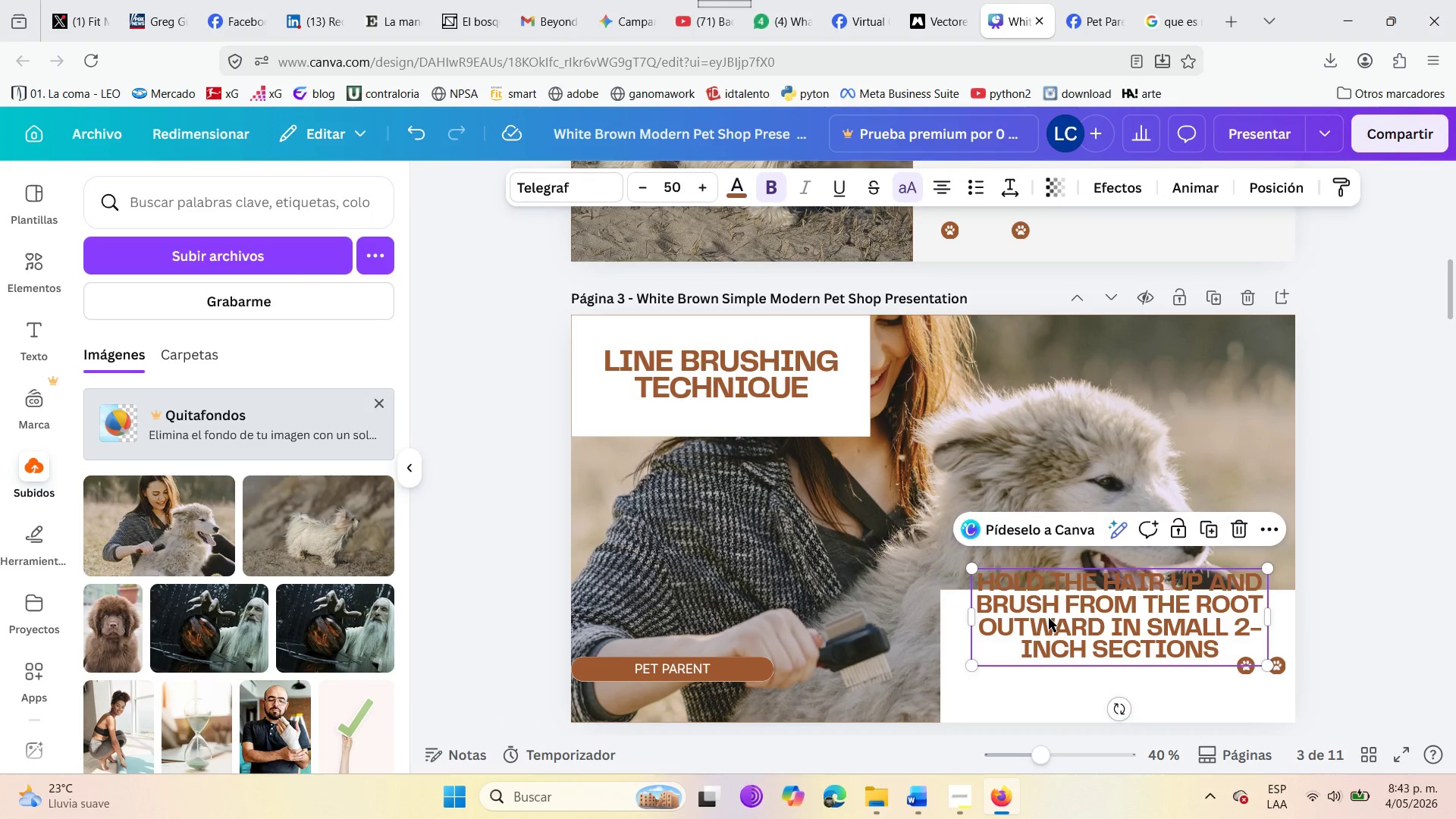 
left_click_drag(start_coordinate=[1049, 618], to_coordinate=[1048, 651])
 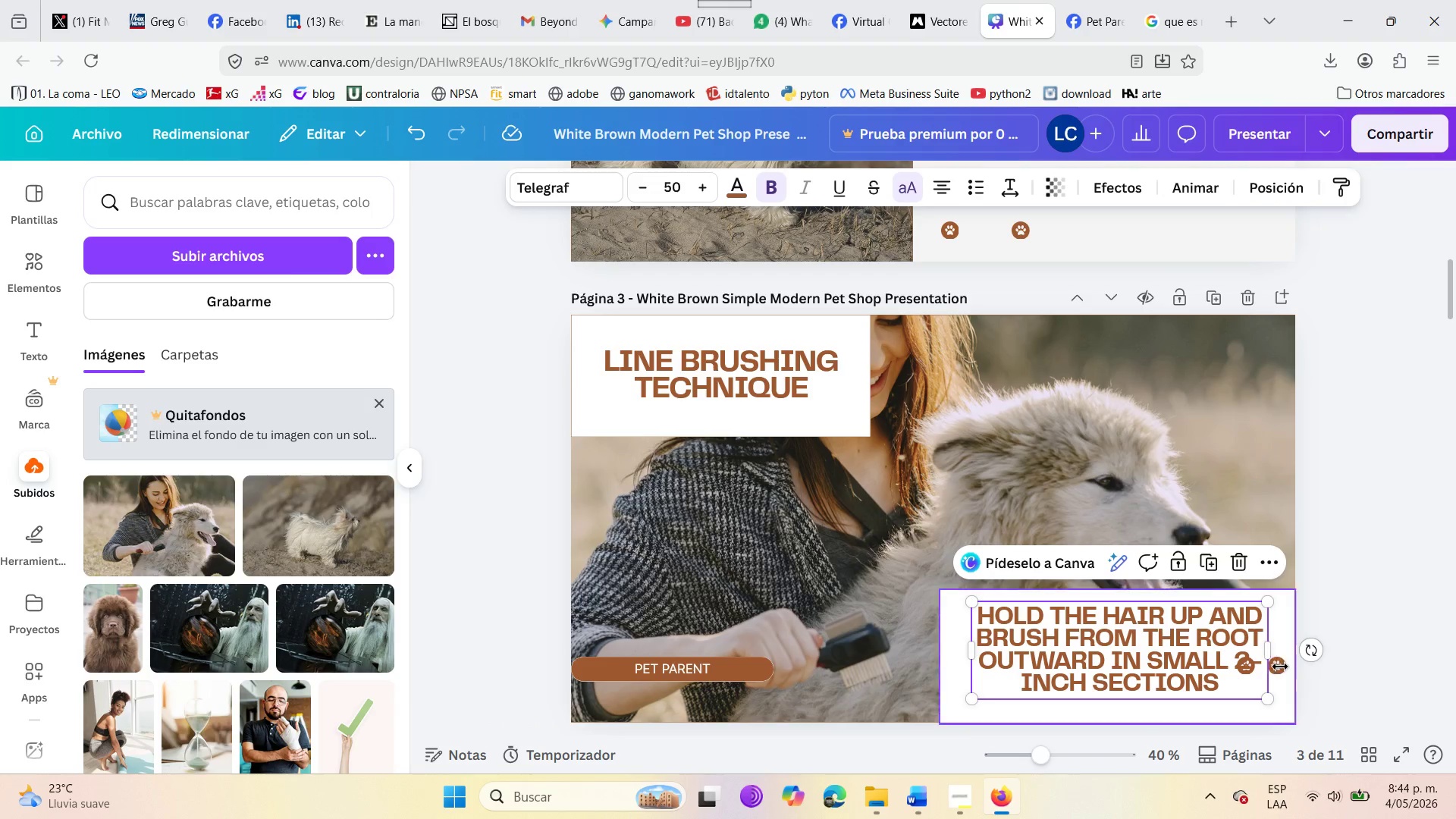 
left_click([1280, 667])
 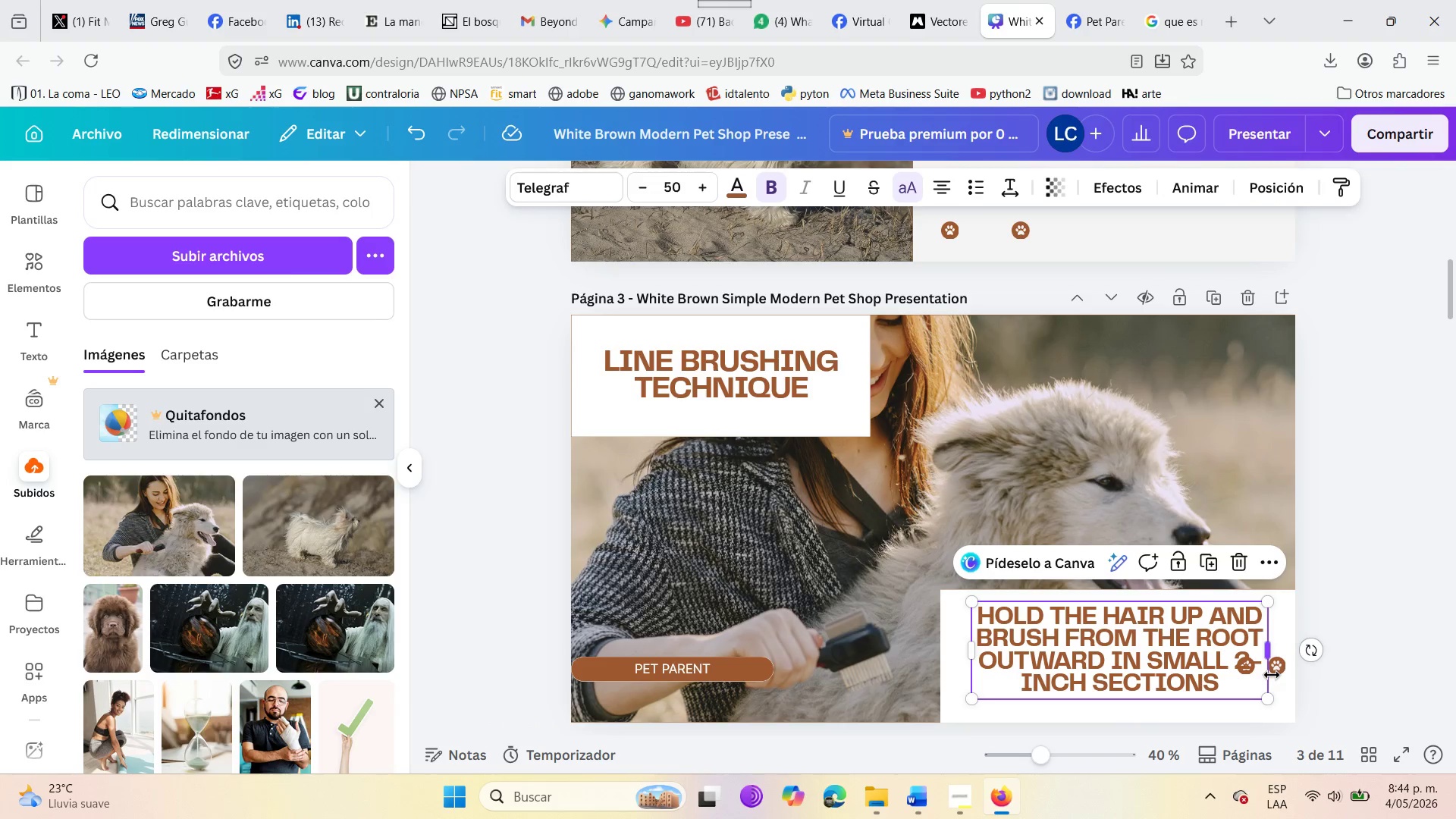 
left_click([1277, 673])
 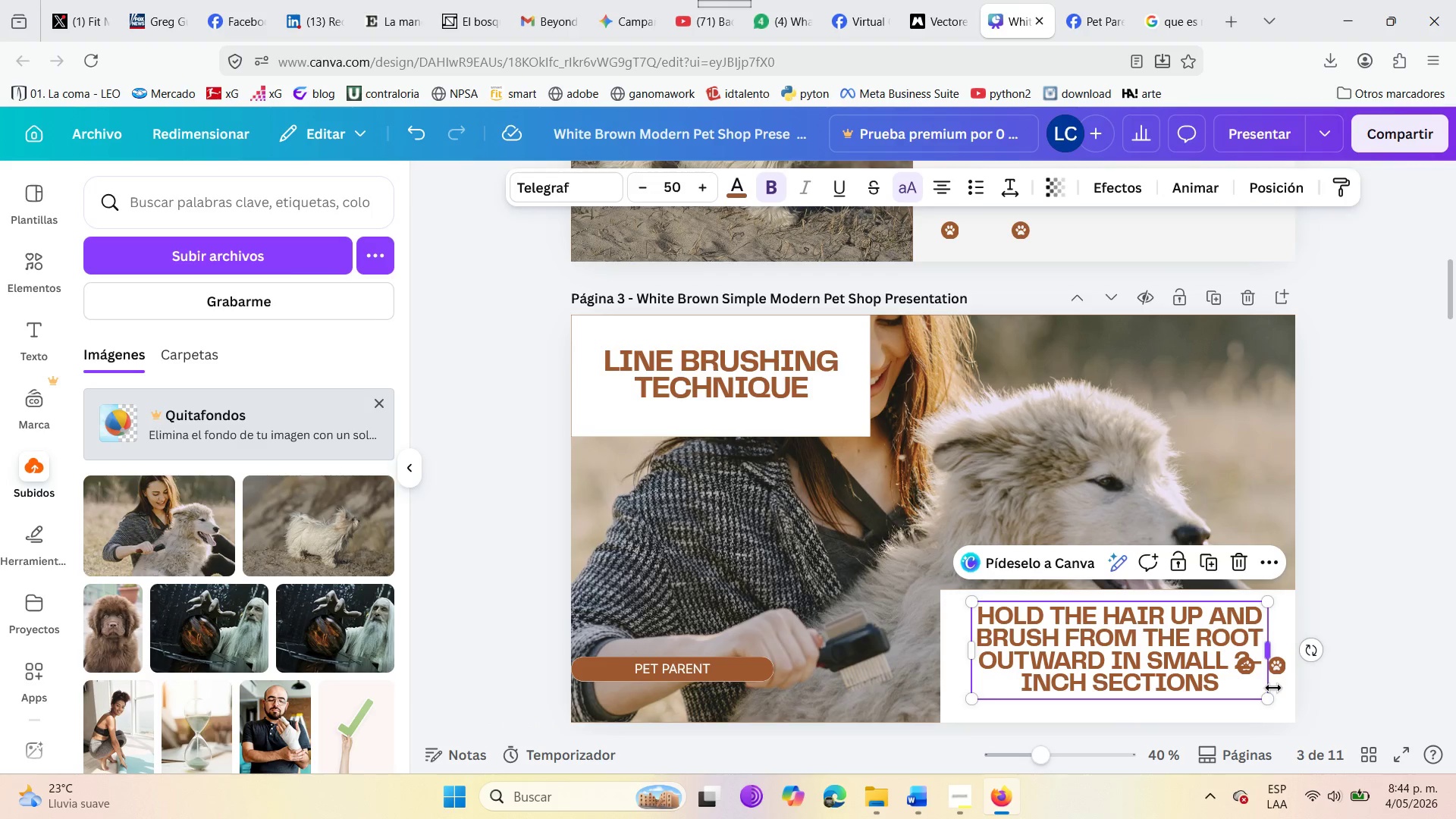 
left_click([1280, 692])
 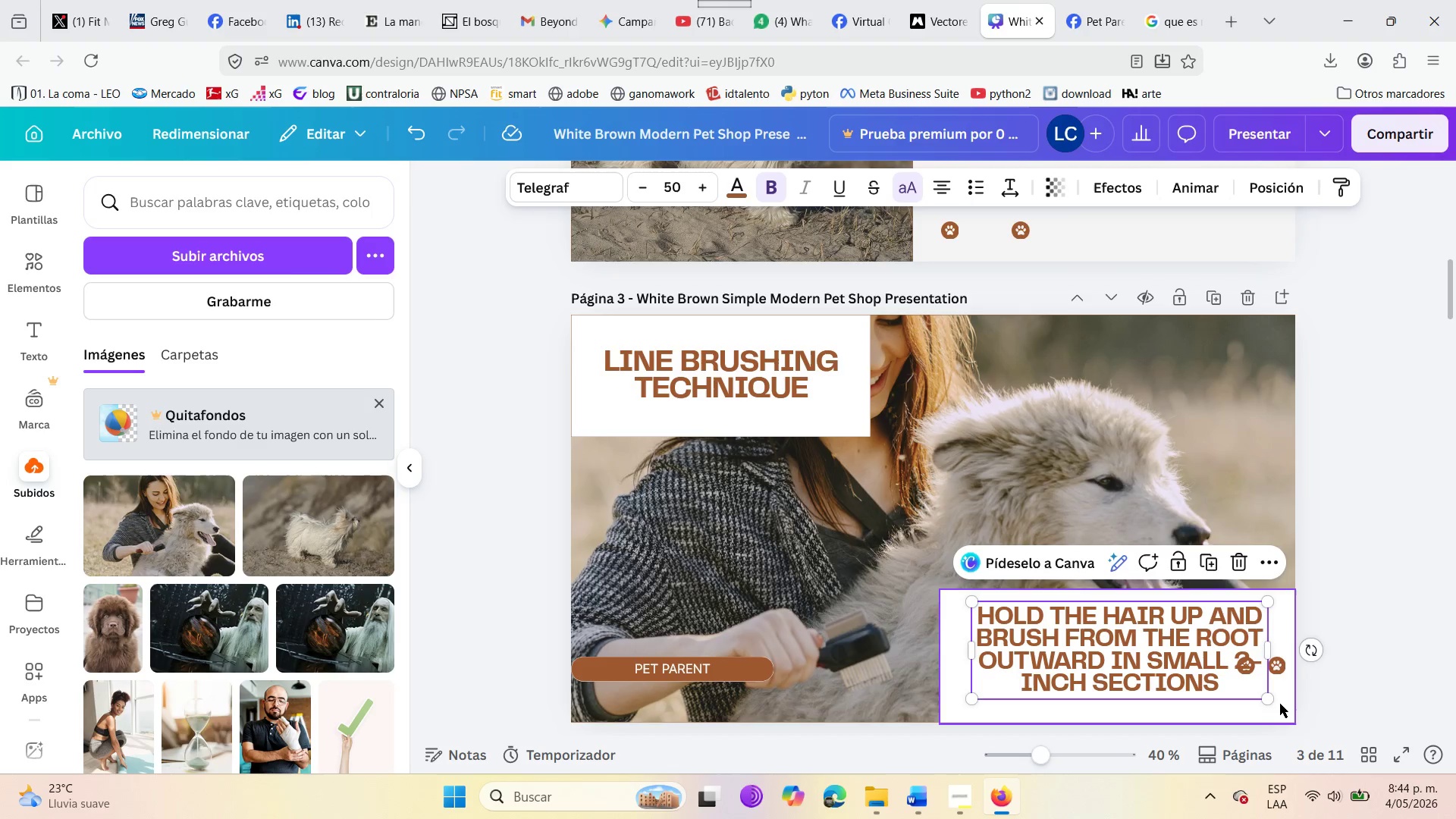 
left_click([1280, 704])
 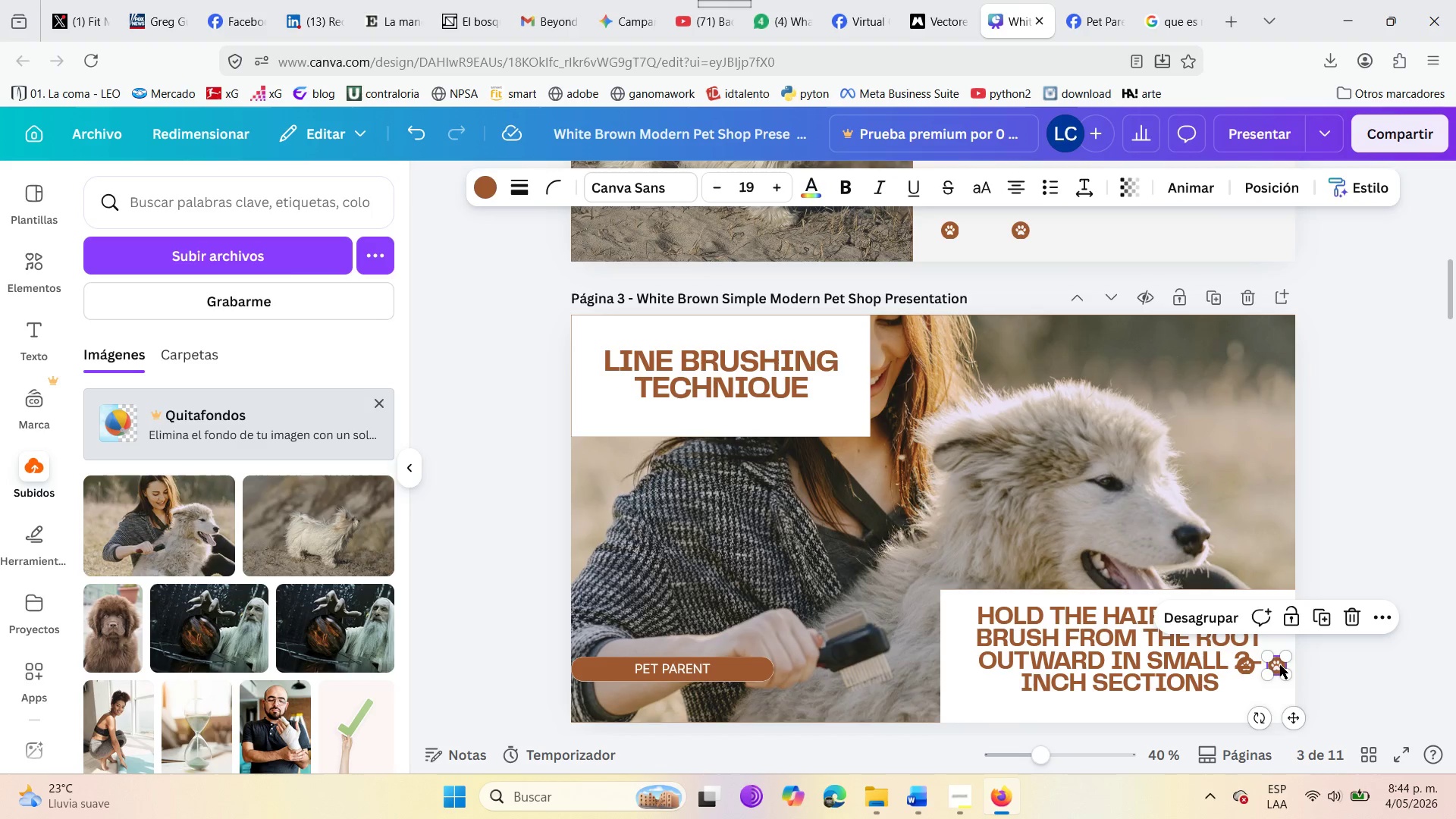 
key(Delete)
 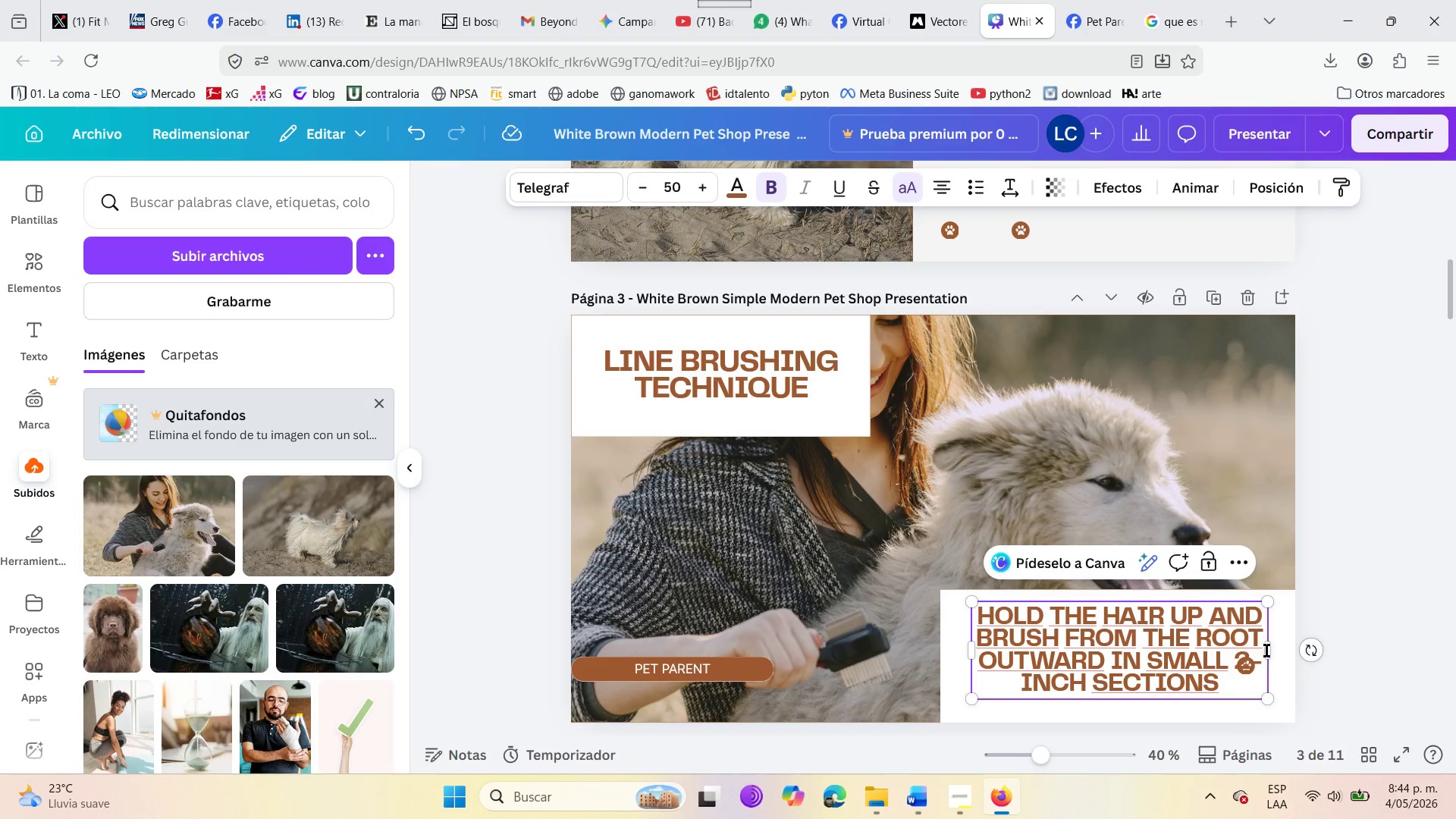 
wait(6.83)
 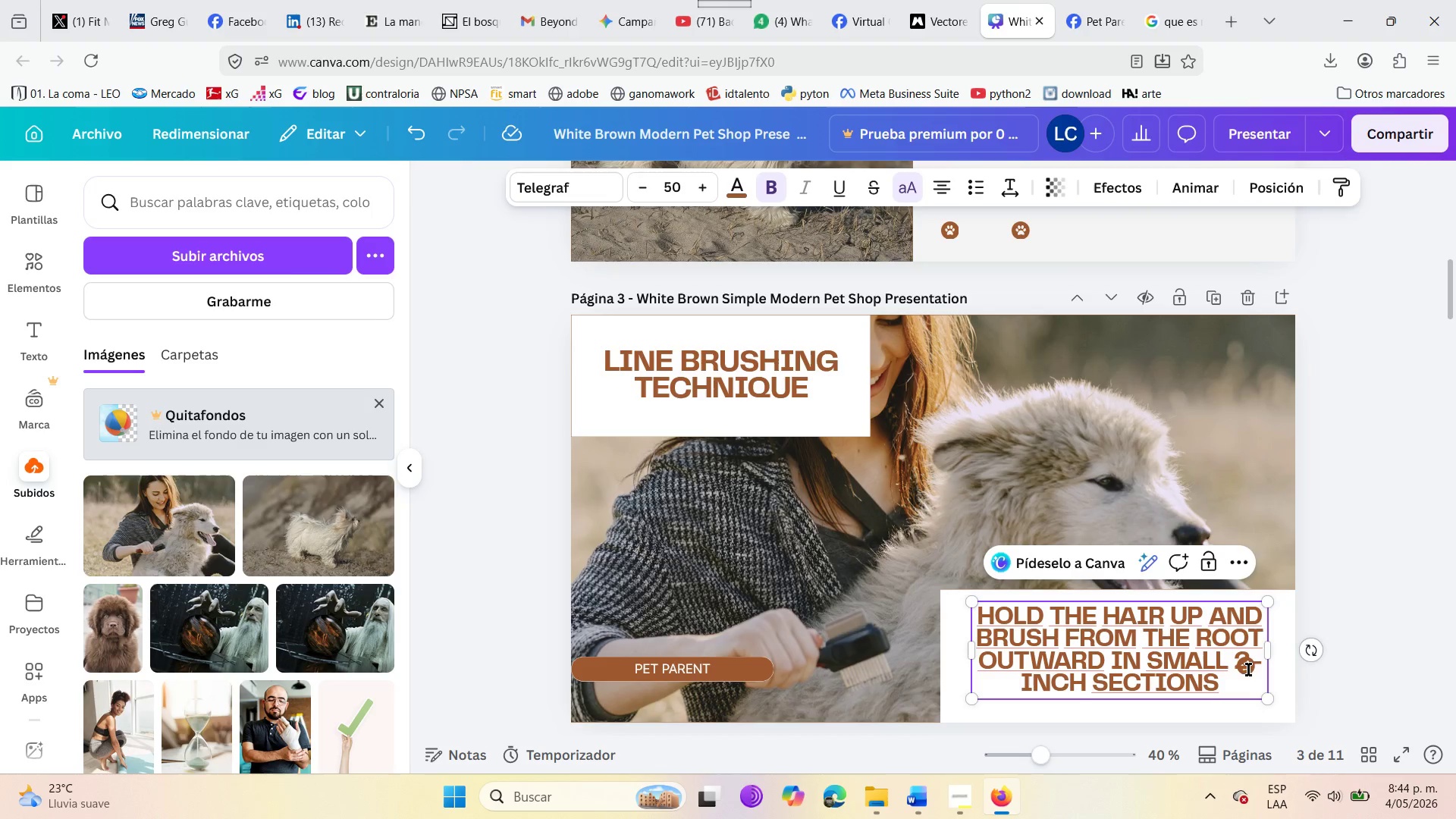 
left_click([1153, 604])
 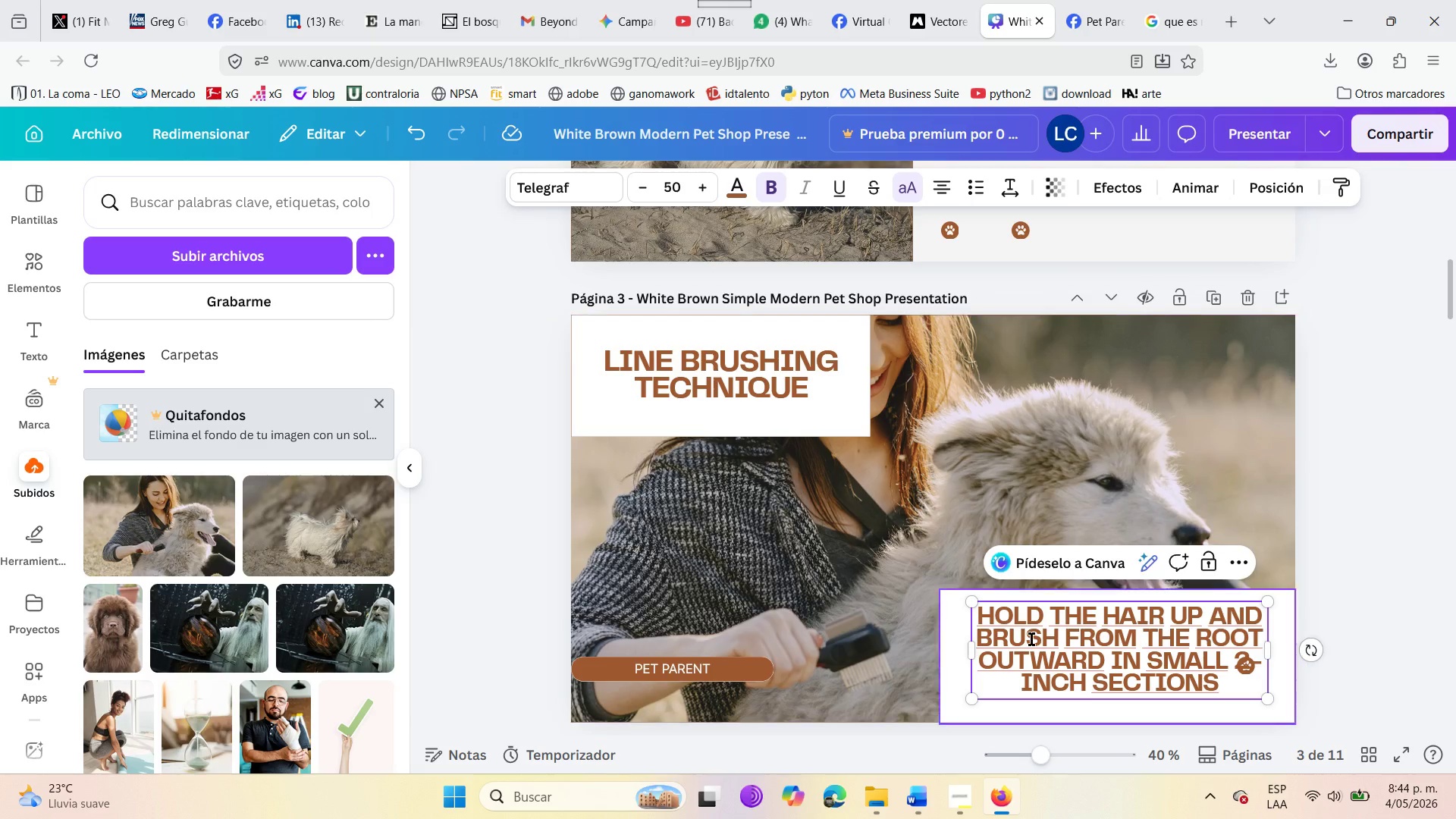 
left_click_drag(start_coordinate=[1031, 639], to_coordinate=[916, 553])
 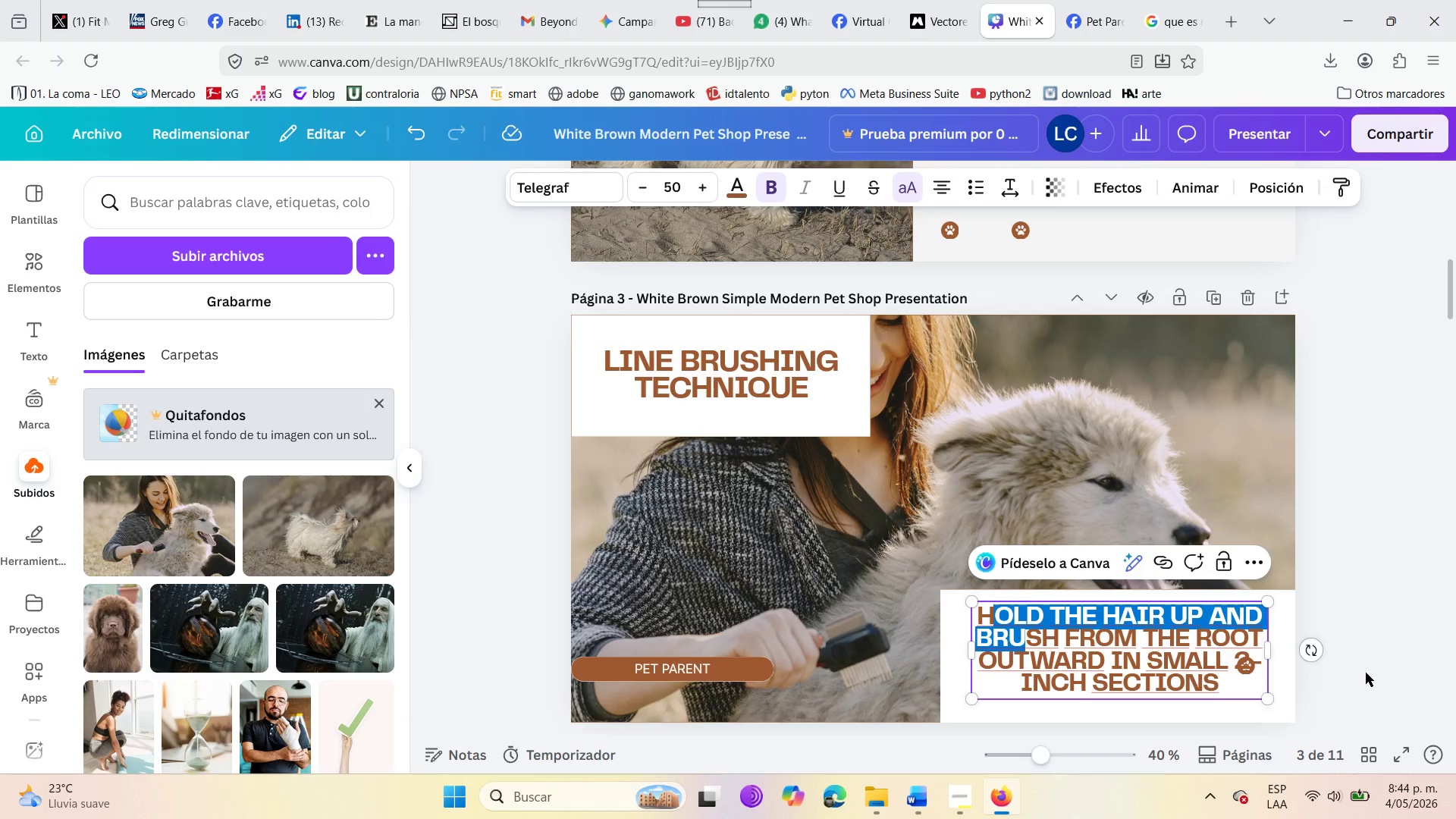 
left_click([1366, 673])
 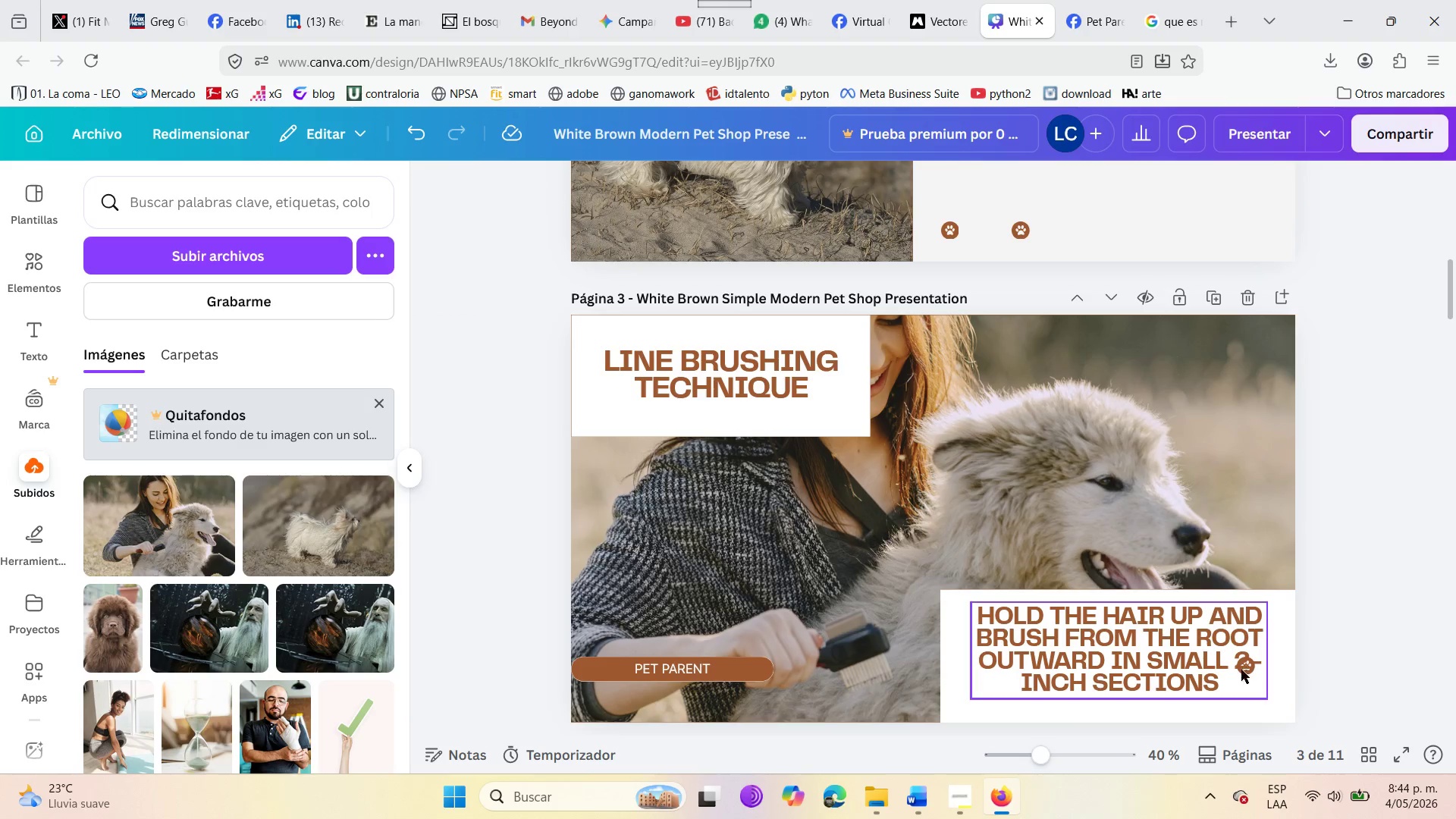 
left_click_drag(start_coordinate=[1223, 662], to_coordinate=[1130, 593])
 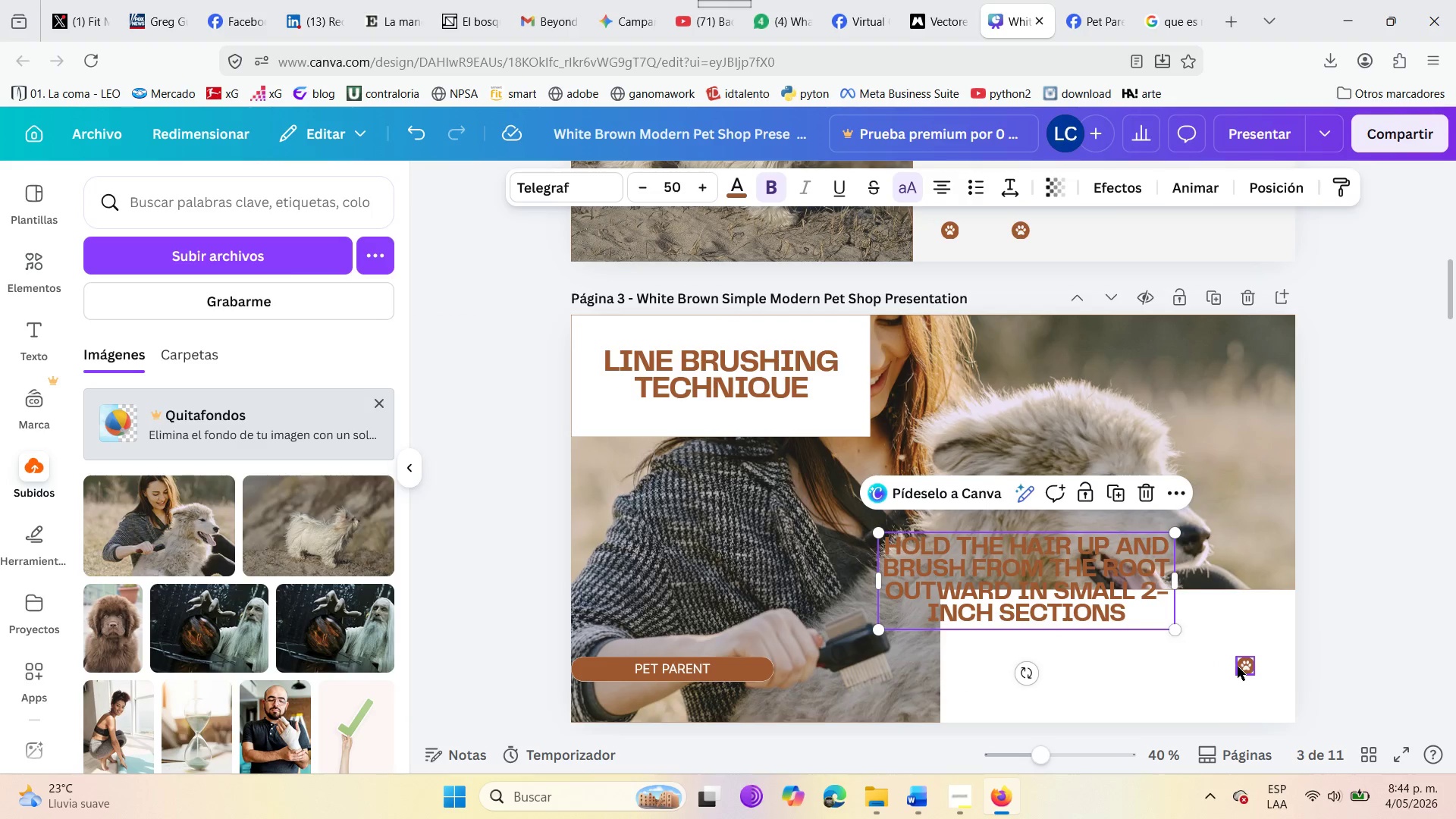 
left_click([1248, 673])
 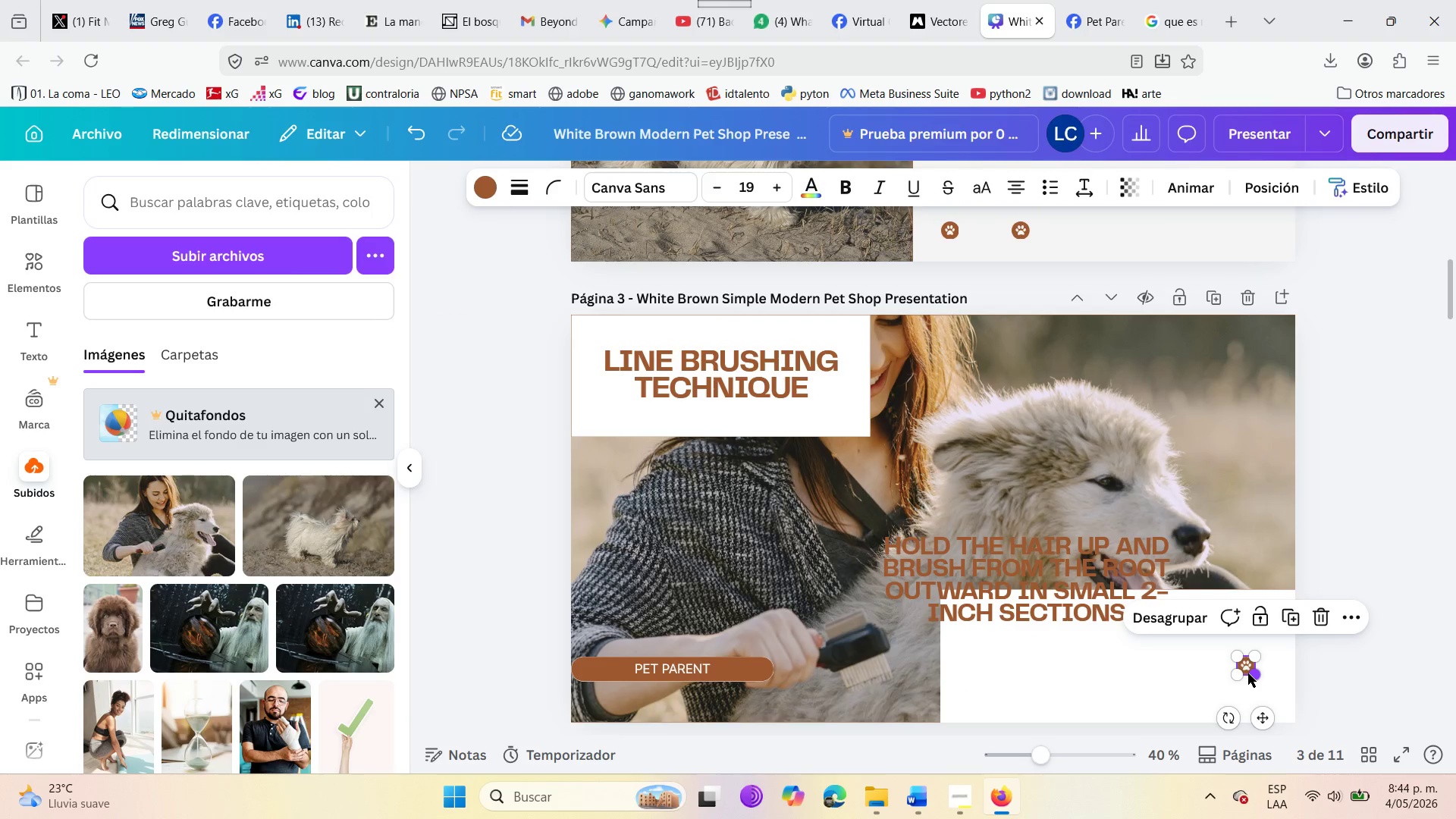 
key(Delete)
 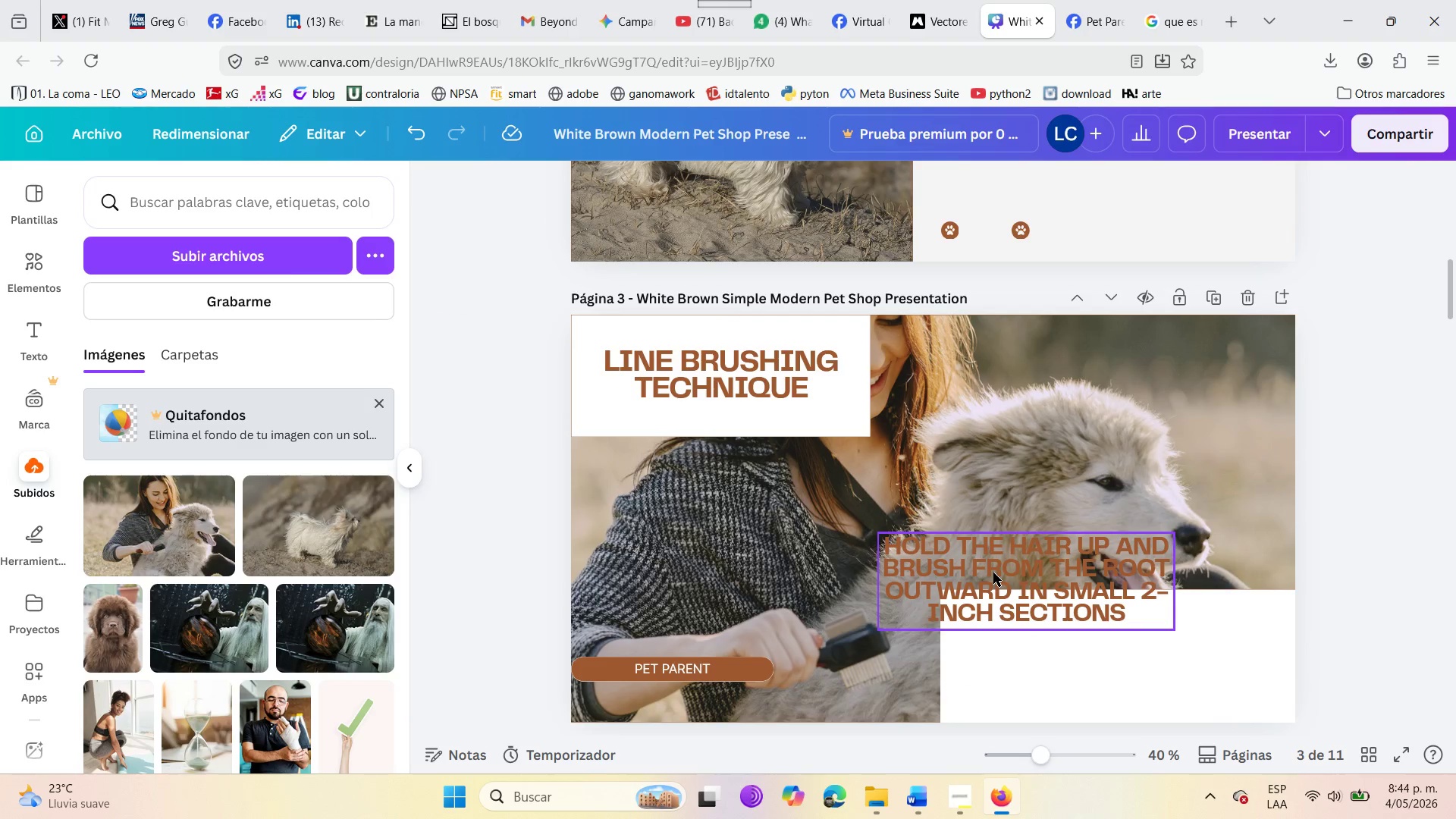 
left_click_drag(start_coordinate=[993, 571], to_coordinate=[1084, 652])
 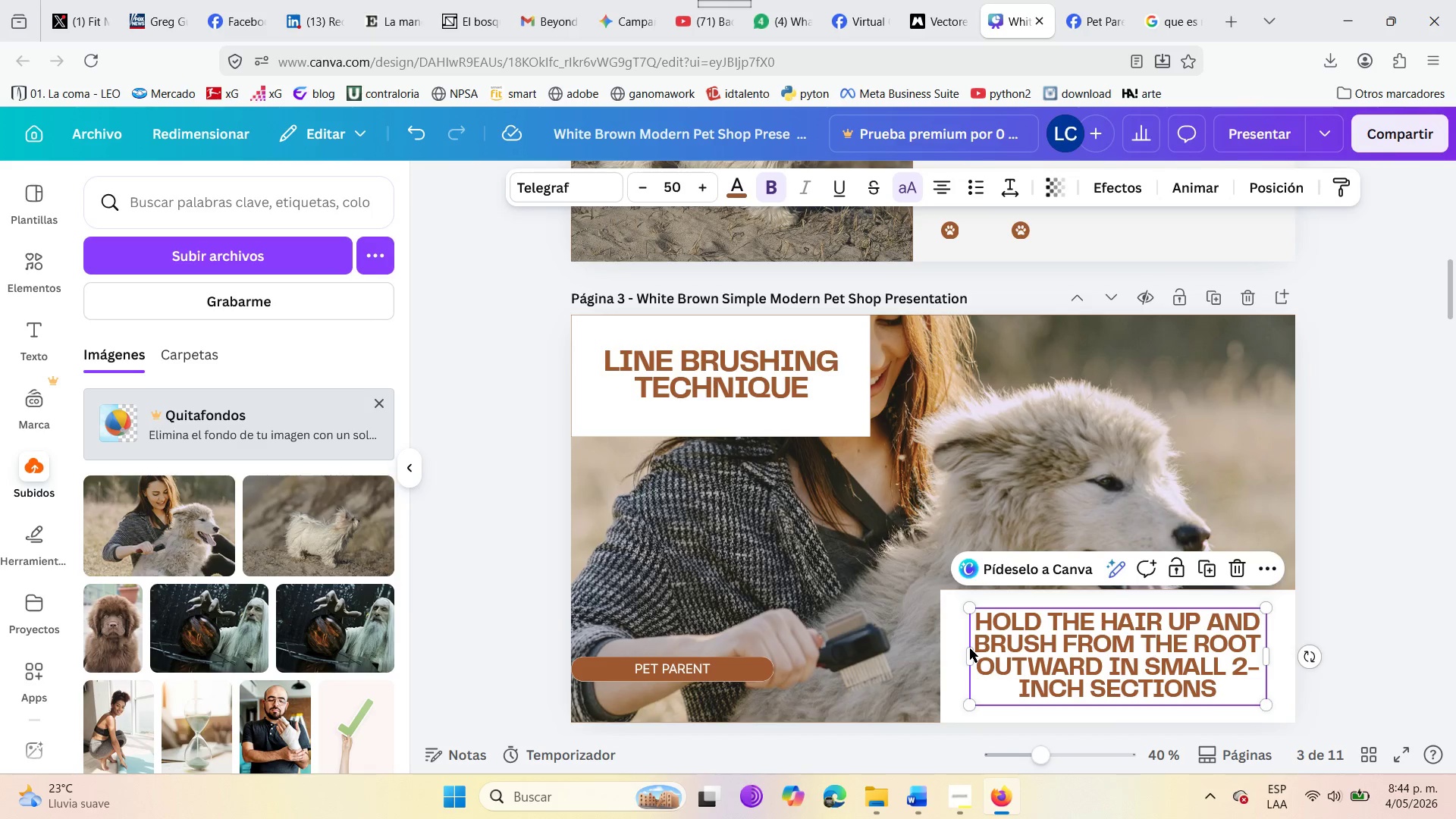 
left_click_drag(start_coordinate=[969, 651], to_coordinate=[958, 652])
 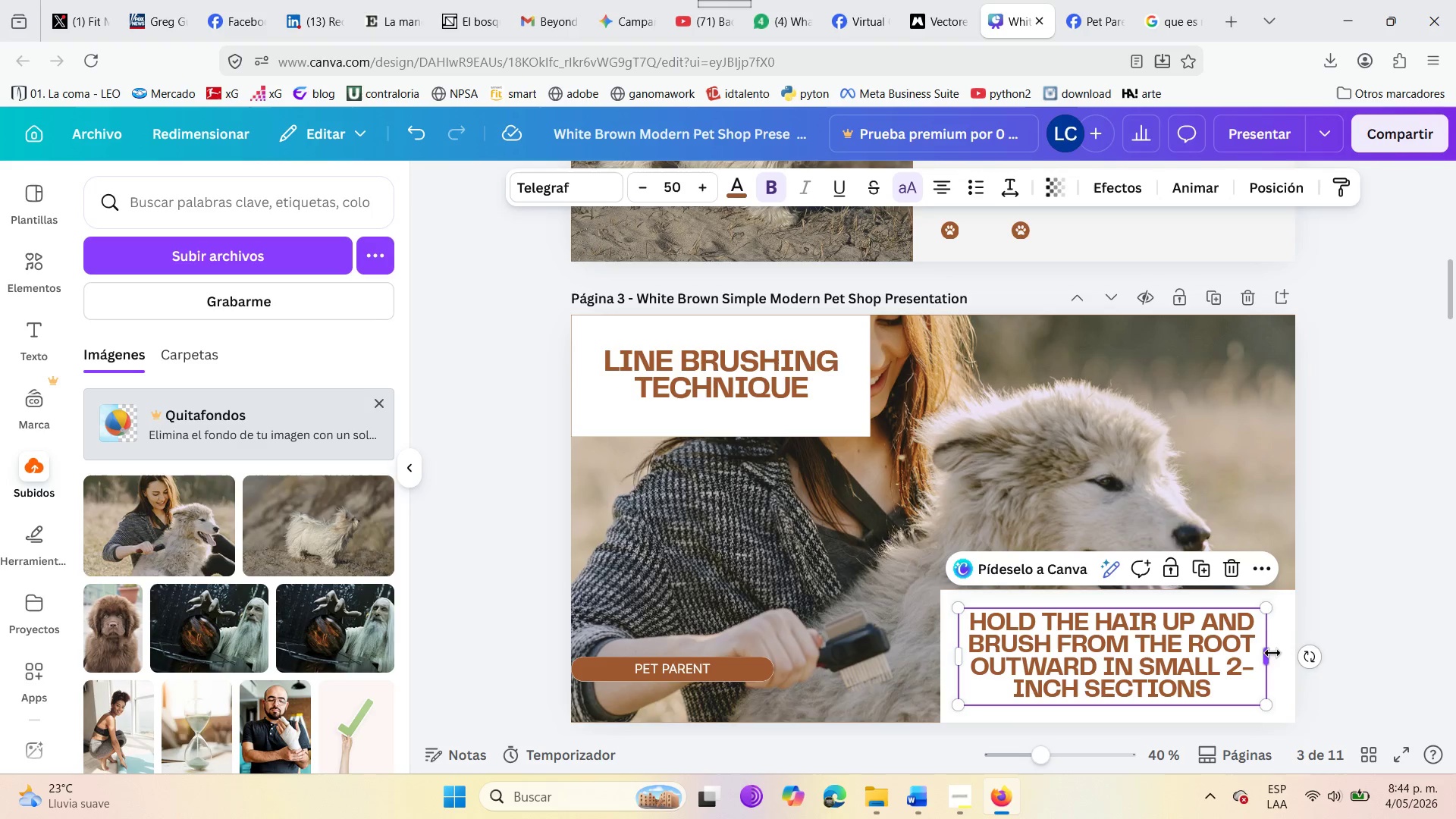 
left_click([1264, 657])
 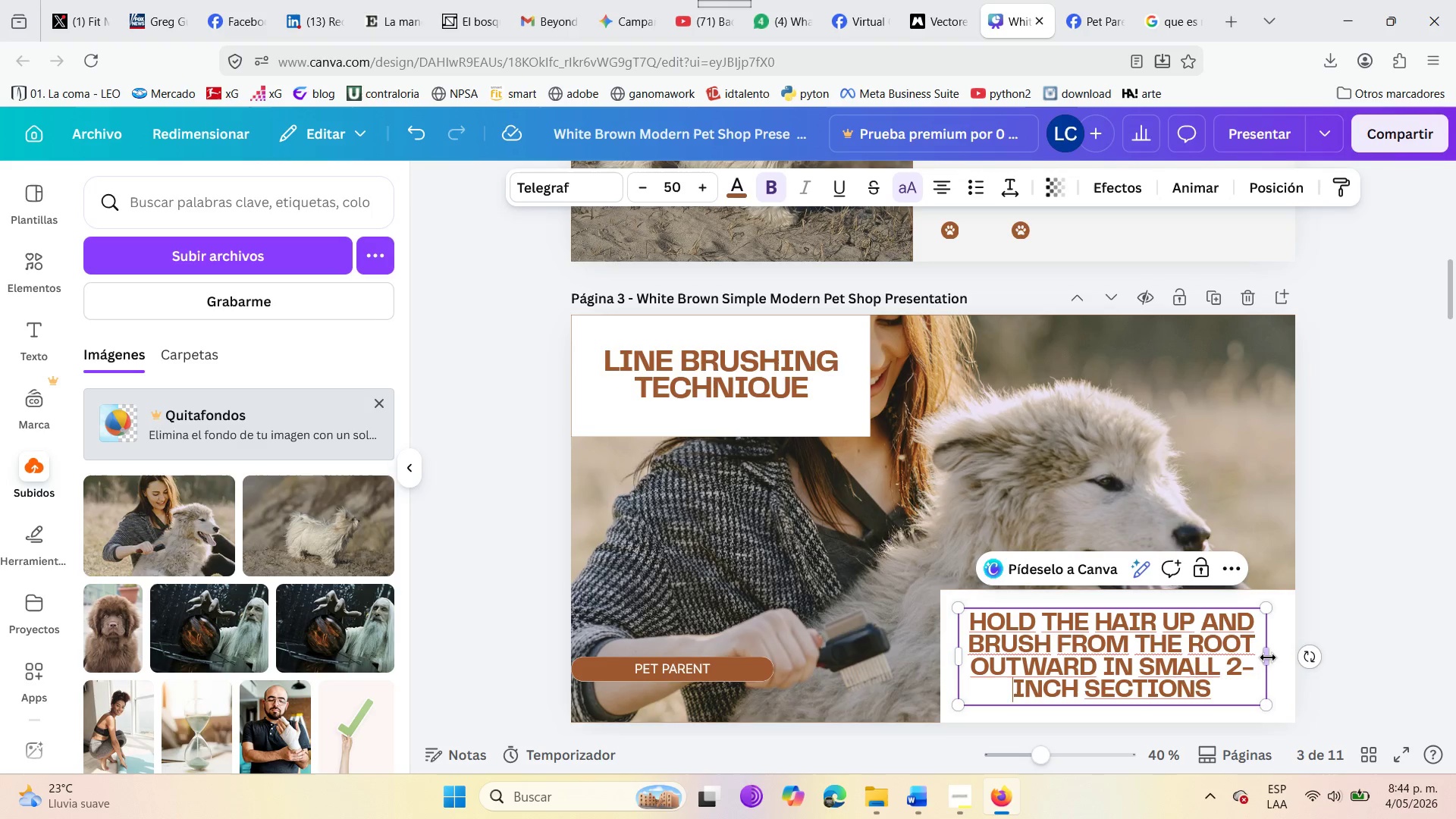 
left_click_drag(start_coordinate=[1268, 657], to_coordinate=[1278, 657])
 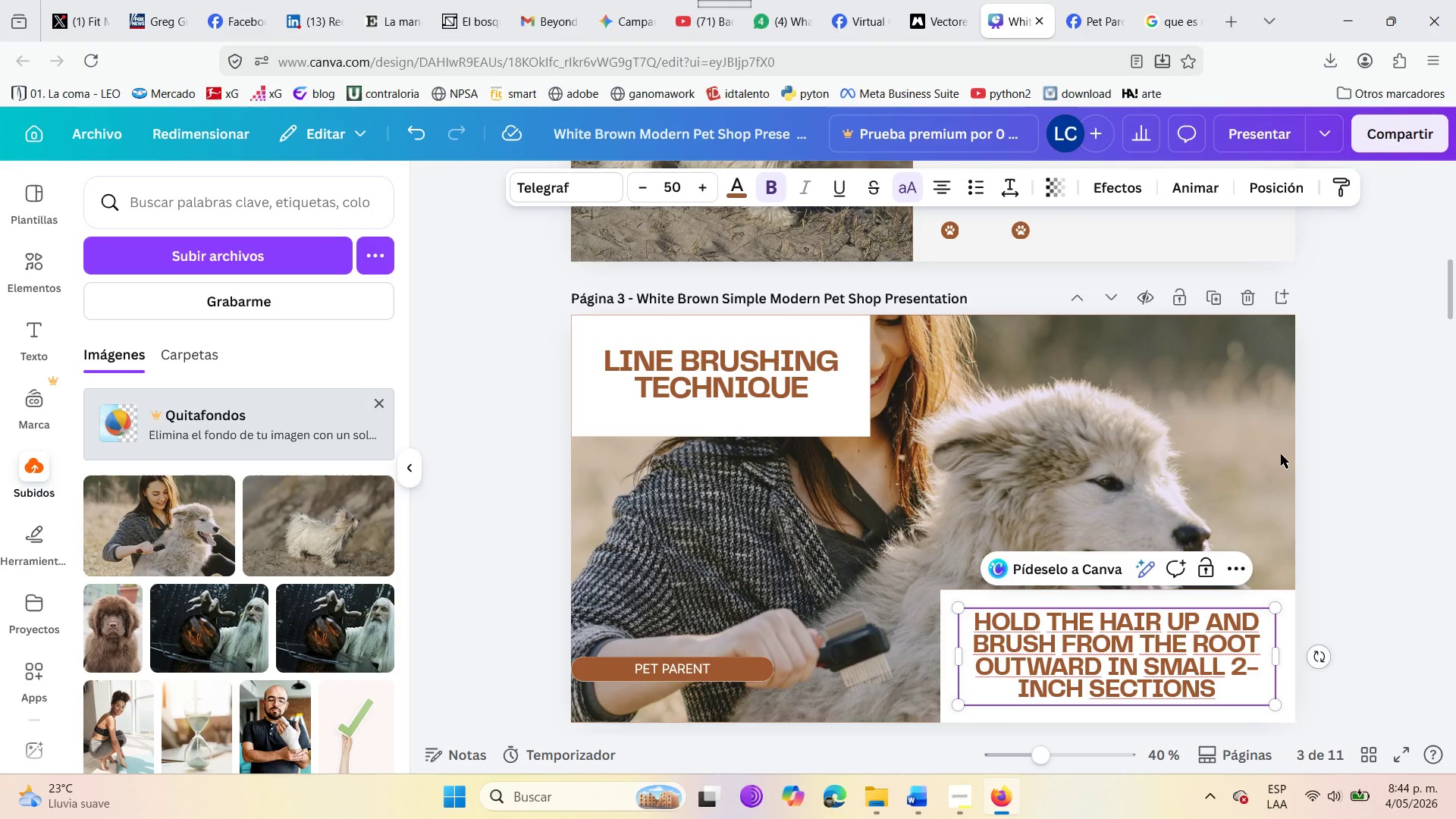 
scroll: coordinate [1067, 429], scroll_direction: up, amount: 18.0
 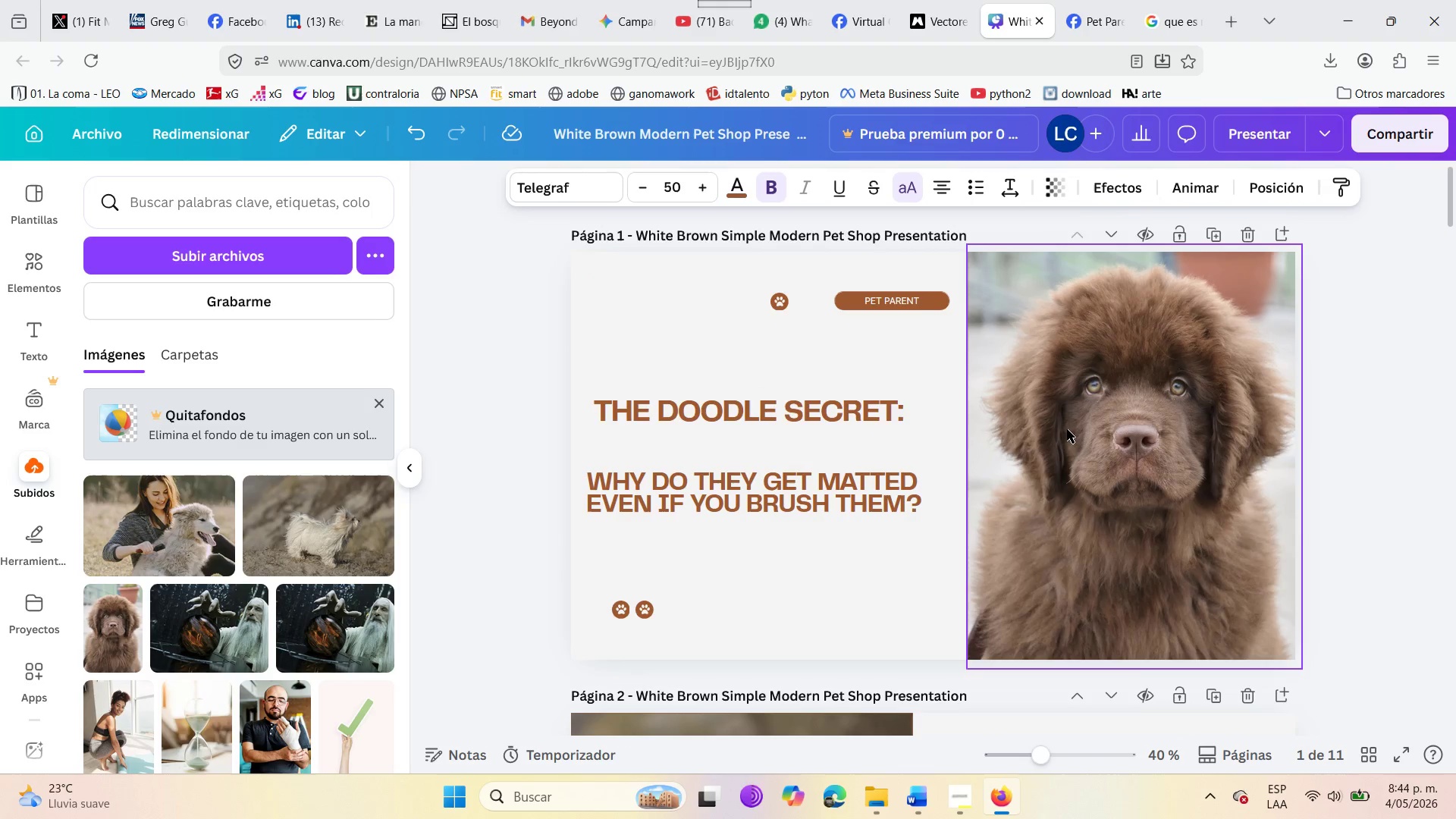 
scroll: coordinate [703, 457], scroll_direction: down, amount: 17.0
 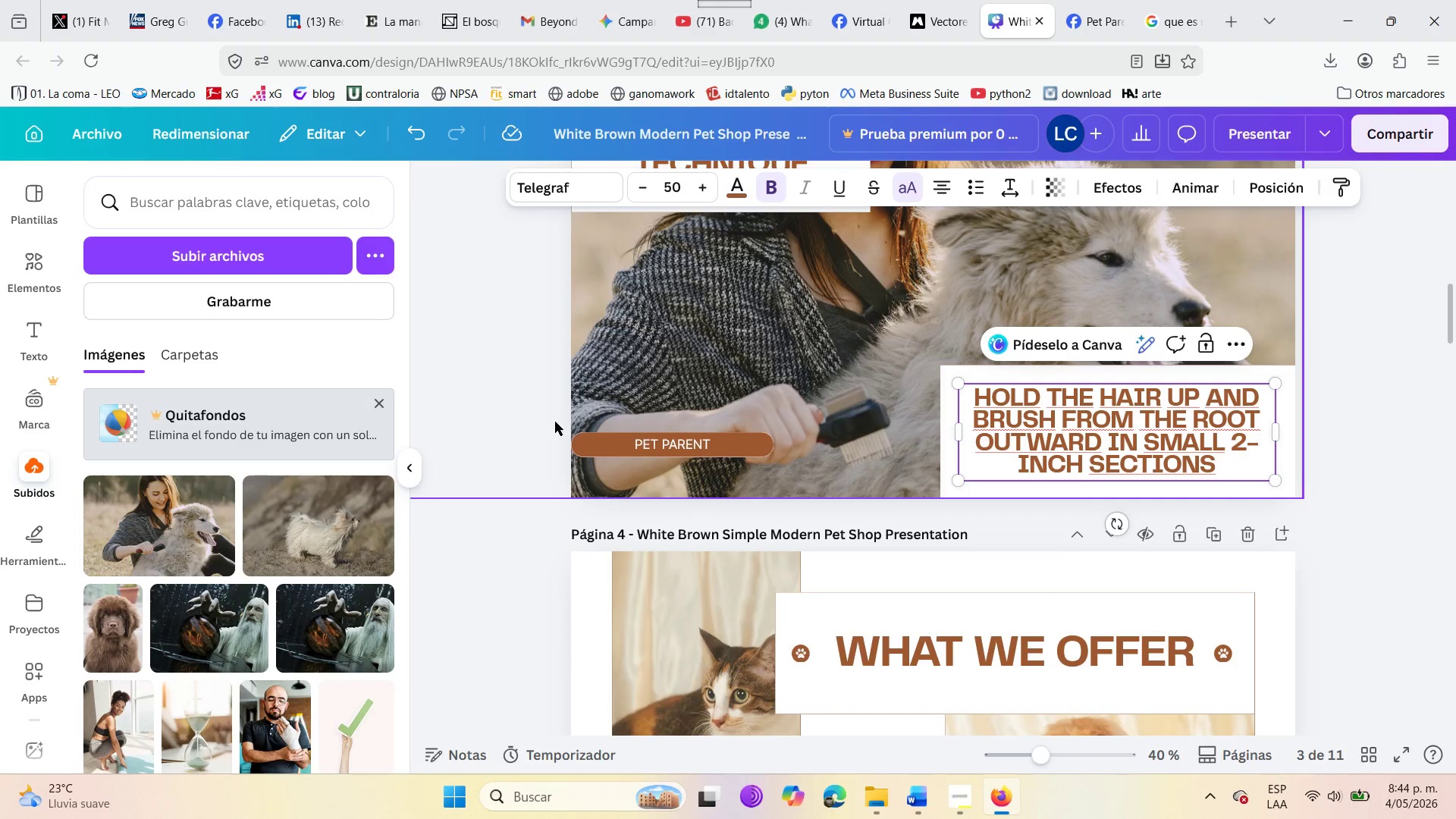 
scroll: coordinate [432, 390], scroll_direction: up, amount: 3.0
 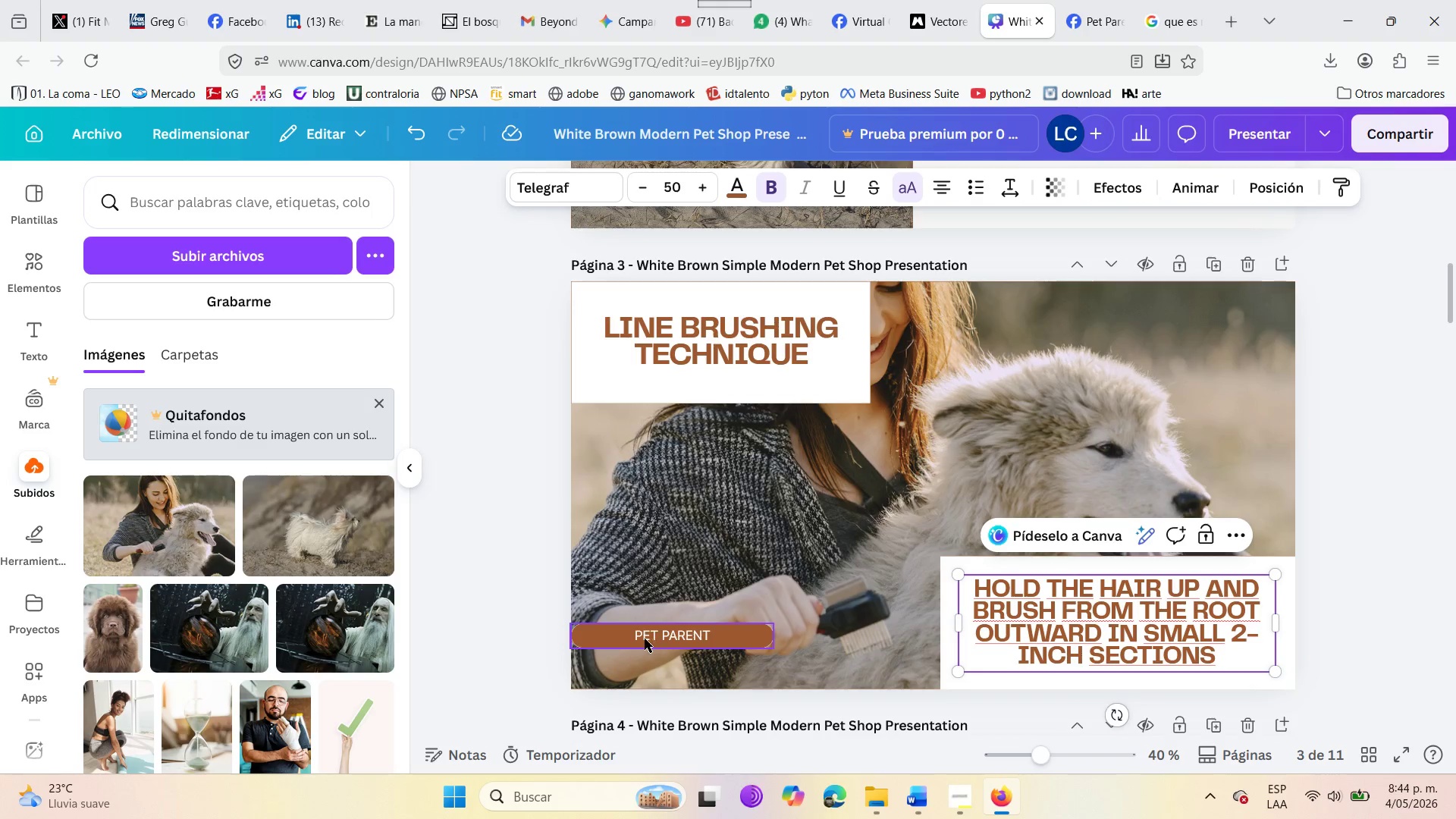 
left_click_drag(start_coordinate=[629, 635], to_coordinate=[623, 676])
 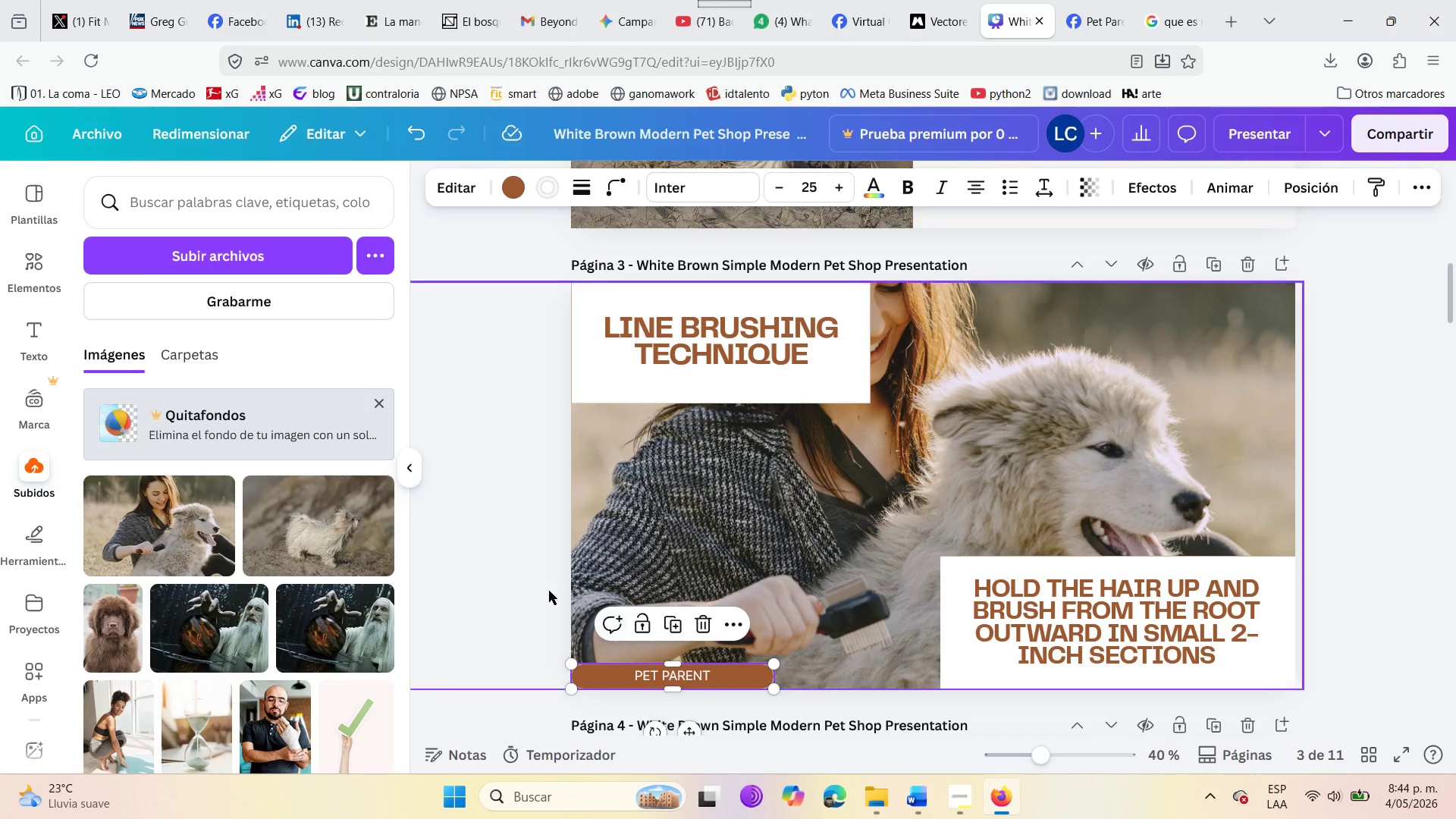 
left_click([540, 584])
 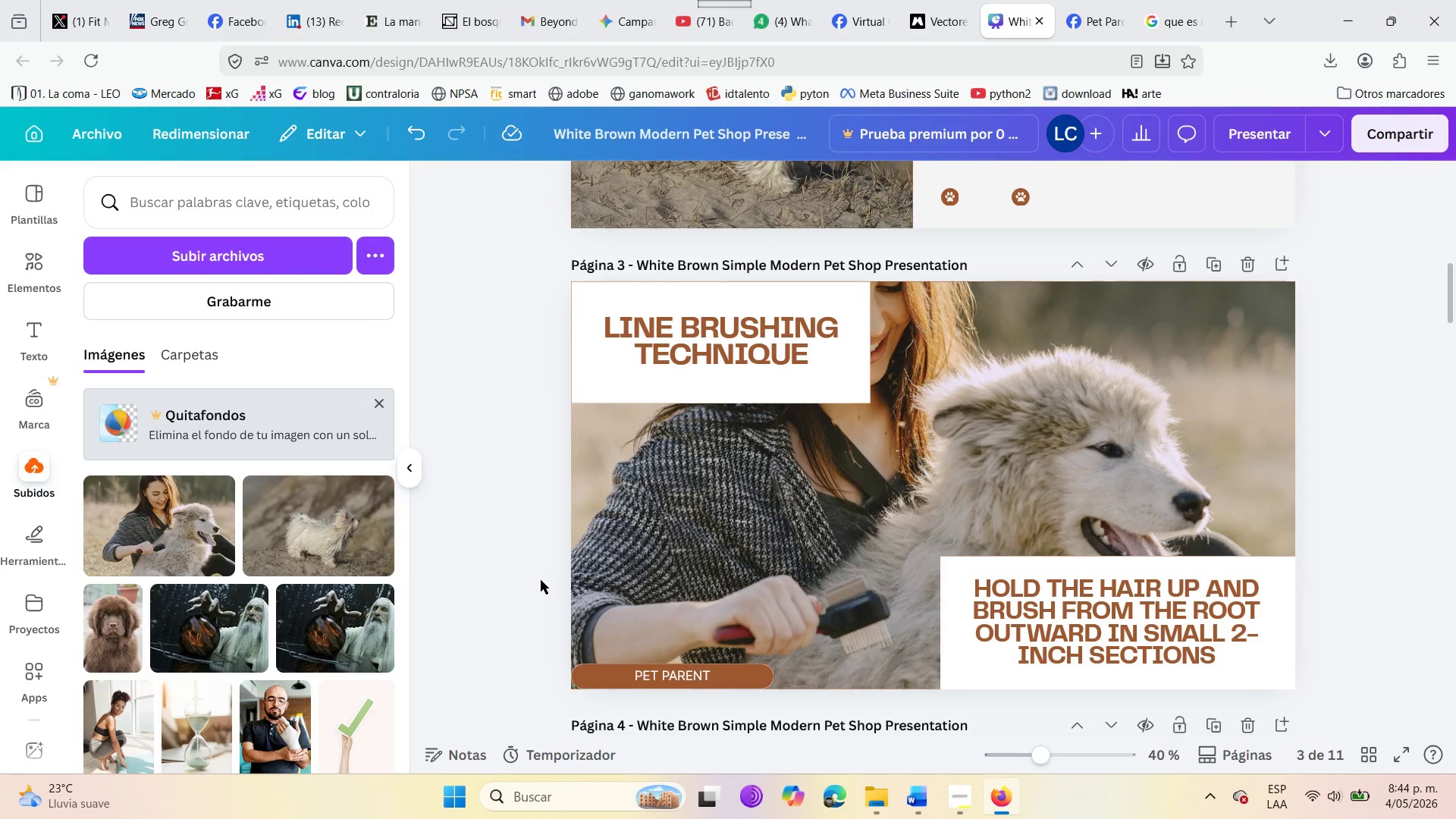 
scroll: coordinate [541, 580], scroll_direction: down, amount: 4.0
 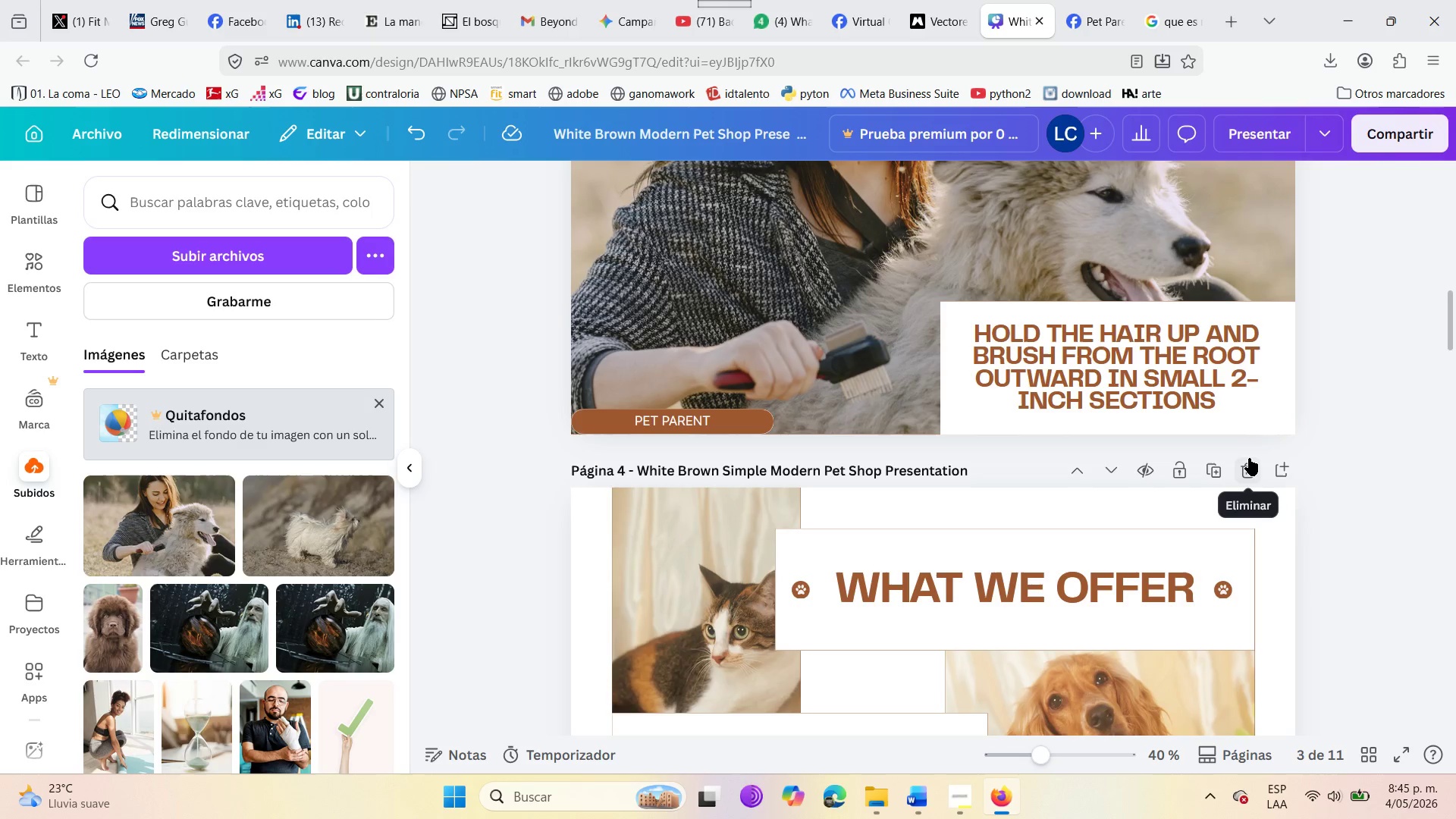 
wait(24.32)
 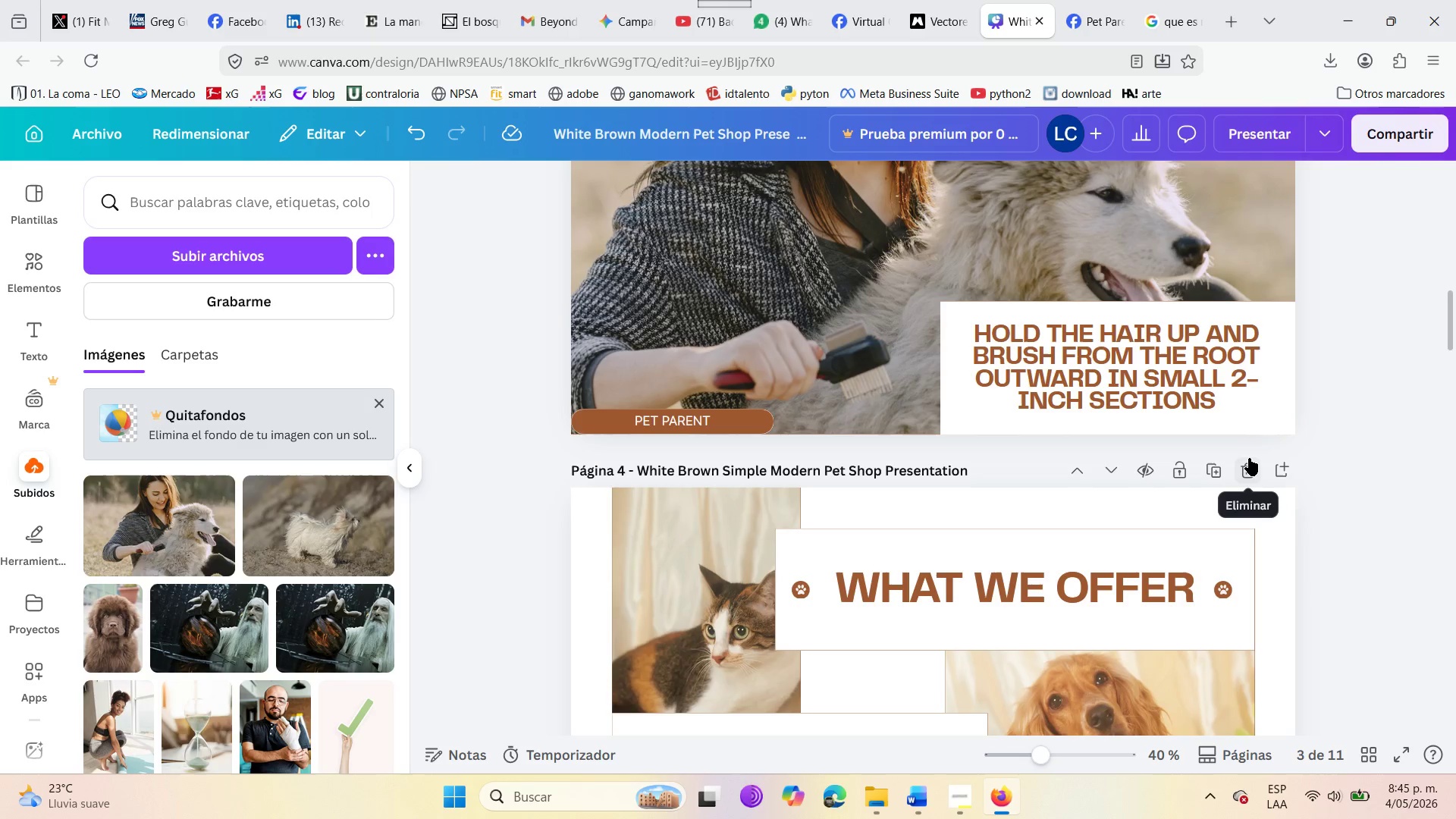 
scroll: coordinate [587, 458], scroll_direction: up, amount: 4.0
 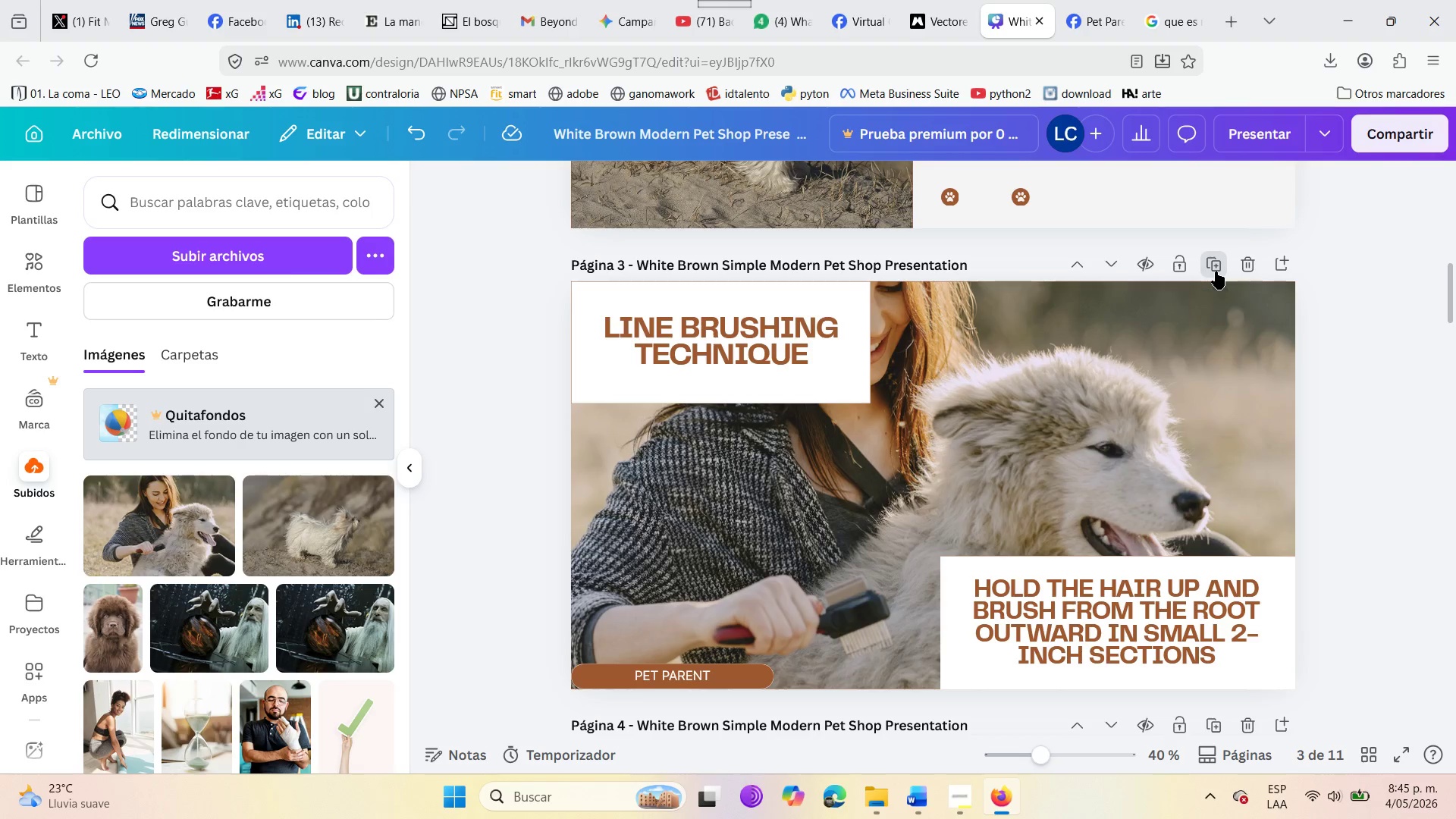 
scroll: coordinate [1065, 486], scroll_direction: down, amount: 9.0
 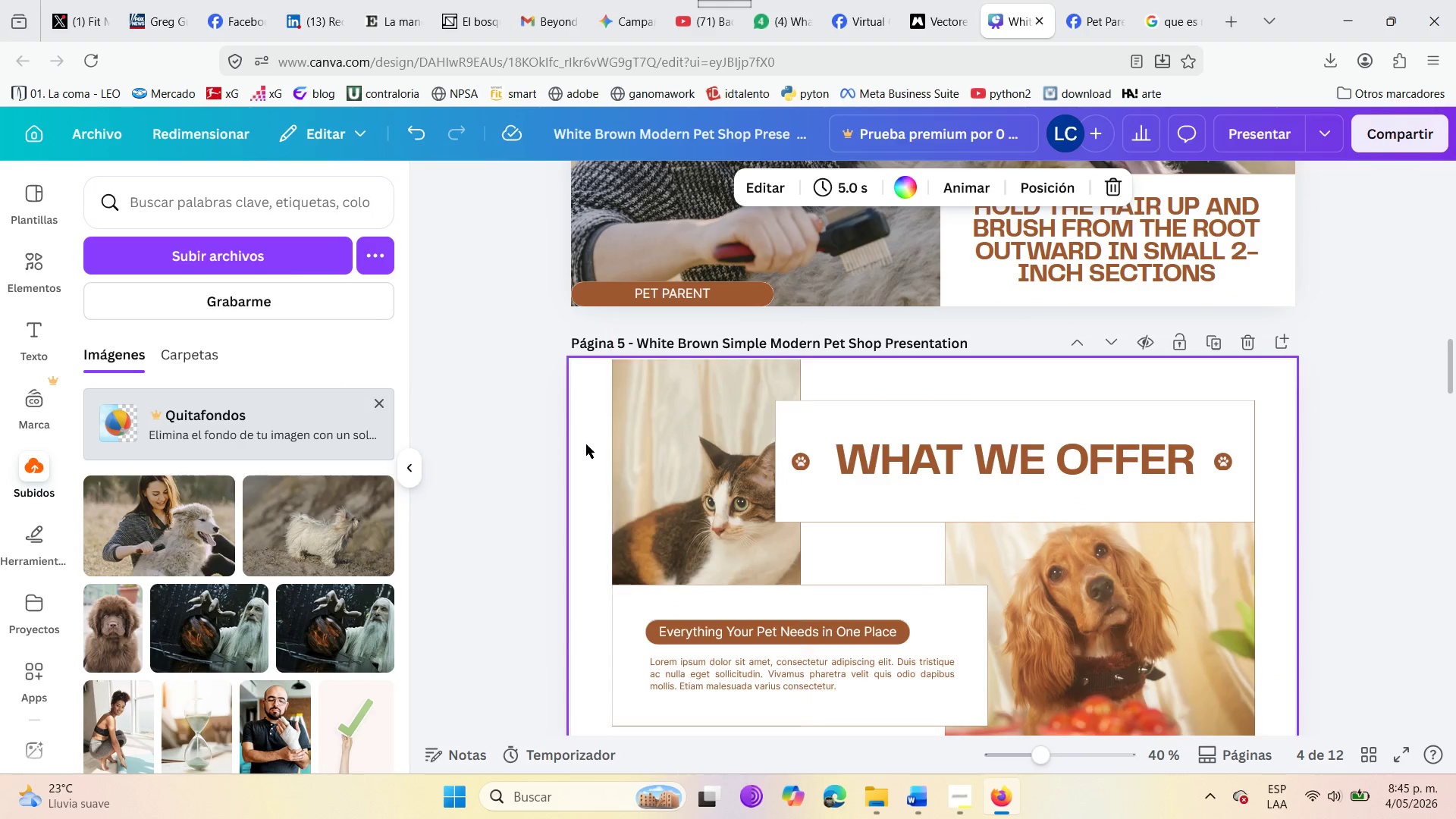 
left_click([586, 447])
 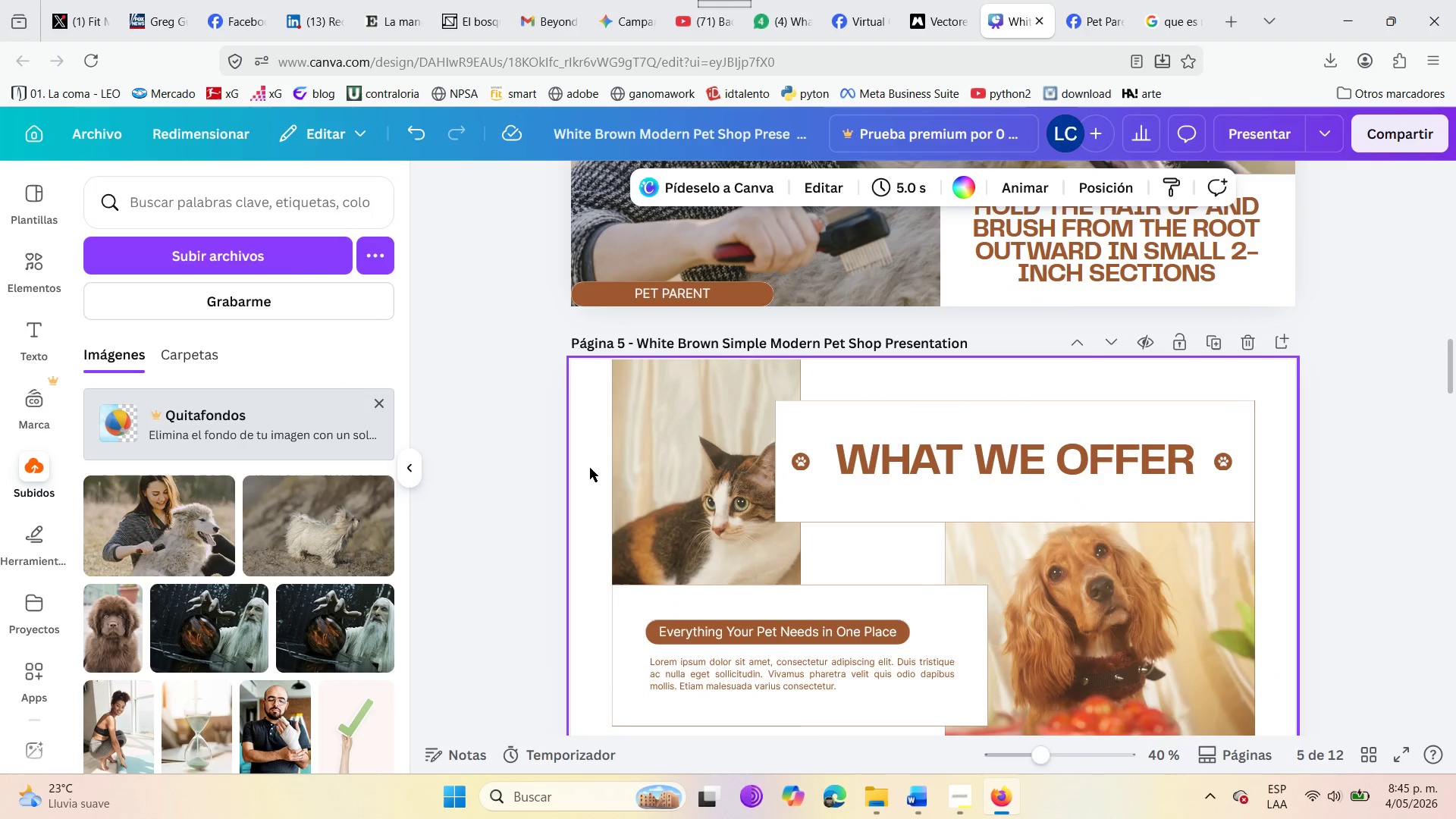 
scroll: coordinate [620, 570], scroll_direction: down, amount: 8.0
 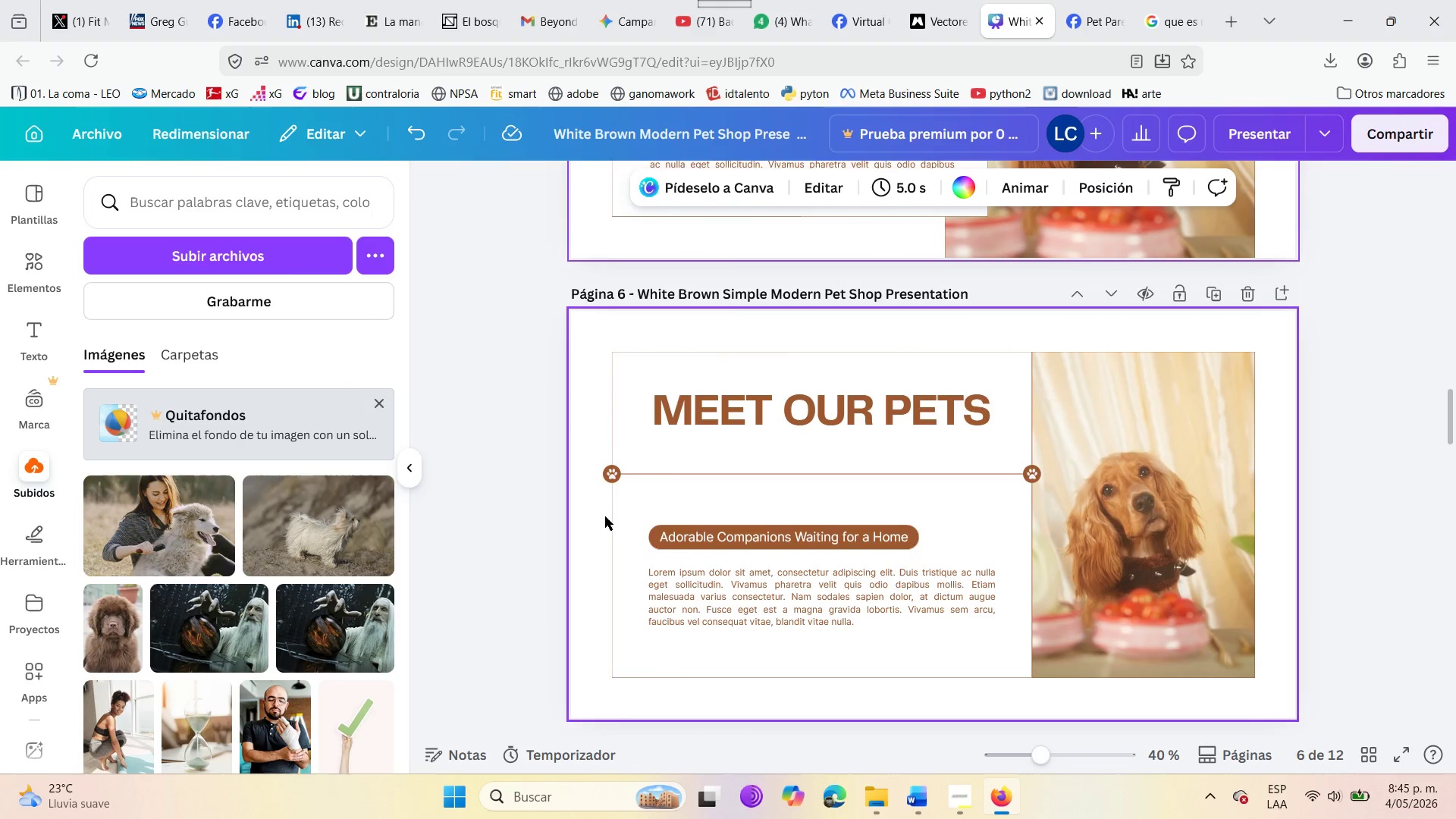 
left_click([596, 500])
 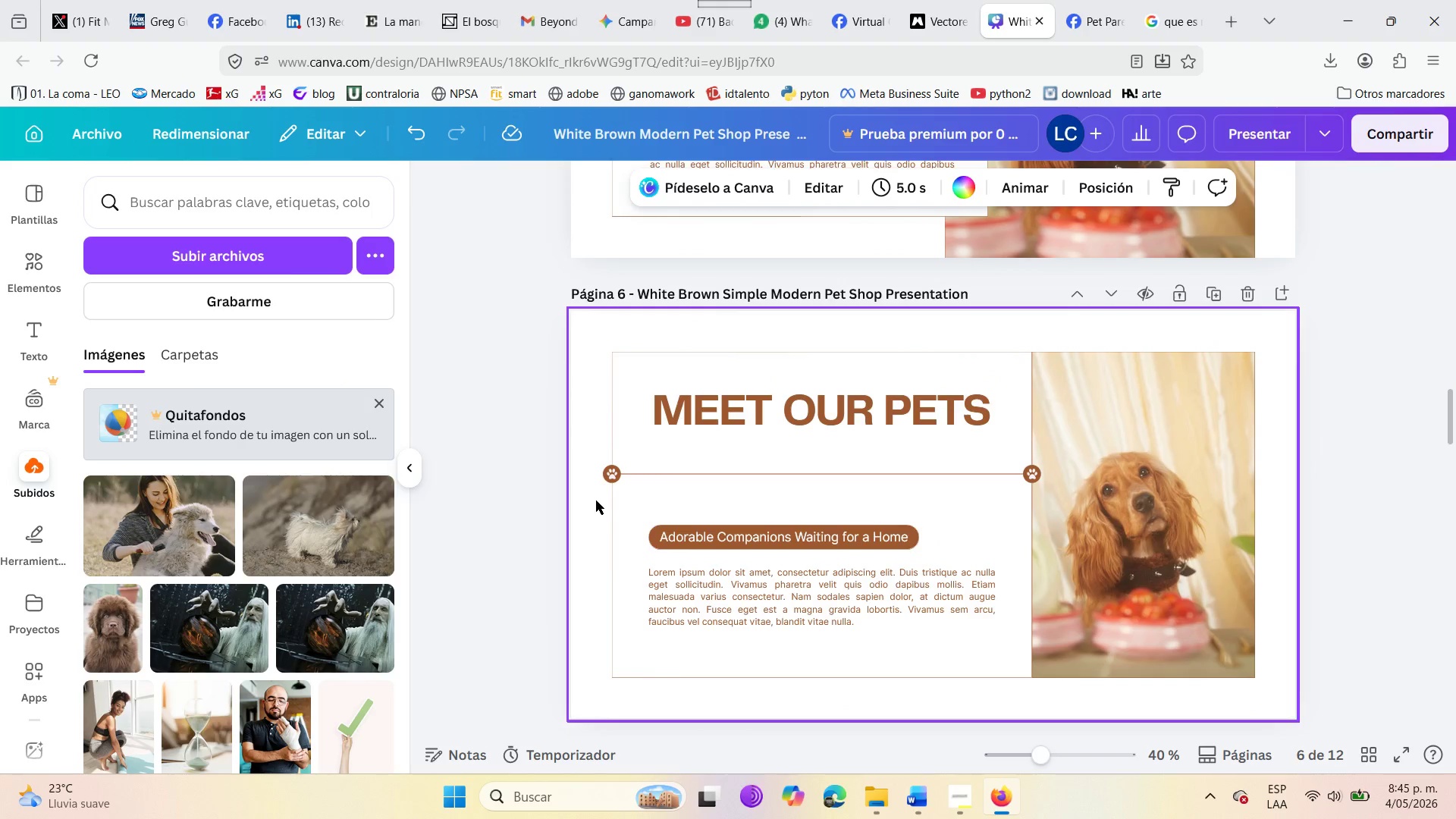 
key(Delete)
 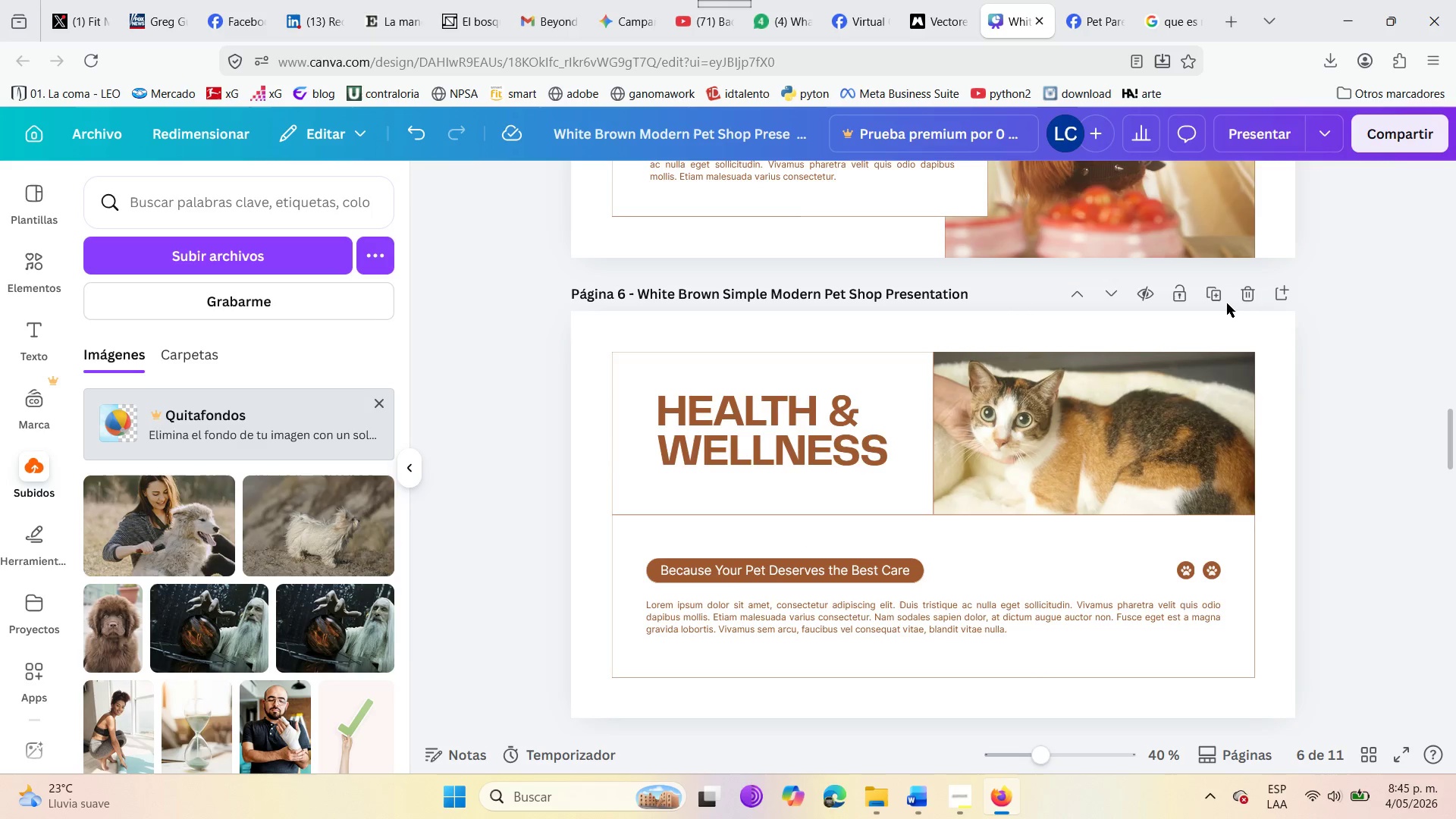 
scroll: coordinate [1172, 513], scroll_direction: down, amount: 37.0
 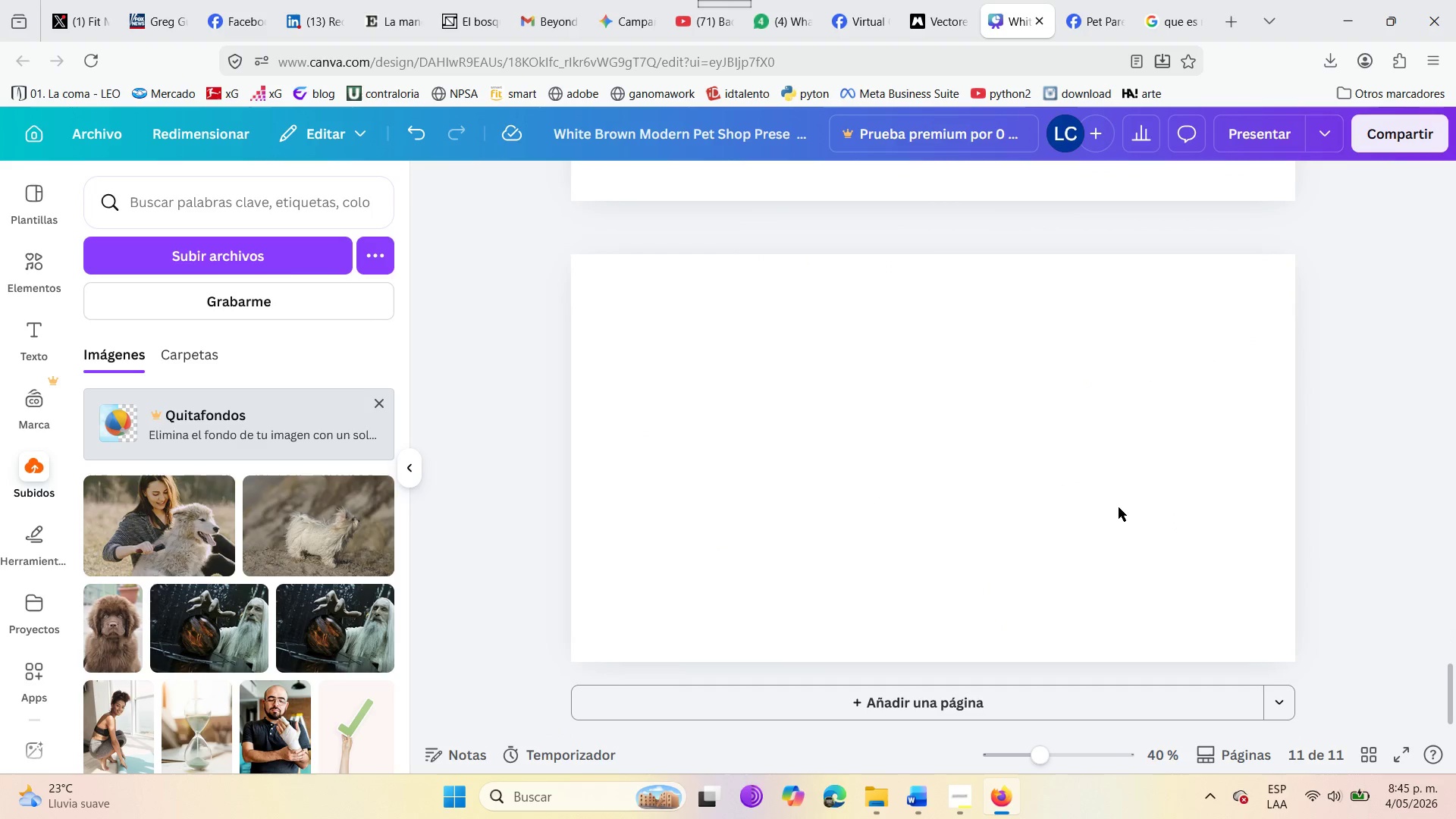 
scroll: coordinate [1039, 435], scroll_direction: up, amount: 11.0
 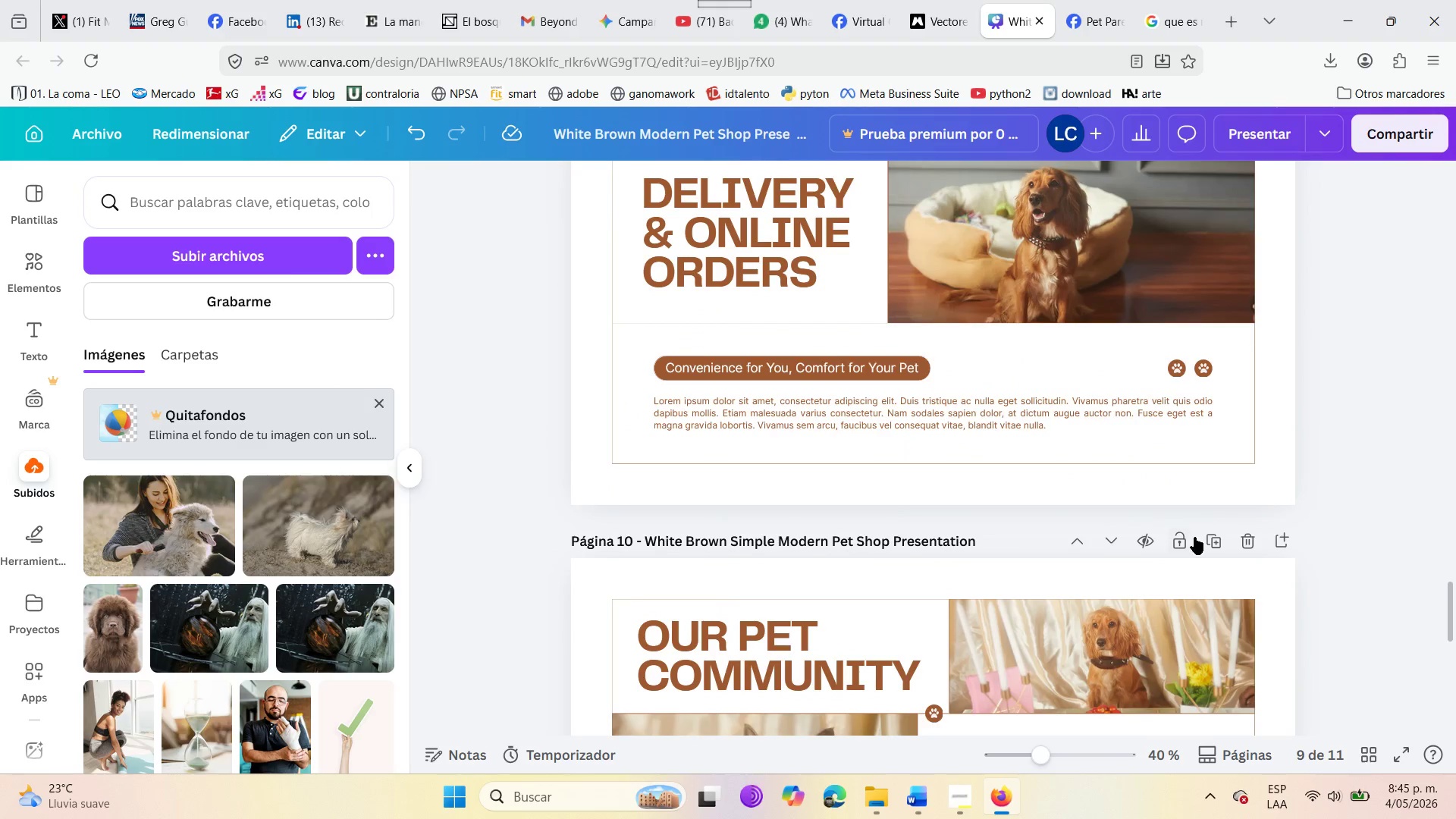 
mouse_move([1234, 544])
 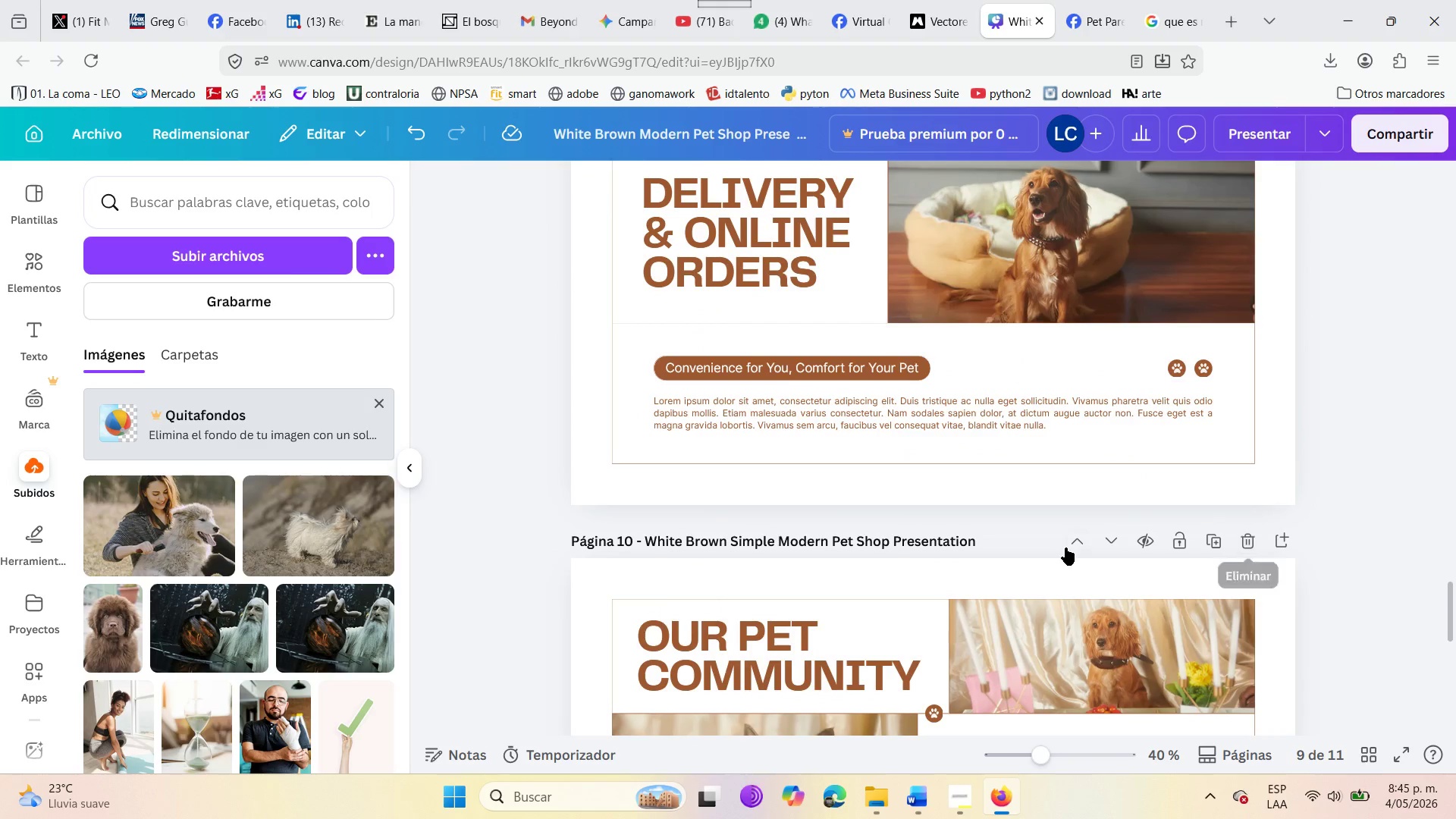 
scroll: coordinate [1065, 548], scroll_direction: up, amount: 13.0
 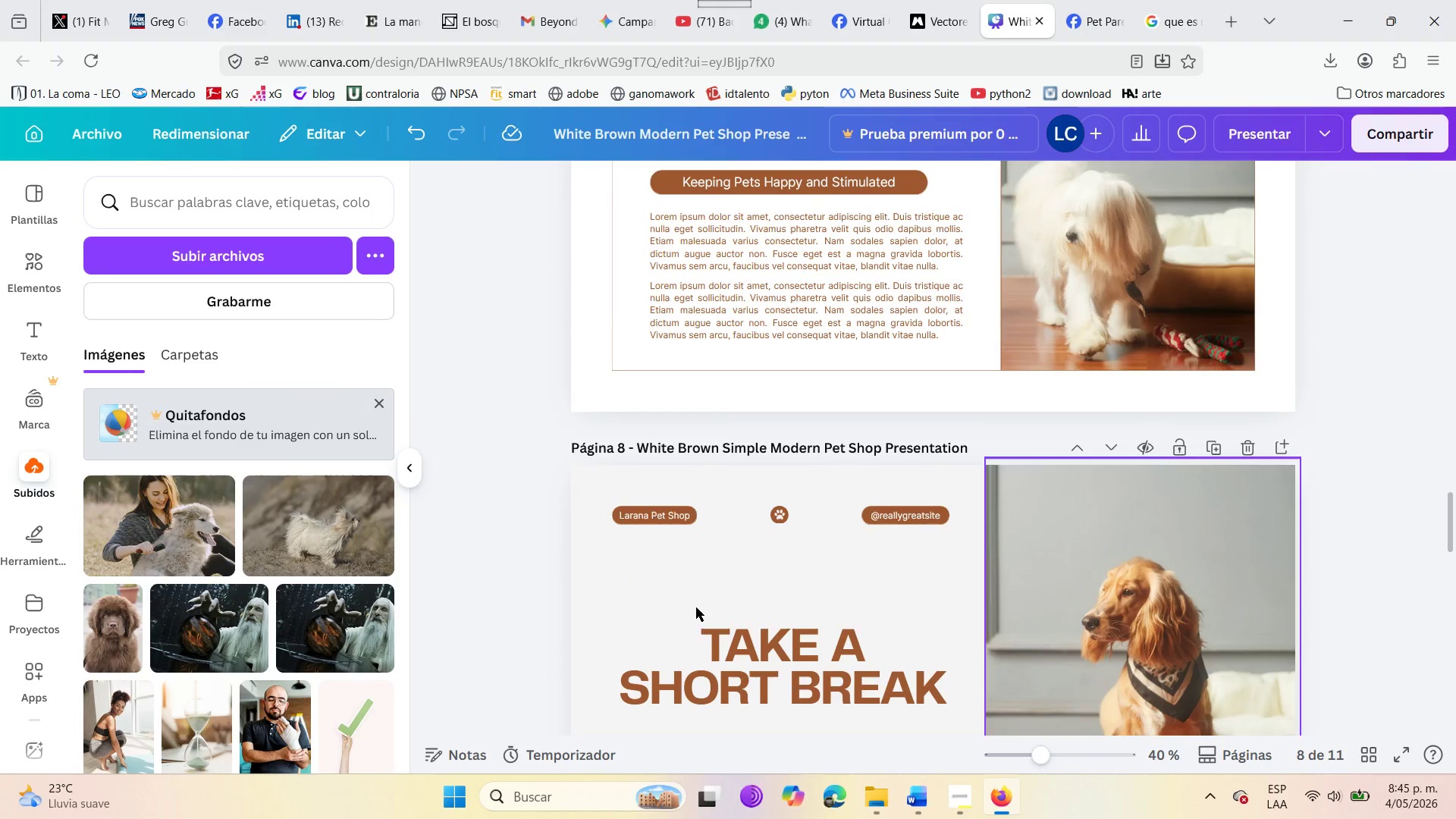 
scroll: coordinate [696, 607], scroll_direction: down, amount: 3.0
 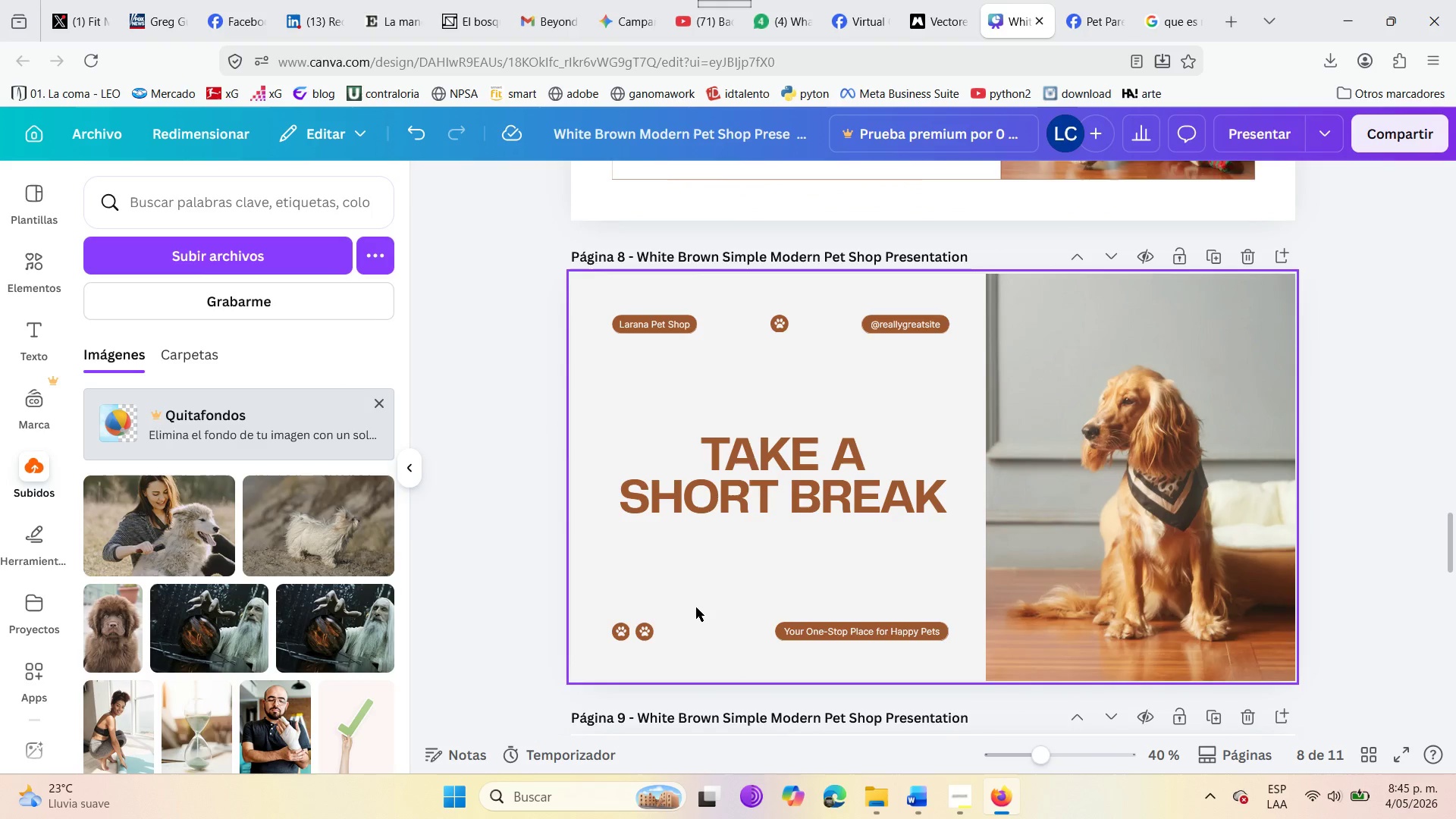 
scroll: coordinate [696, 607], scroll_direction: up, amount: 5.0
 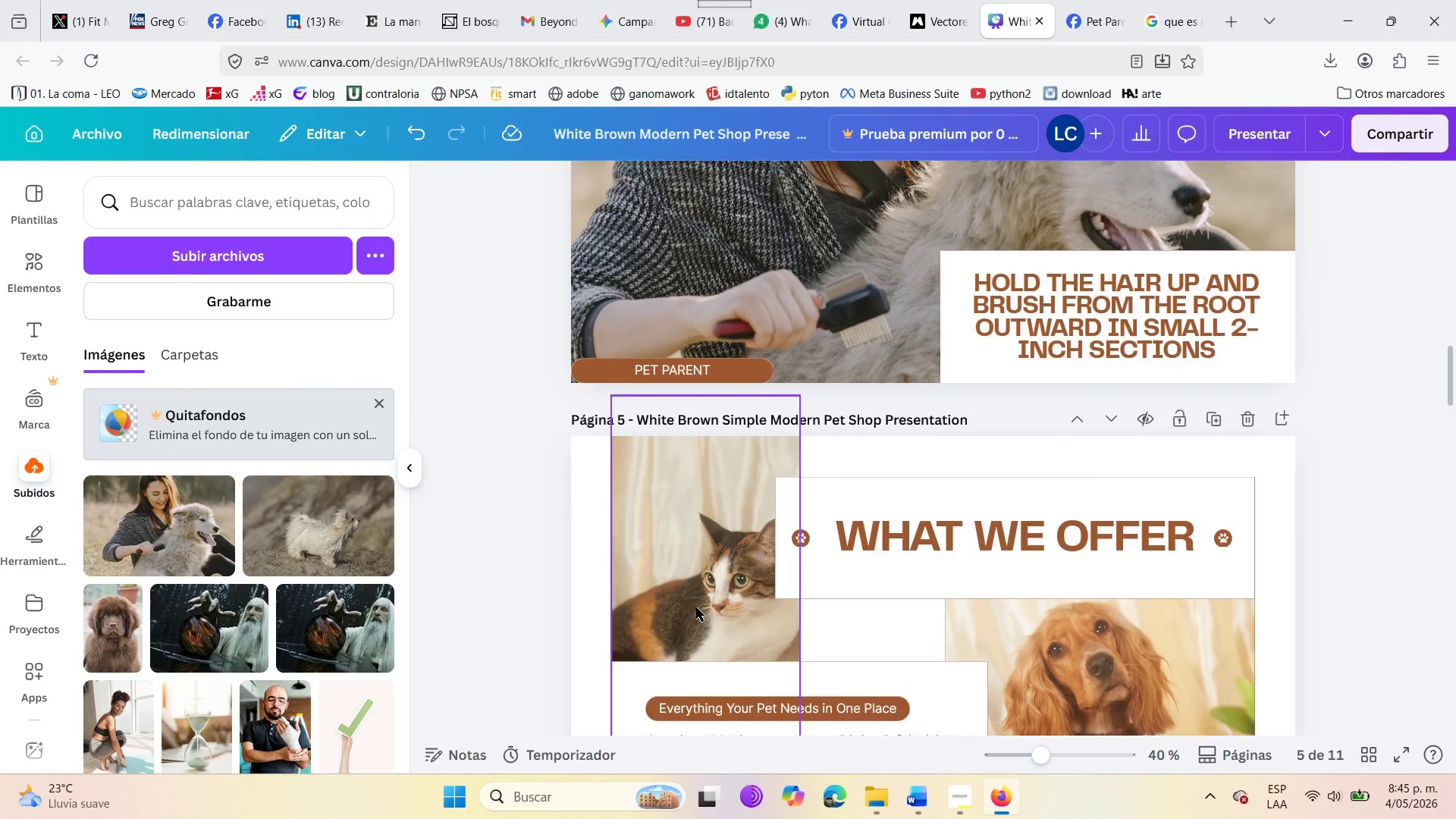 
left_click([515, 511])
 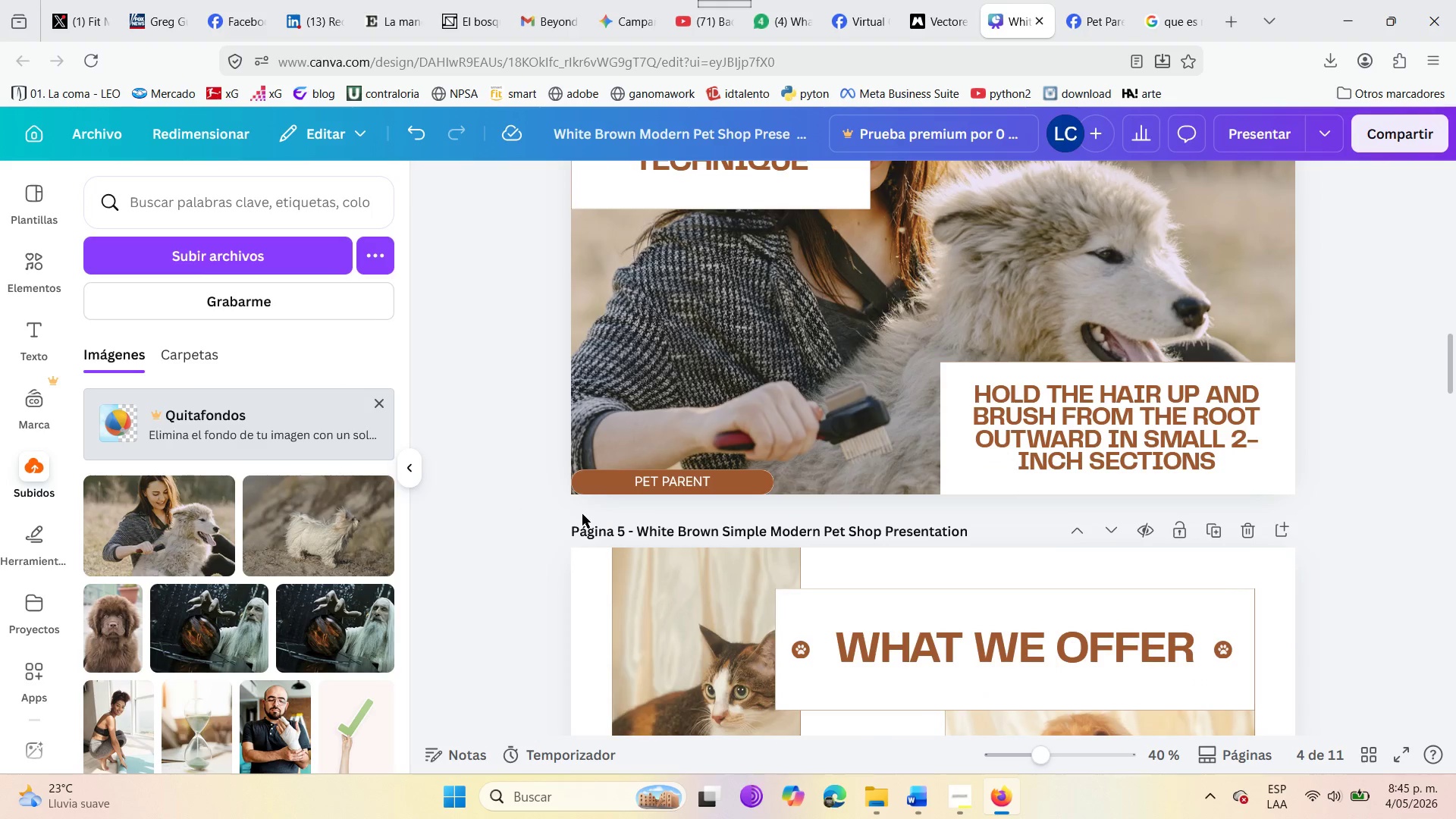 
scroll: coordinate [585, 514], scroll_direction: up, amount: 4.0
 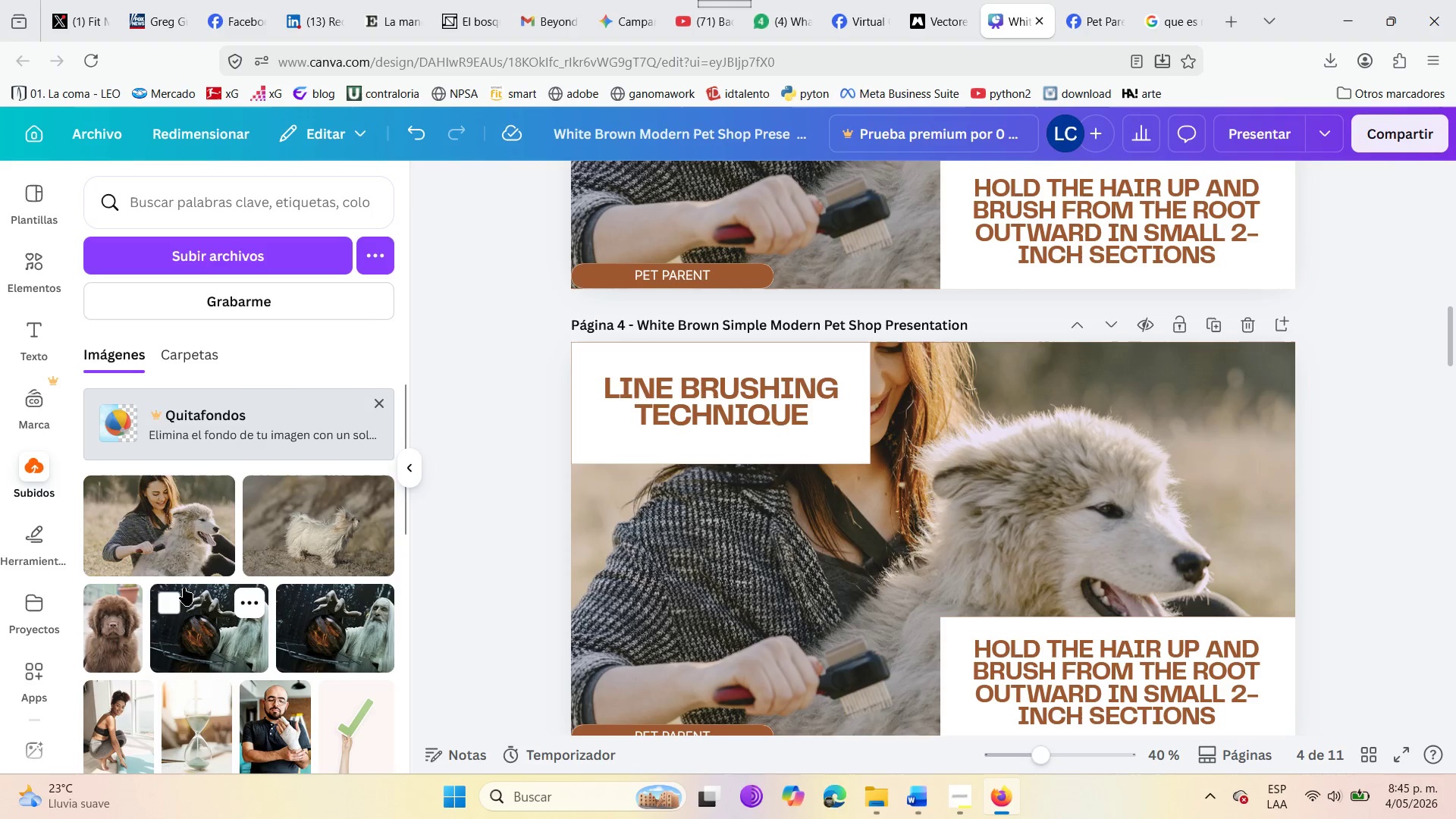 
mouse_move([197, 619])
 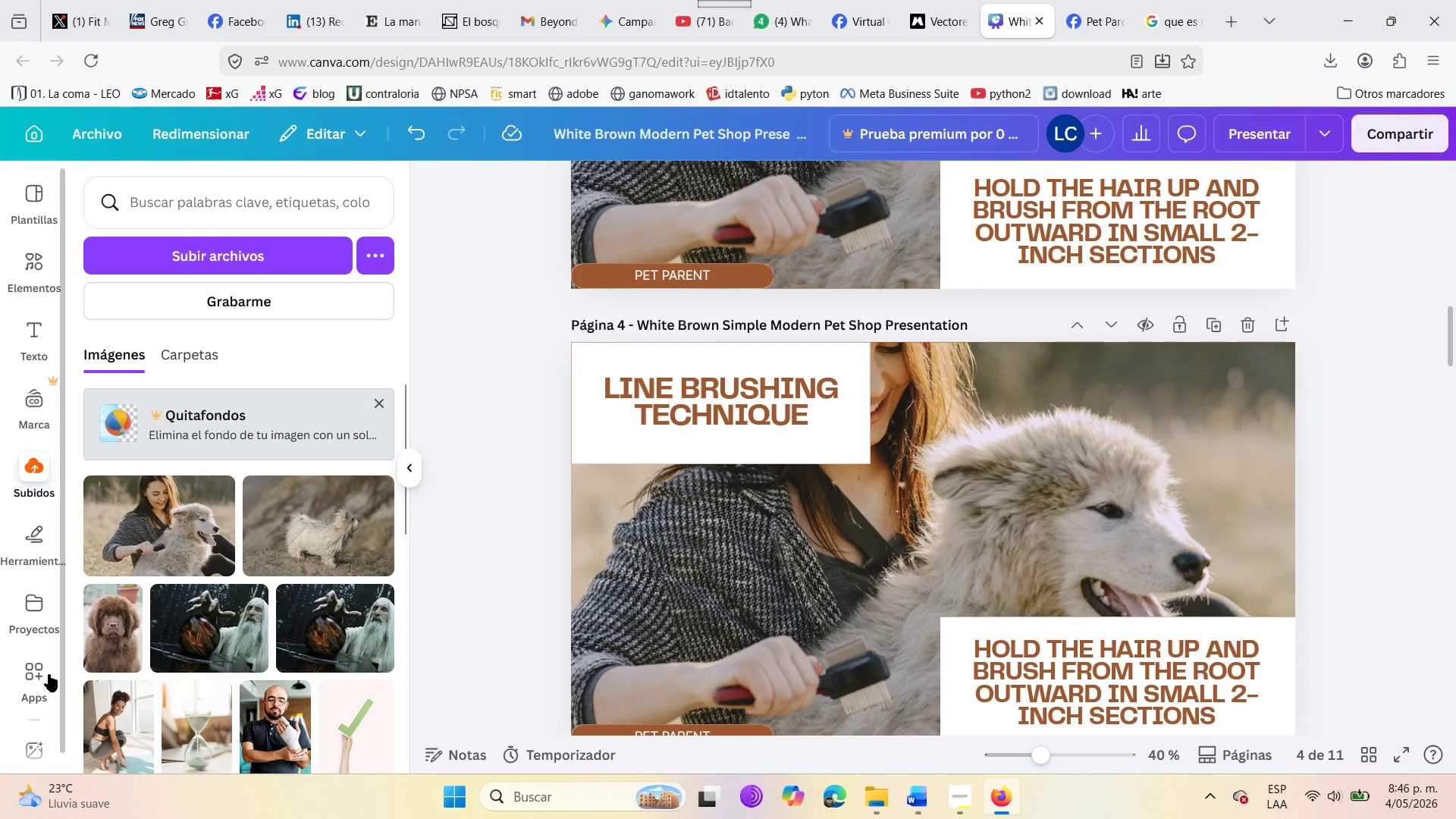 
mouse_move([111, 838])
 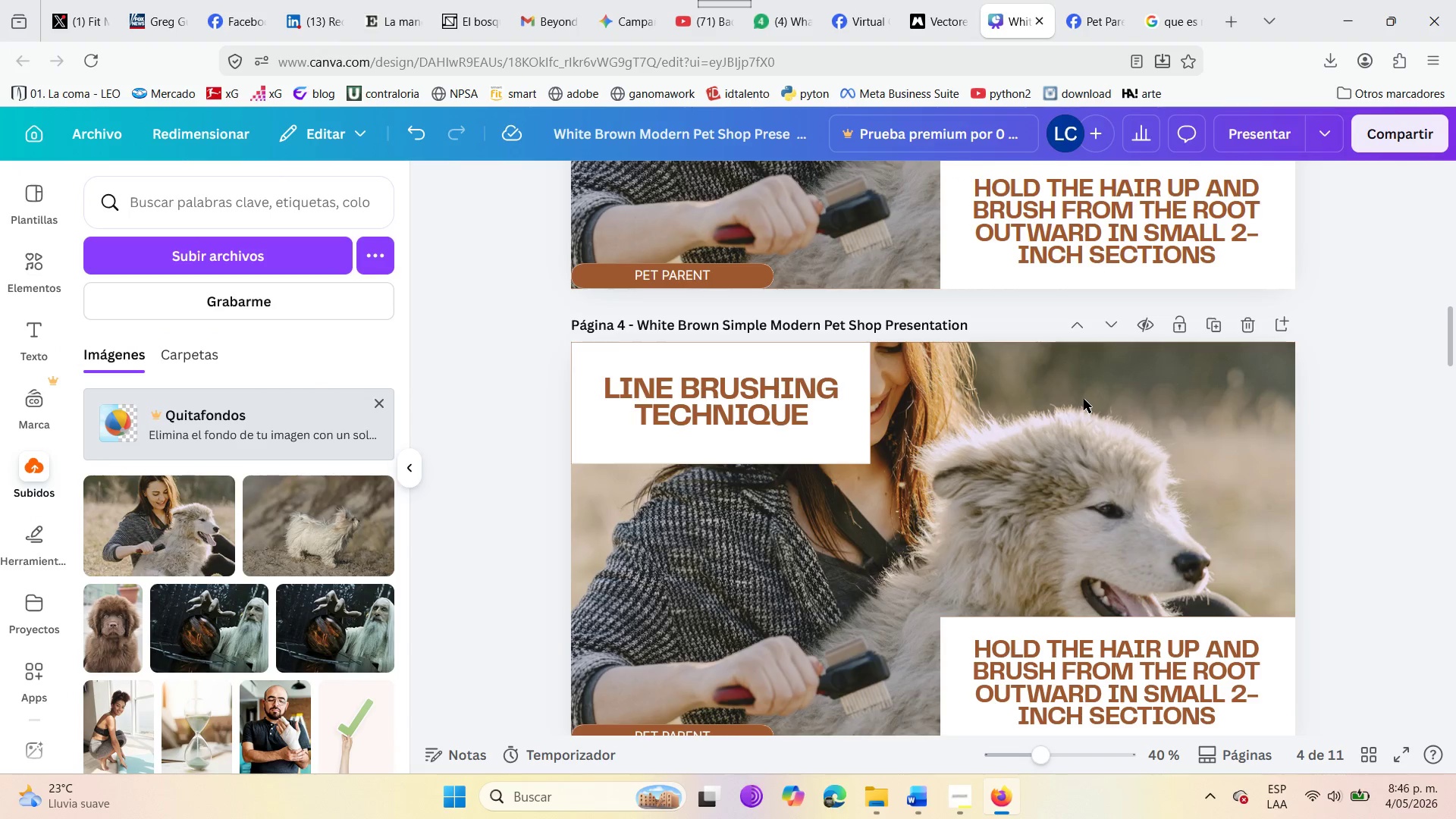 
wait(12.55)
 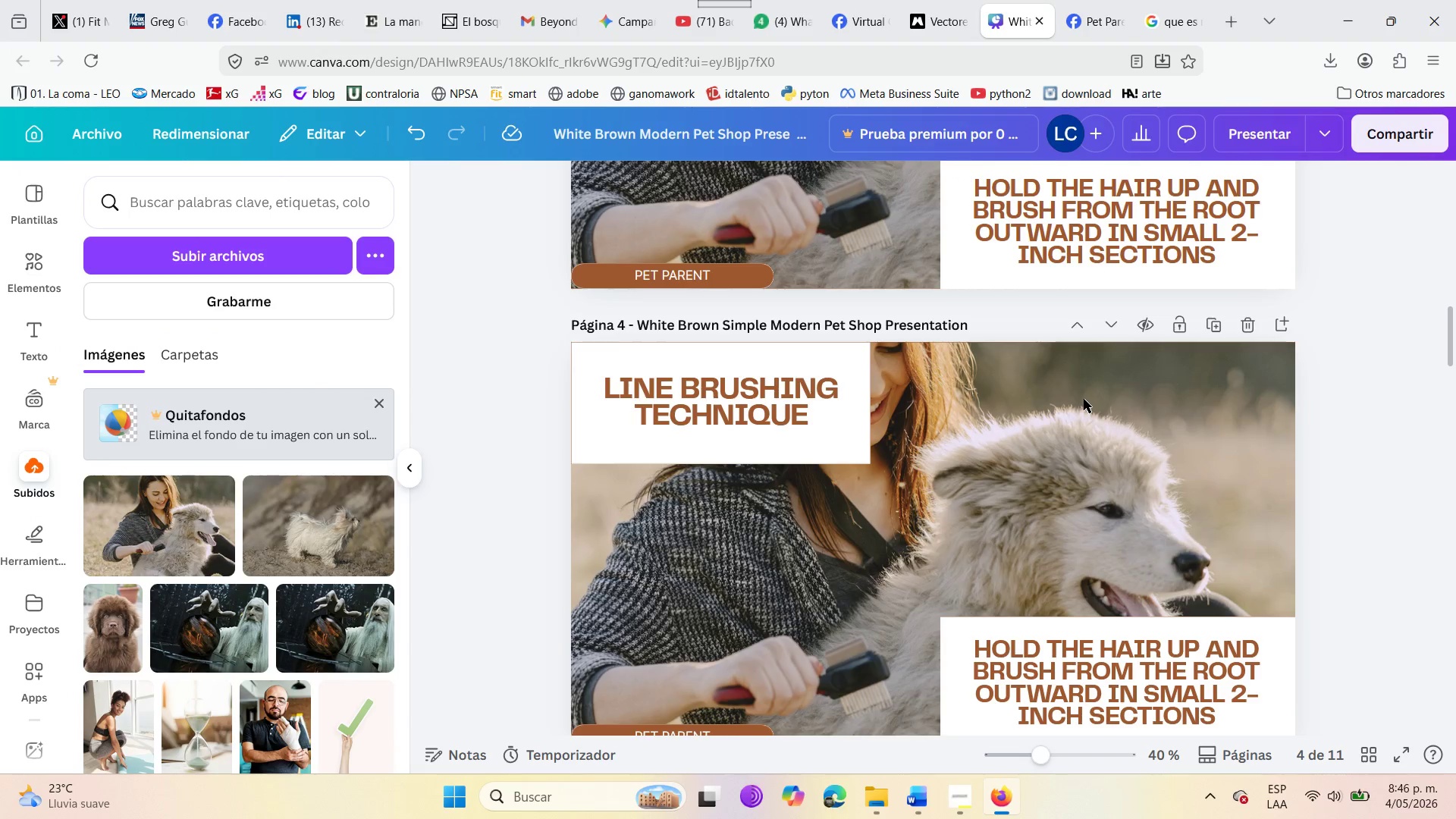 
left_click([900, 557])
 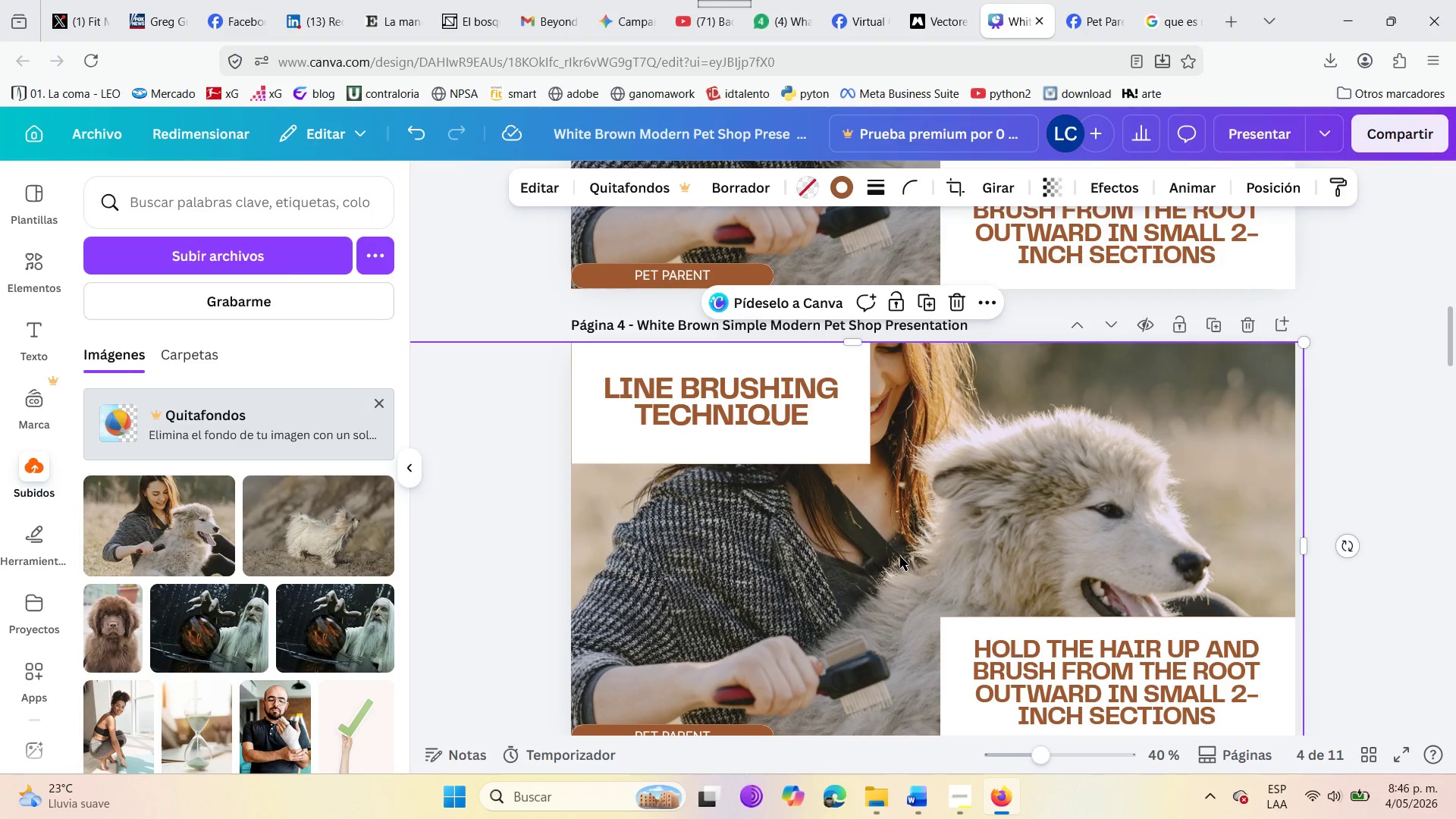 
key(Delete)
 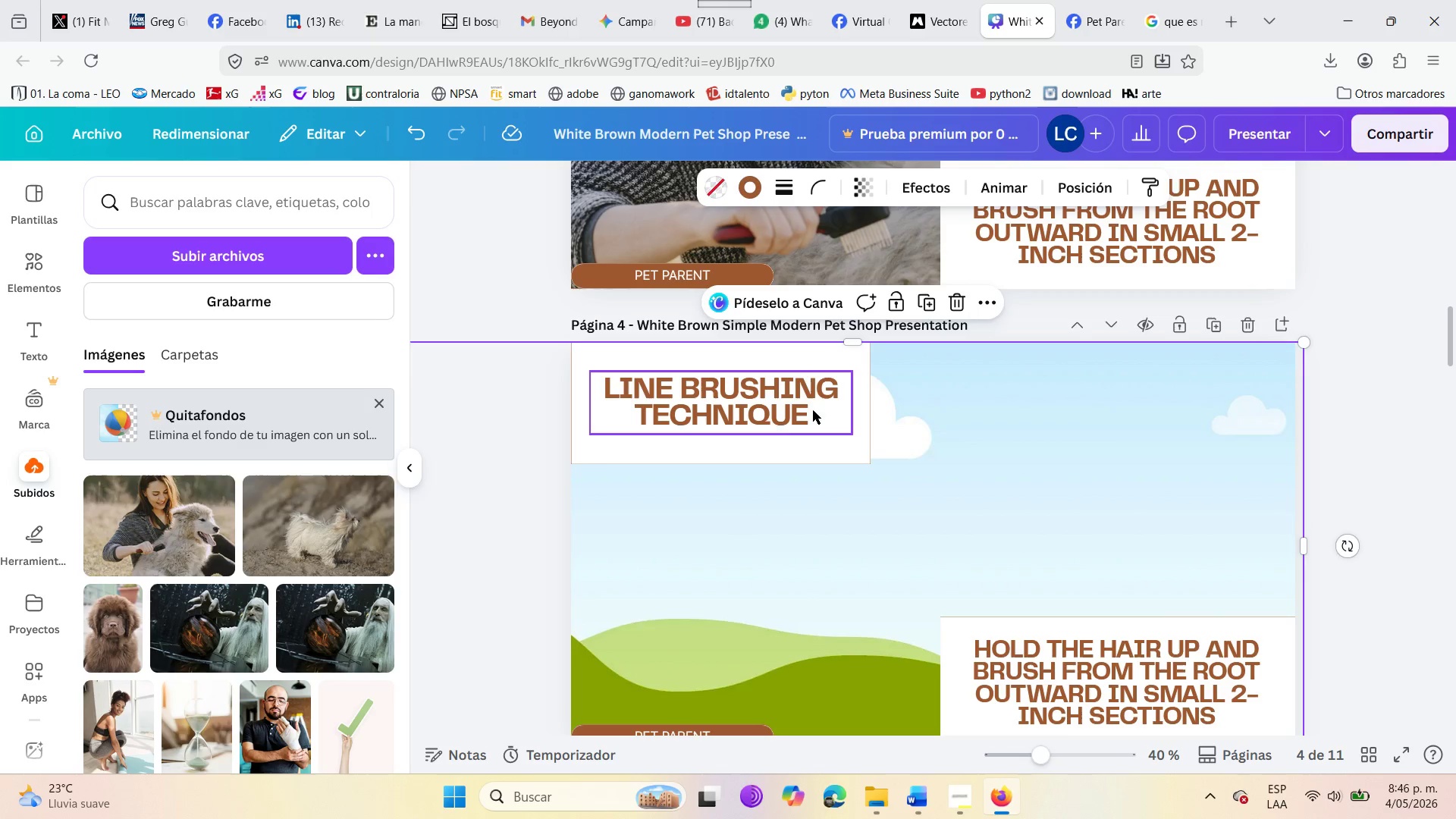 
wait(6.77)
 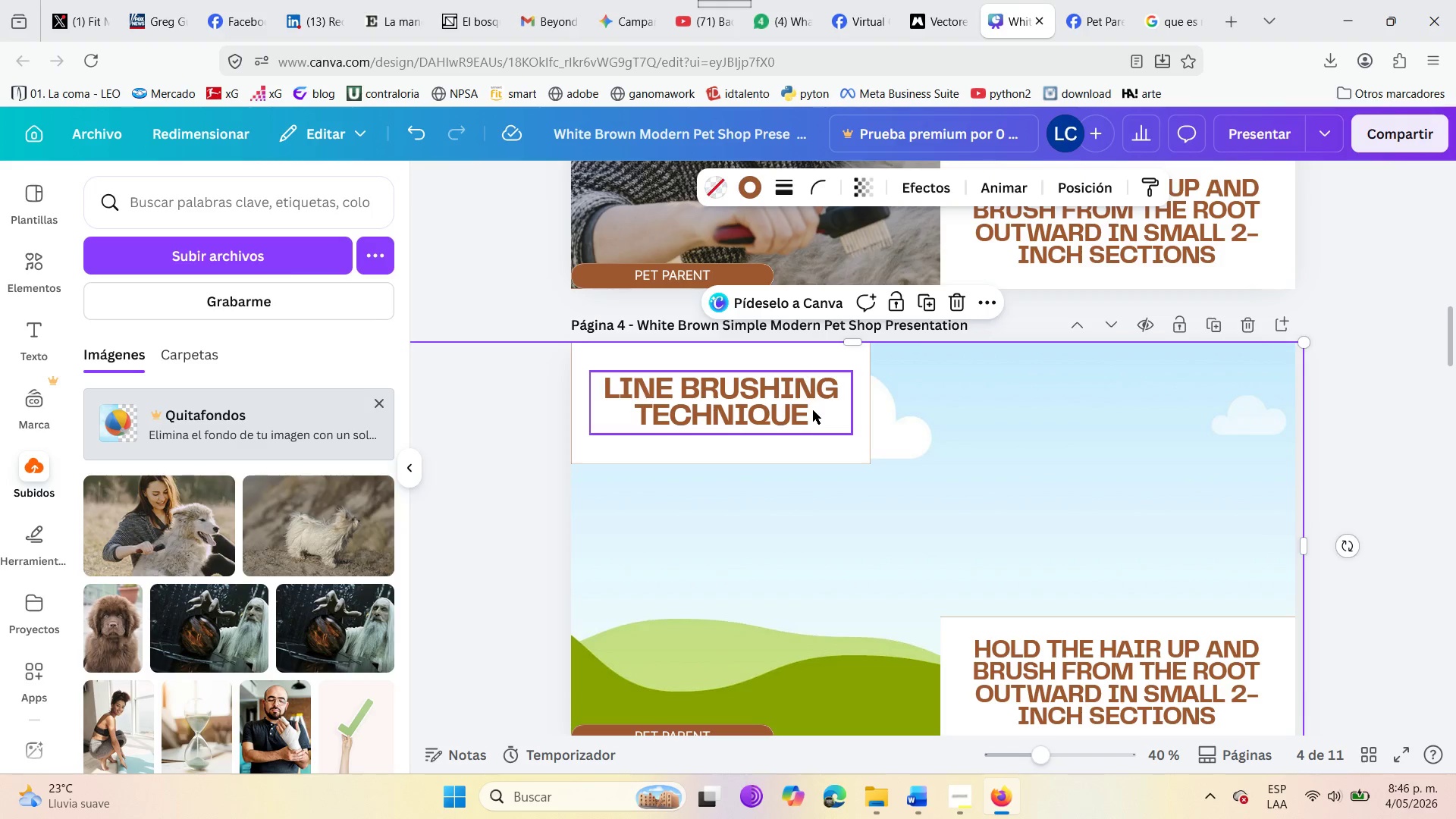 
double_click([805, 416])
 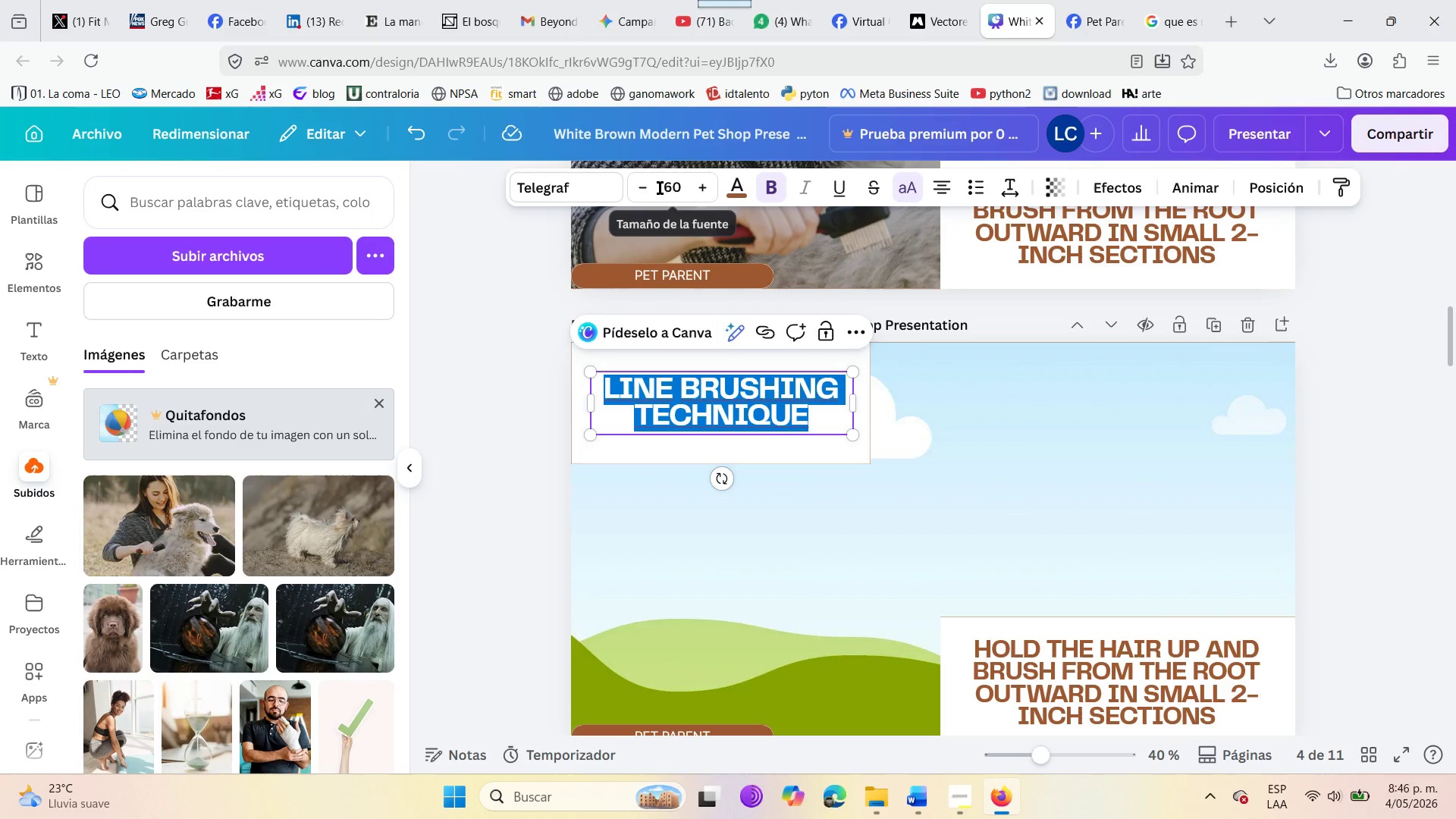 
left_click([679, 185])
 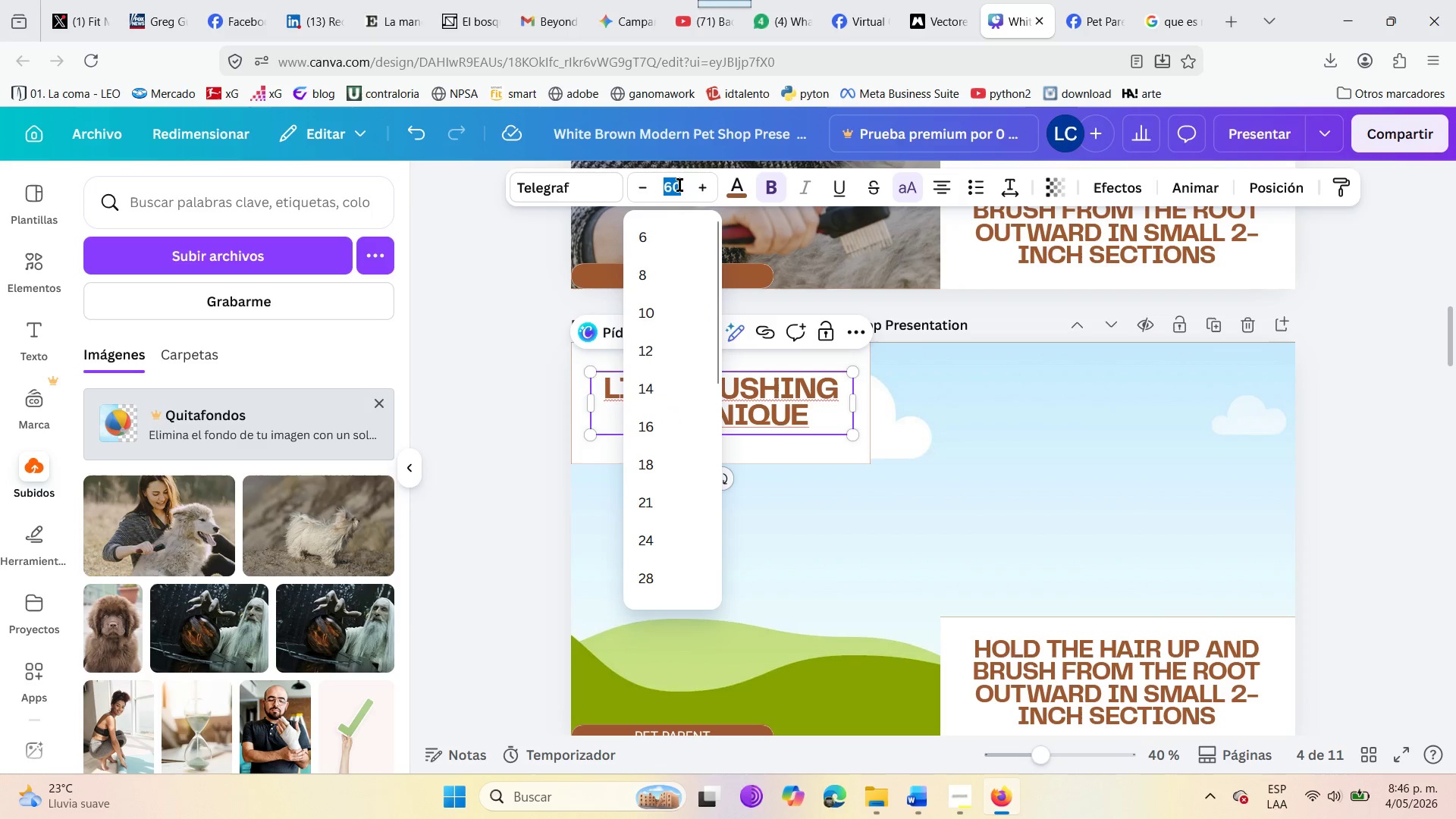 
type(50)
 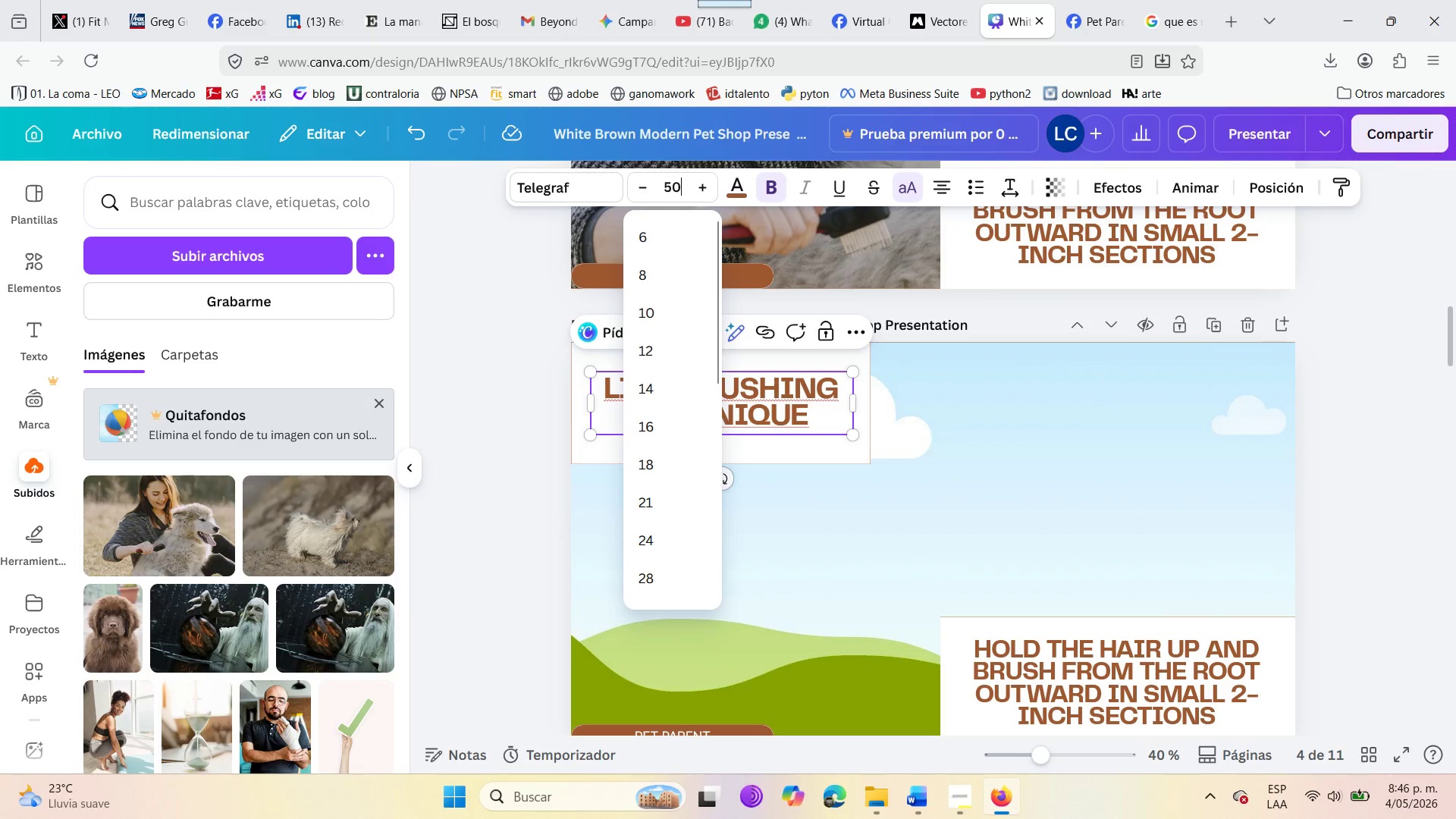 
key(Enter)
 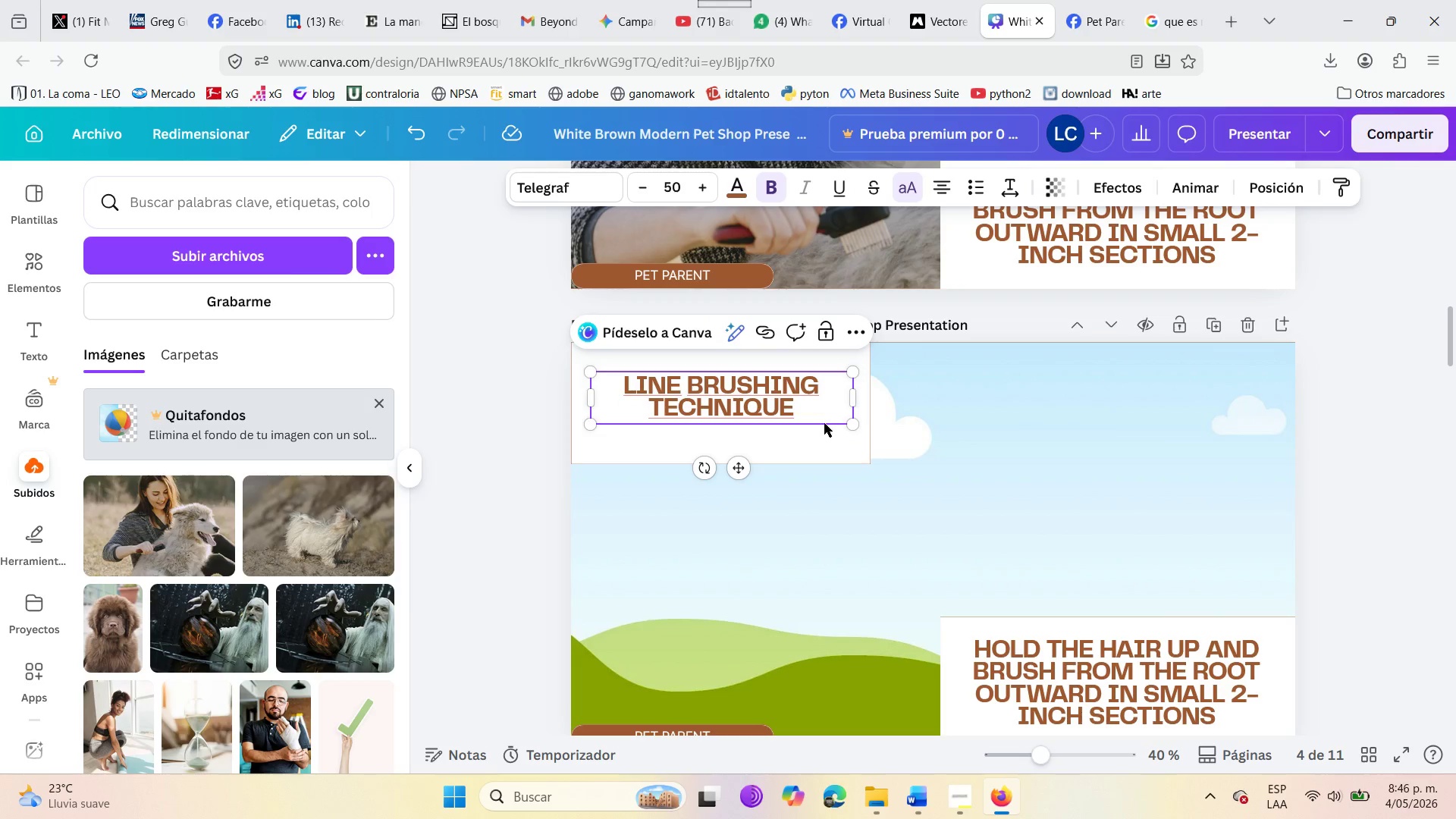 
left_click([810, 400])
 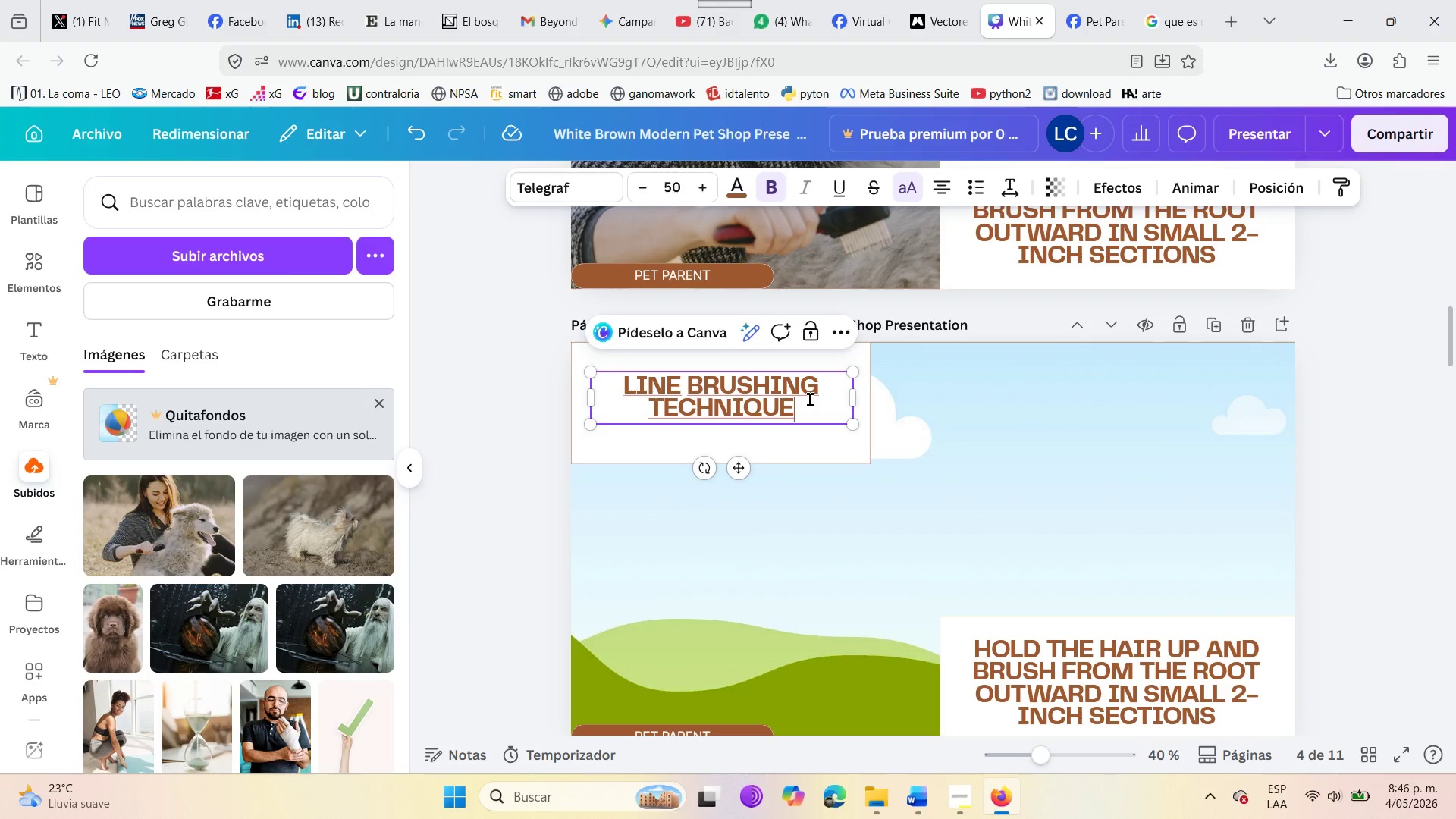 
key(Backspace)
 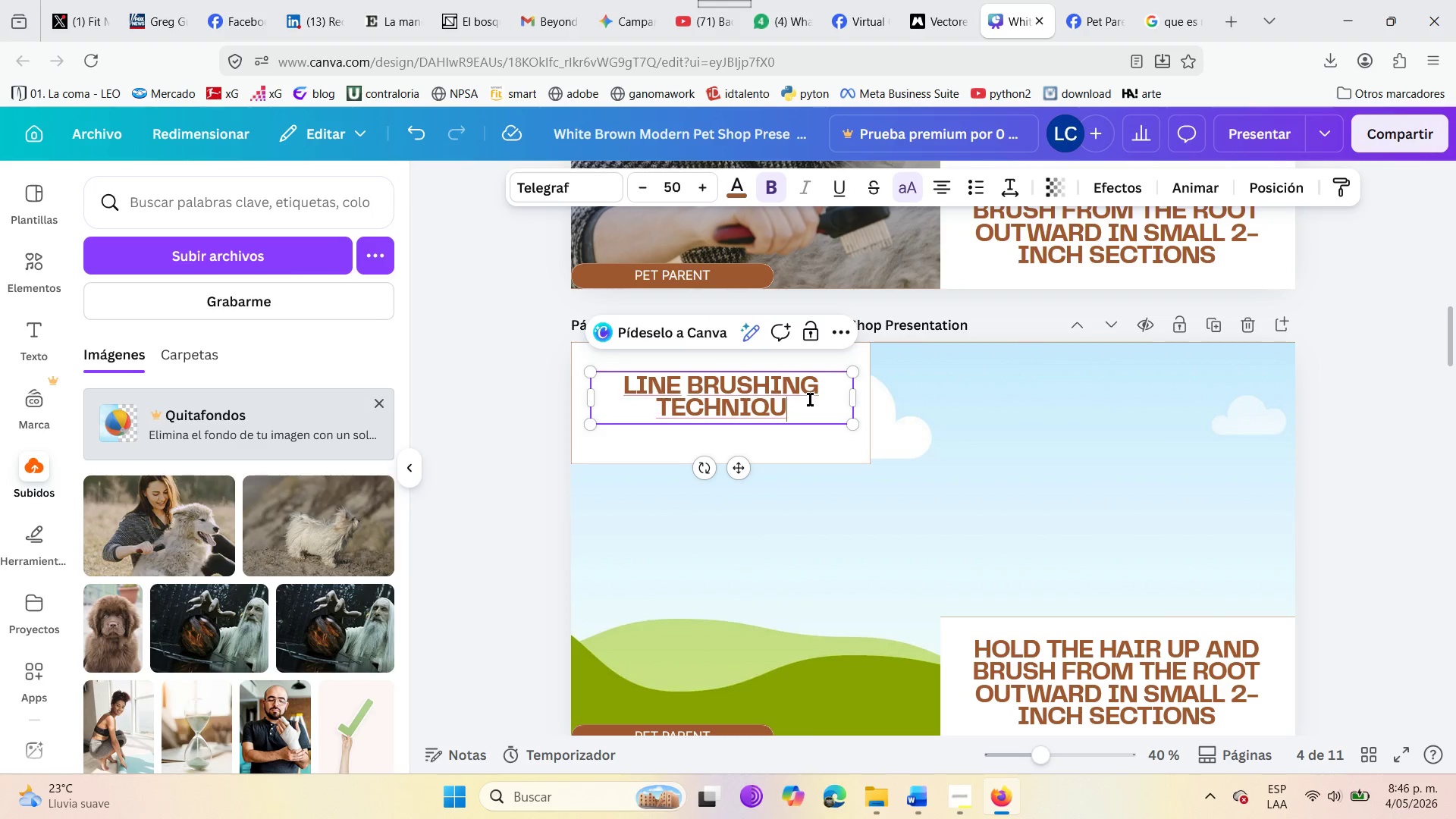 
key(Backspace)
 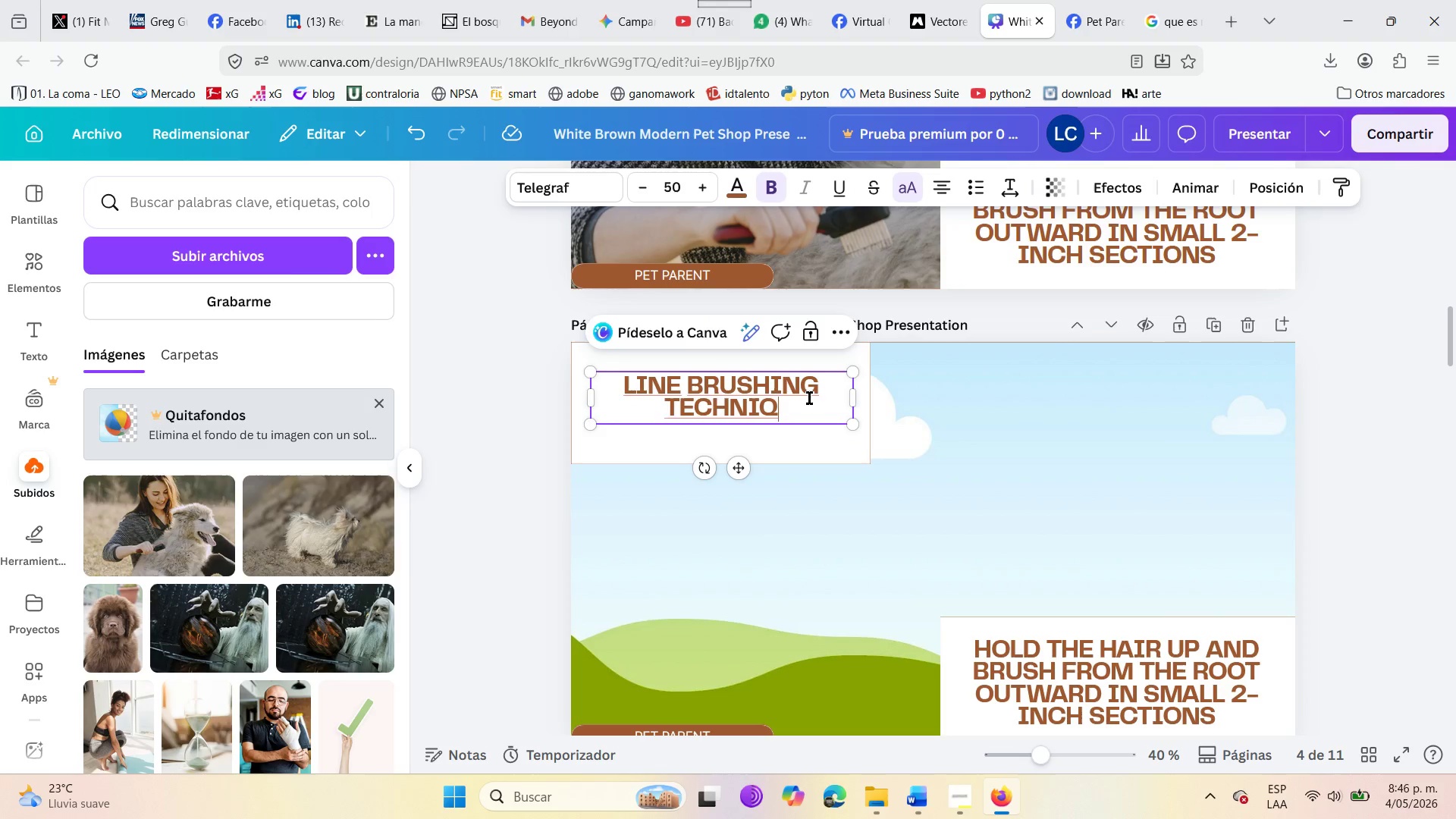 
hold_key(key=Backspace, duration=1.05)
 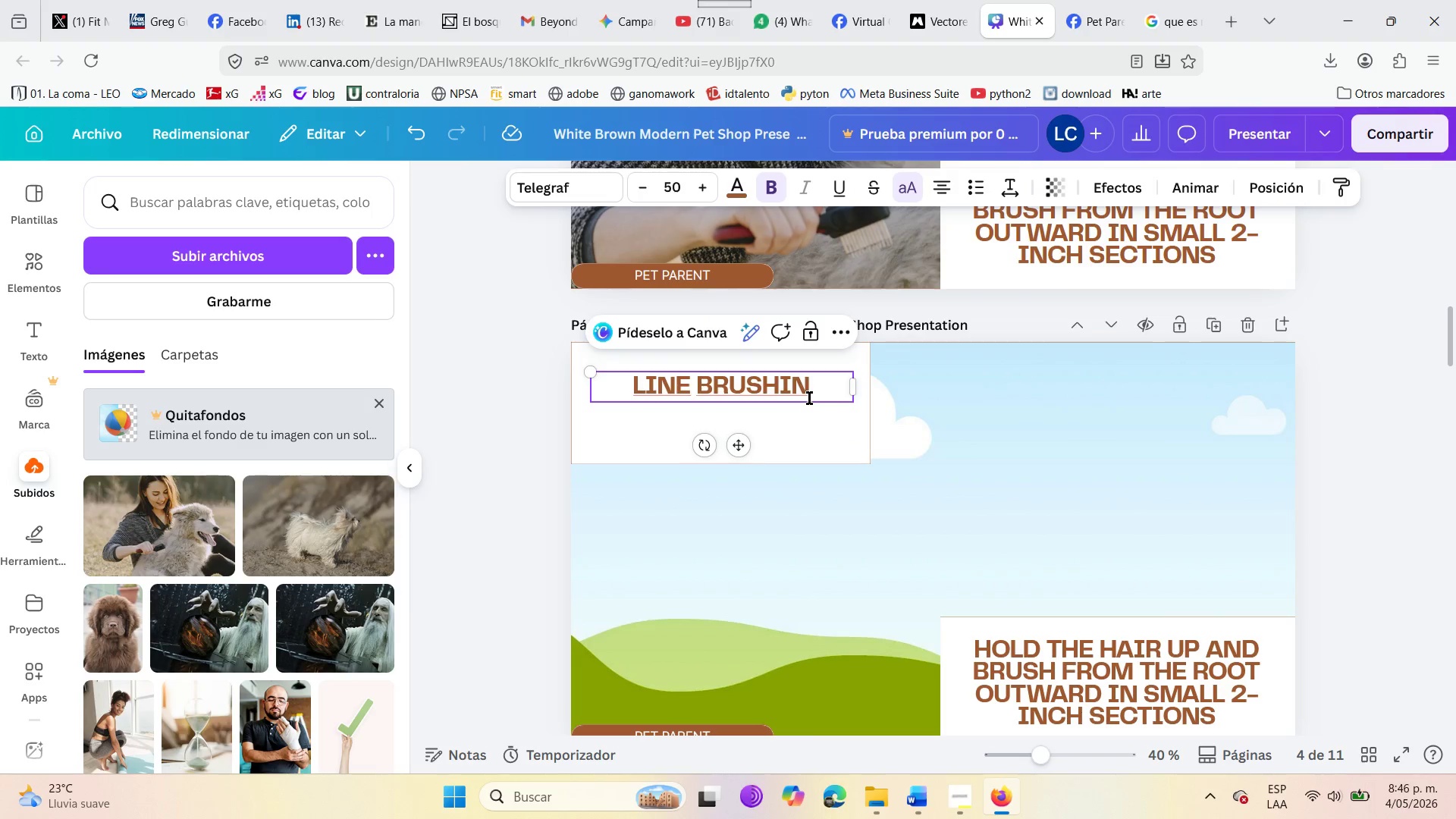 
hold_key(key=Backspace, duration=0.8)
 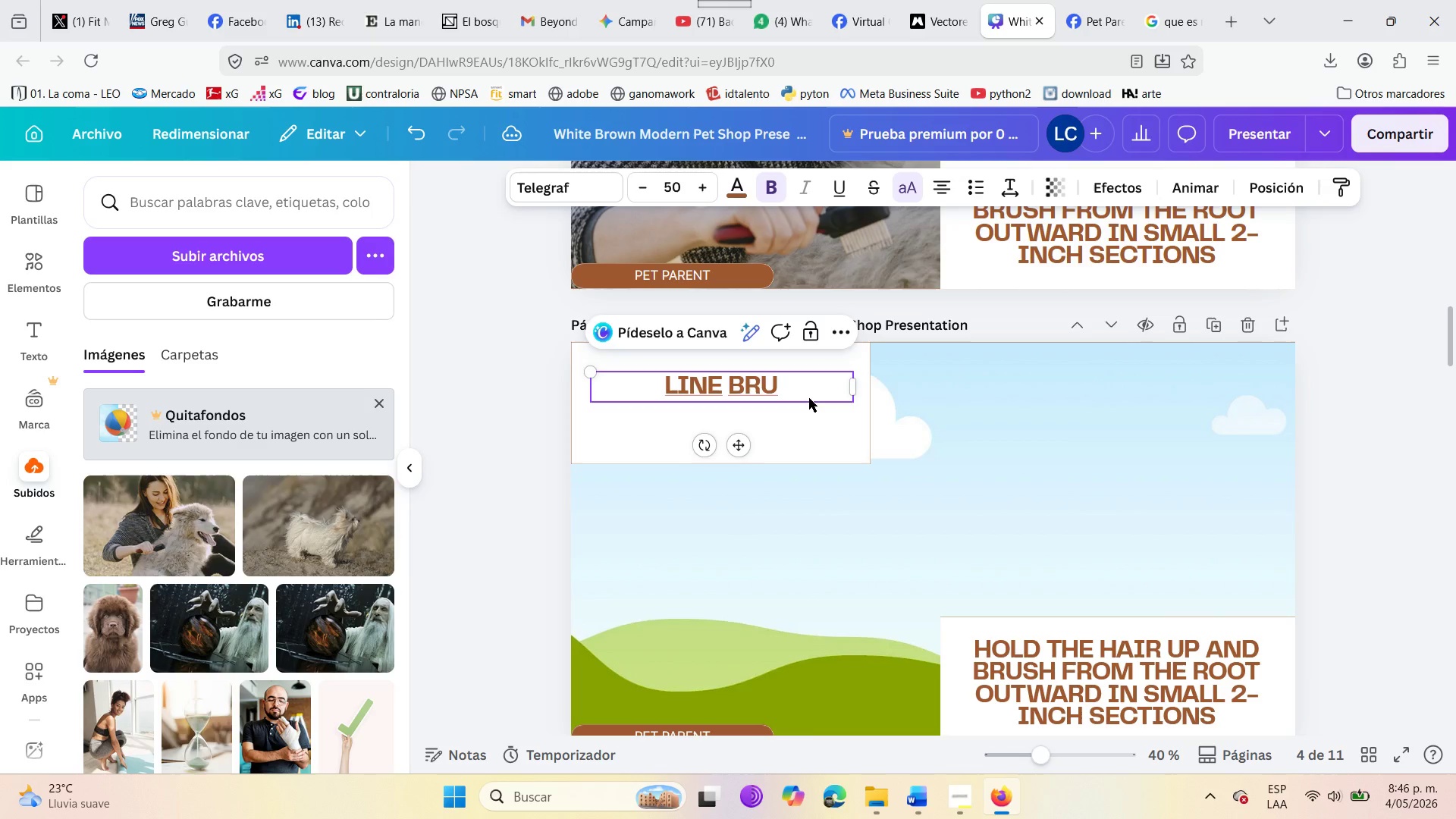 
key(Backspace)
 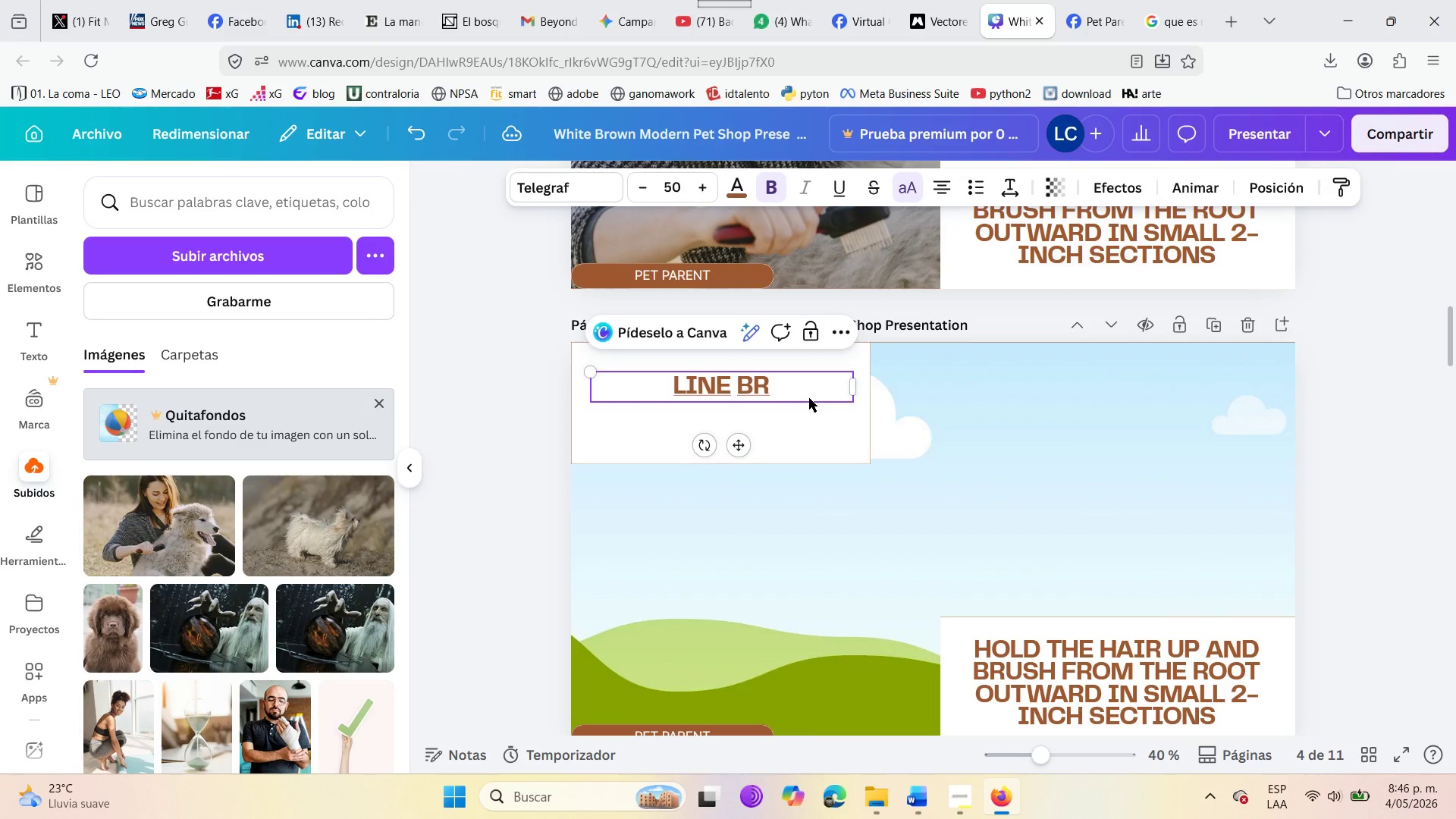 
key(Backspace)
 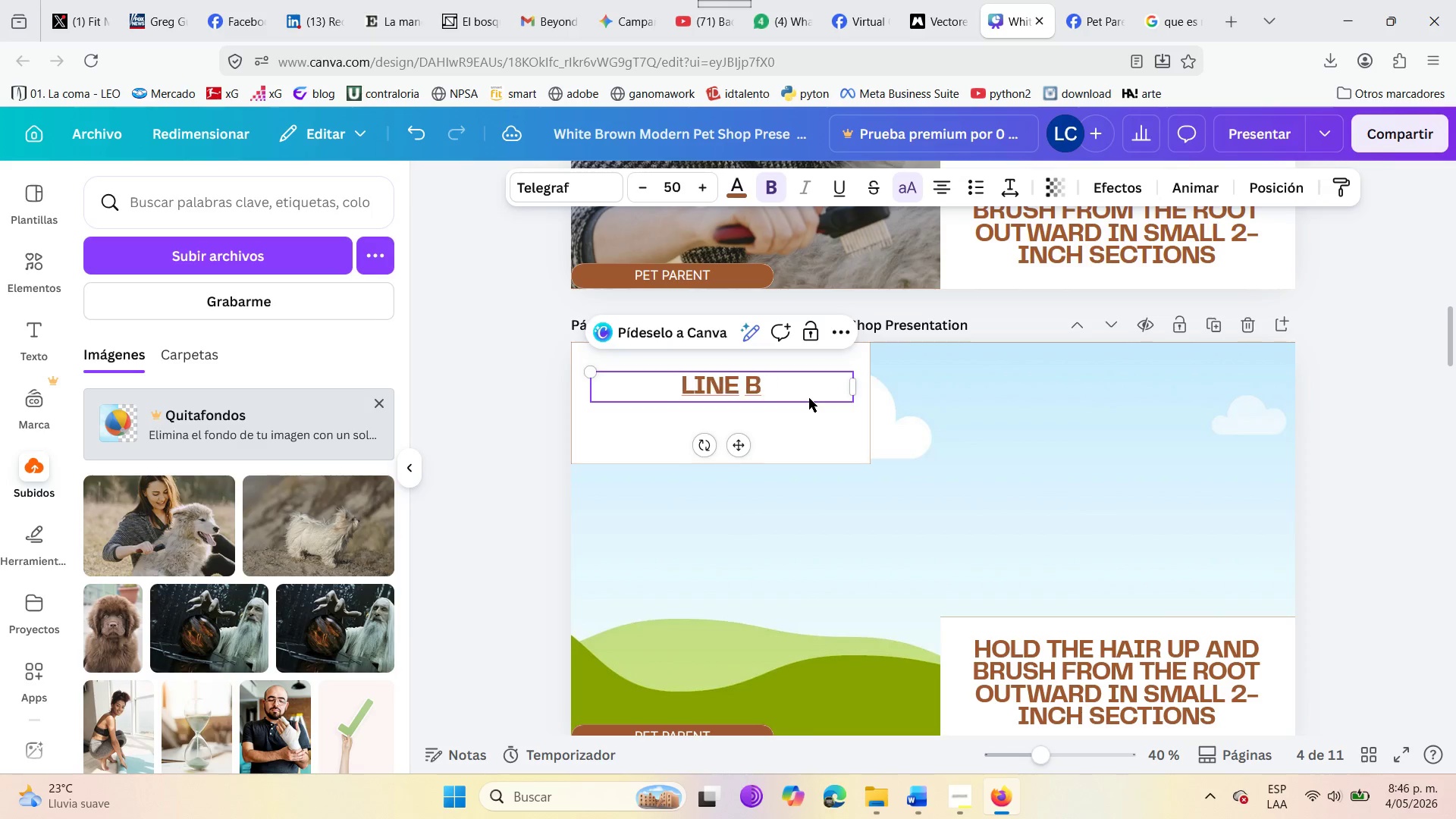 
key(Backspace)
 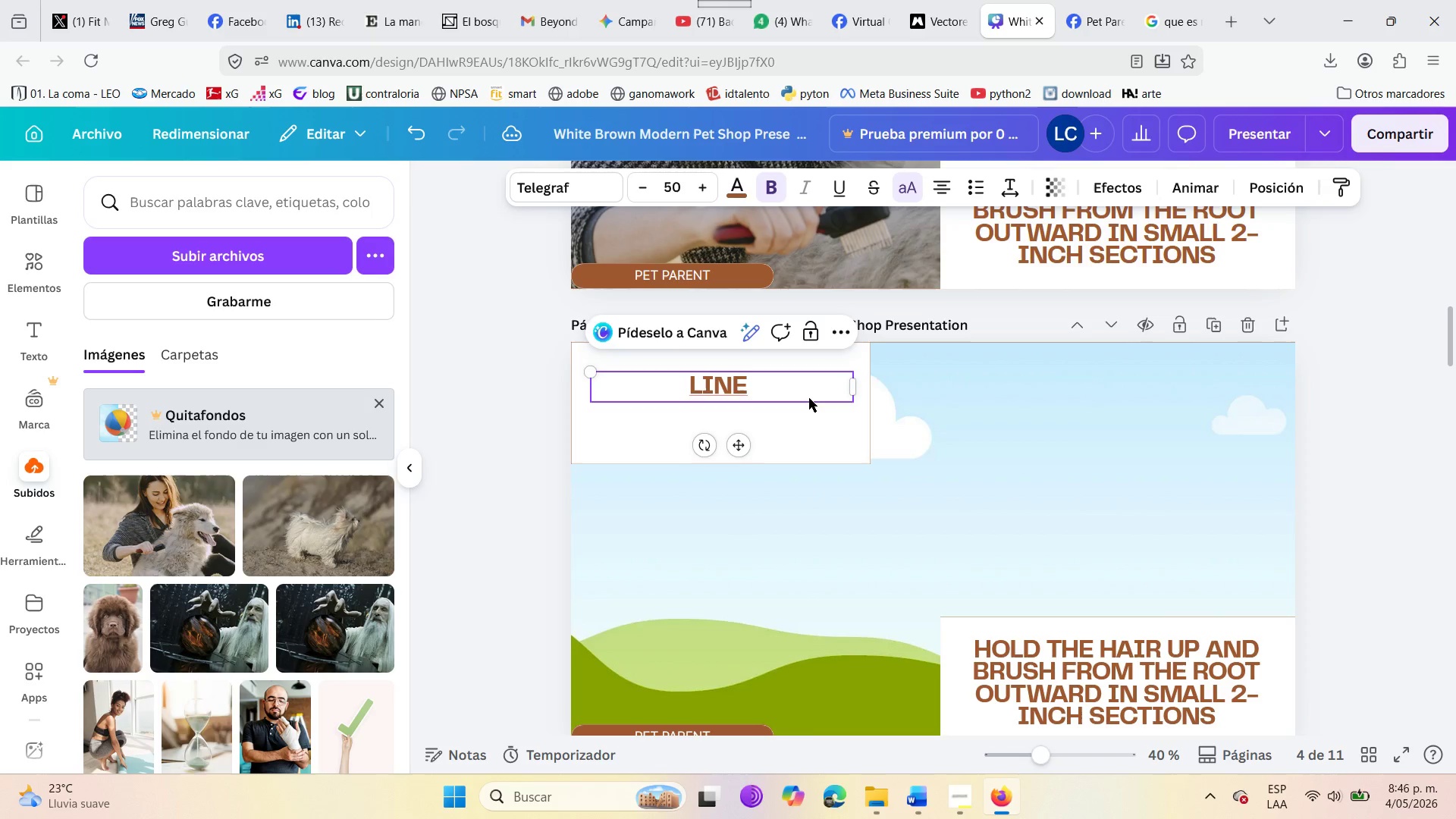 
key(Backspace)
 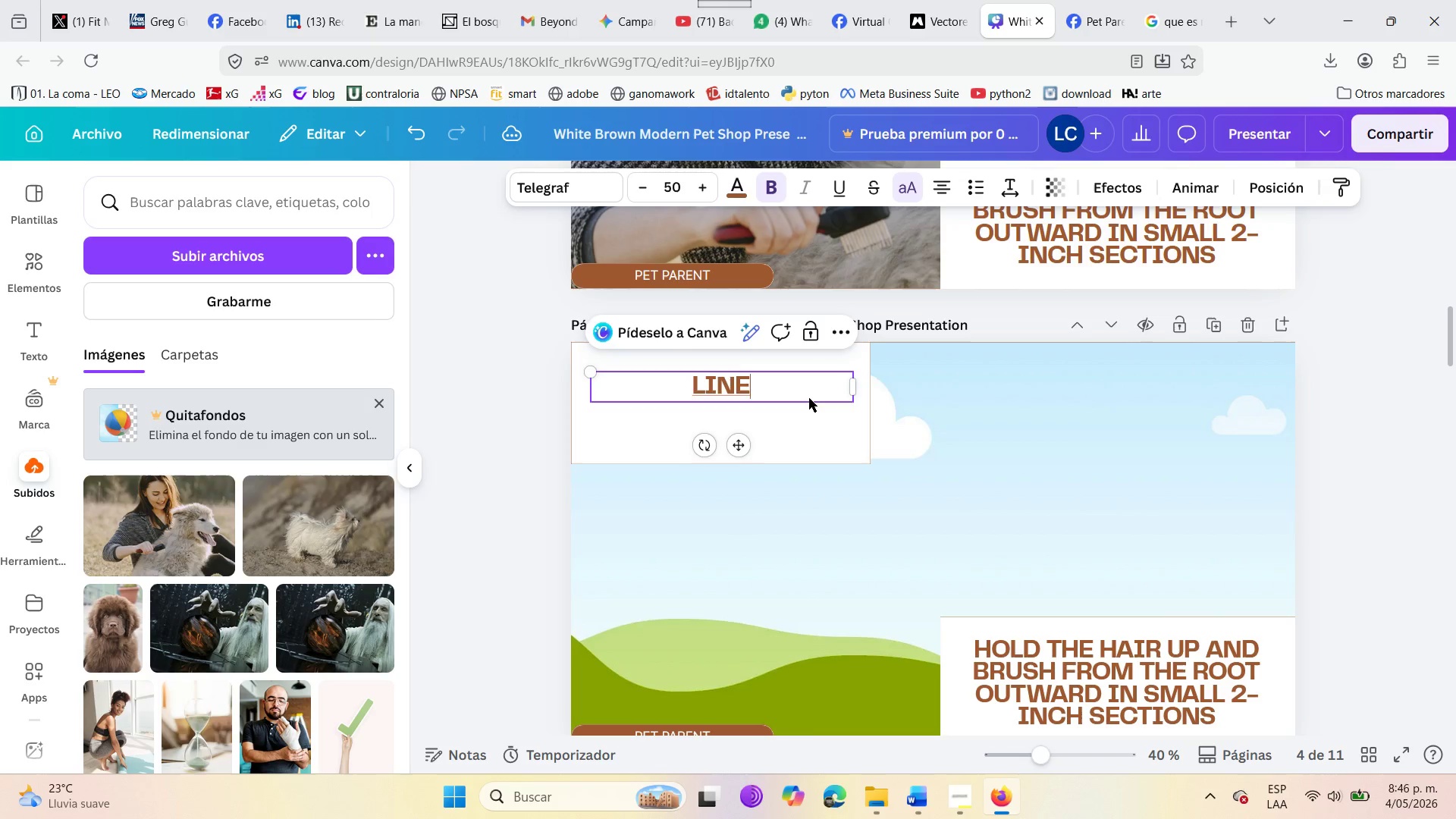 
key(Backspace)
 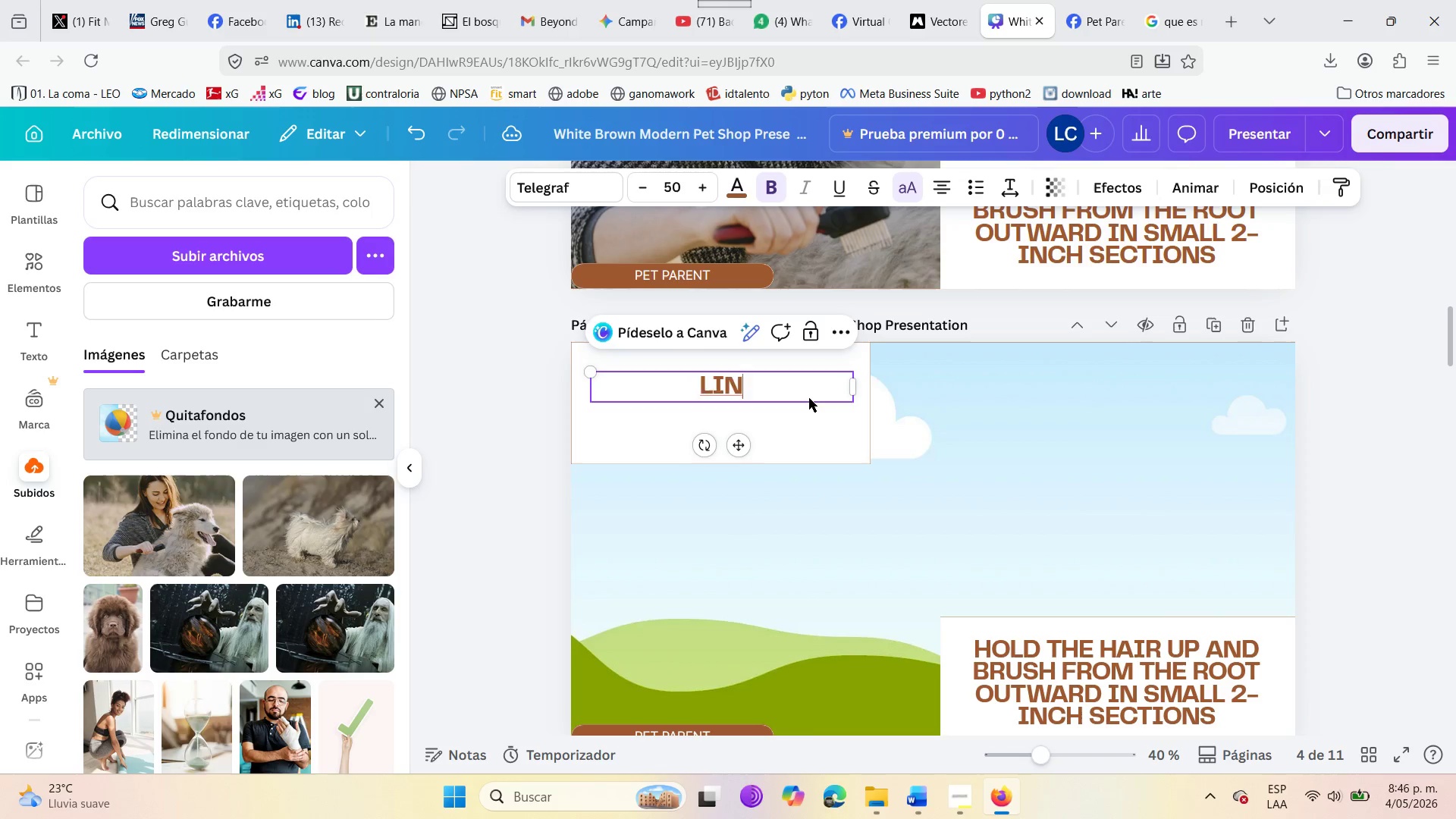 
key(Backspace)
 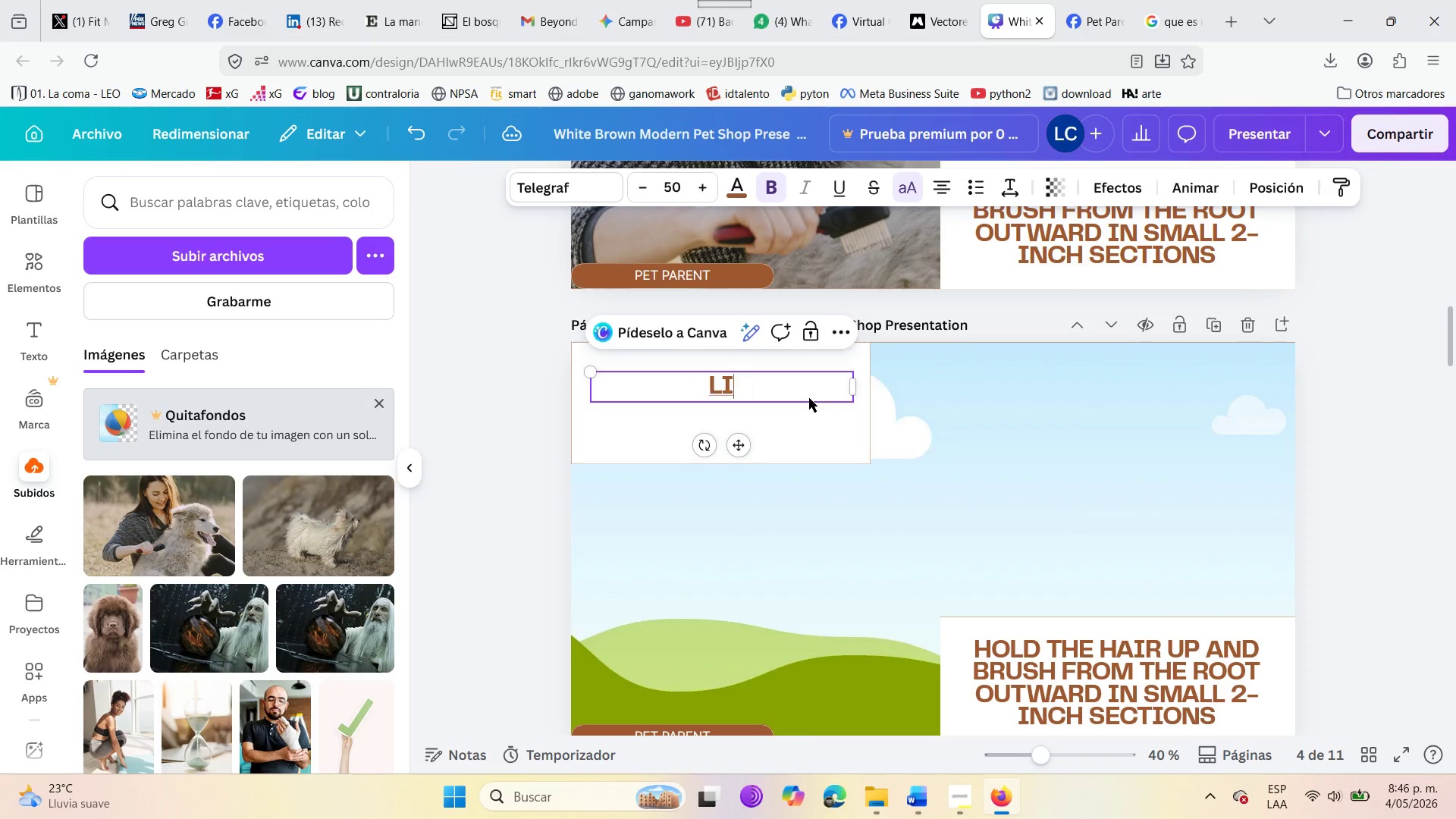 
key(Backspace)
 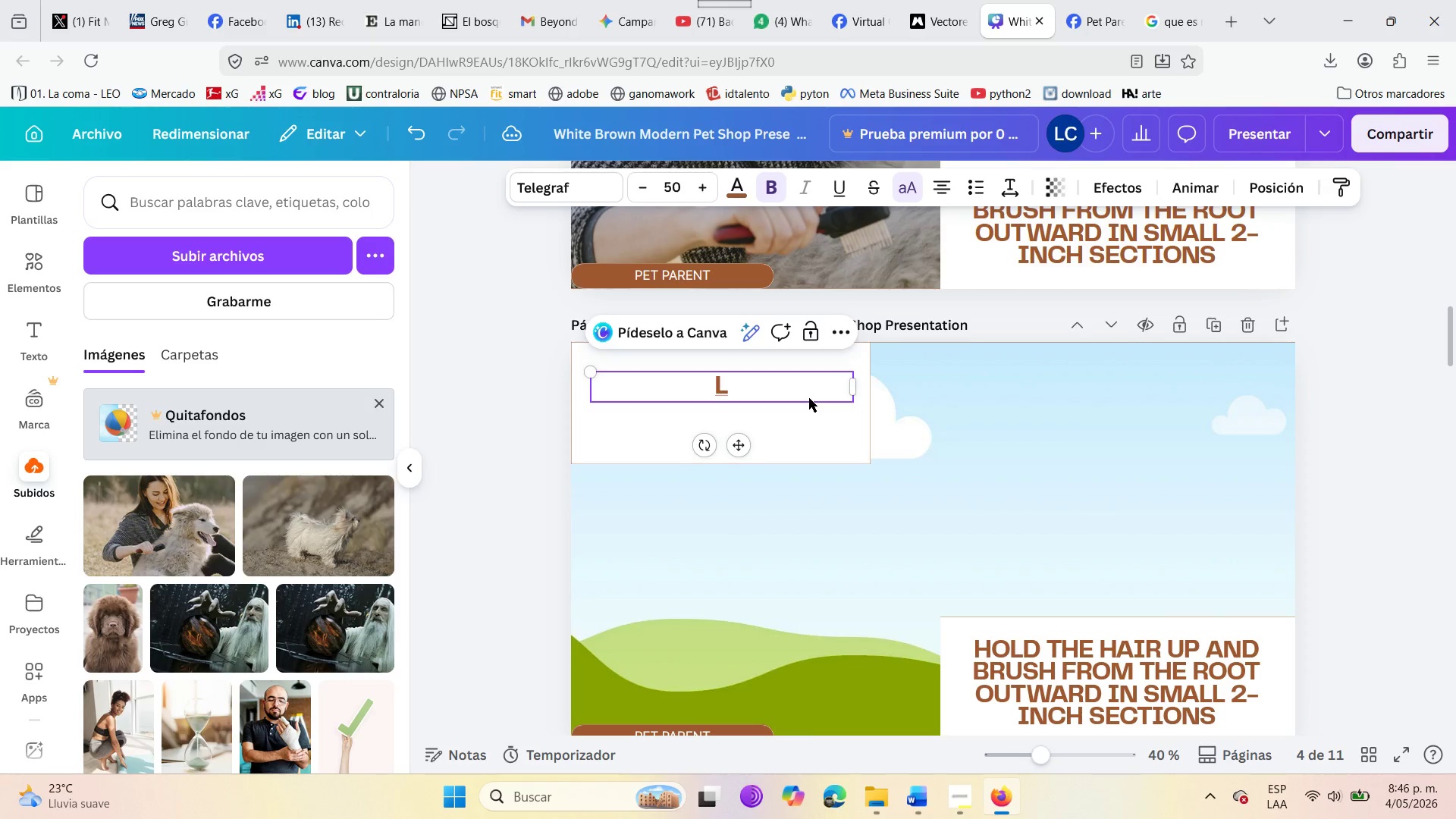 
key(Backspace)
 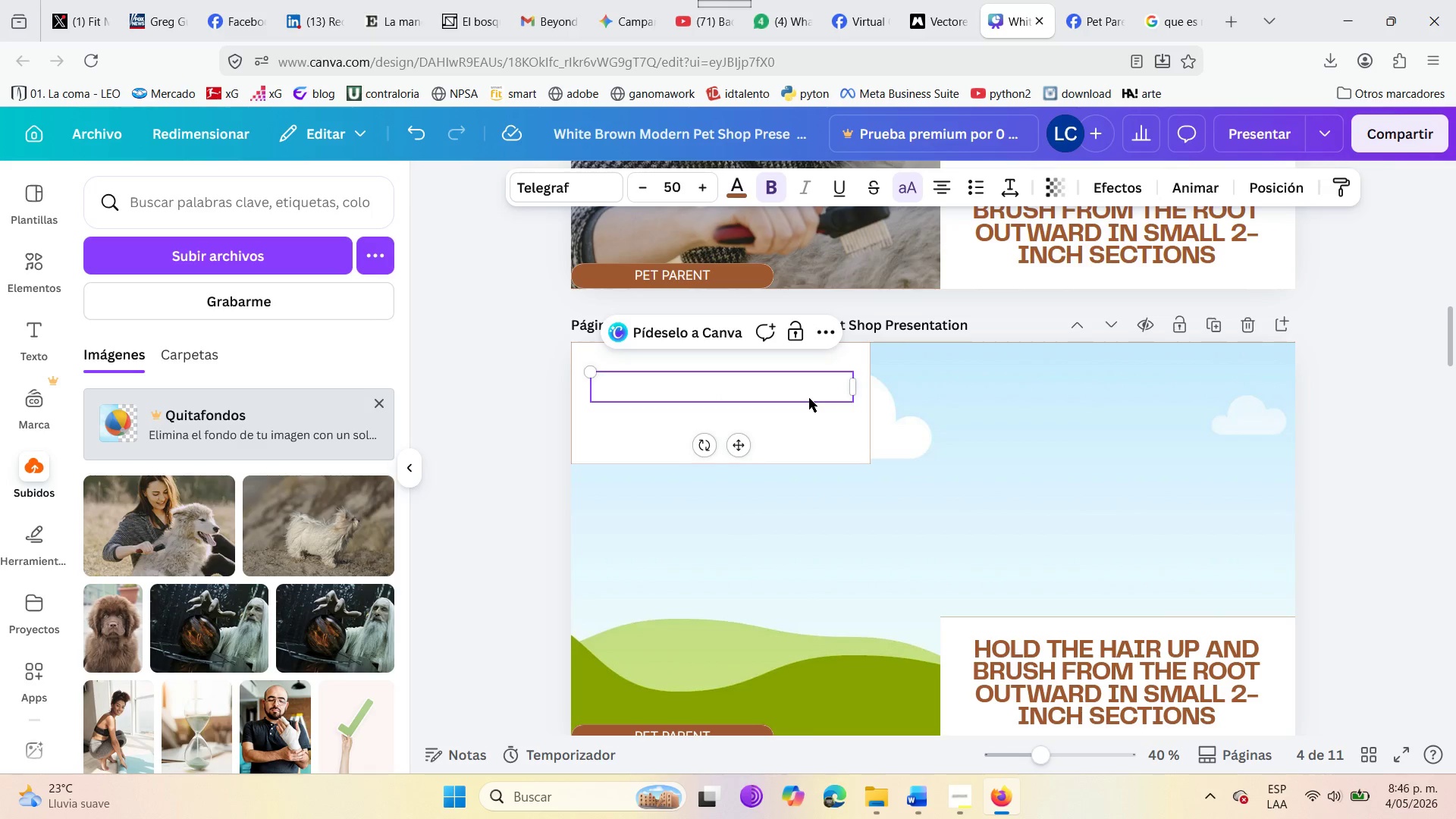 
type(Always )
 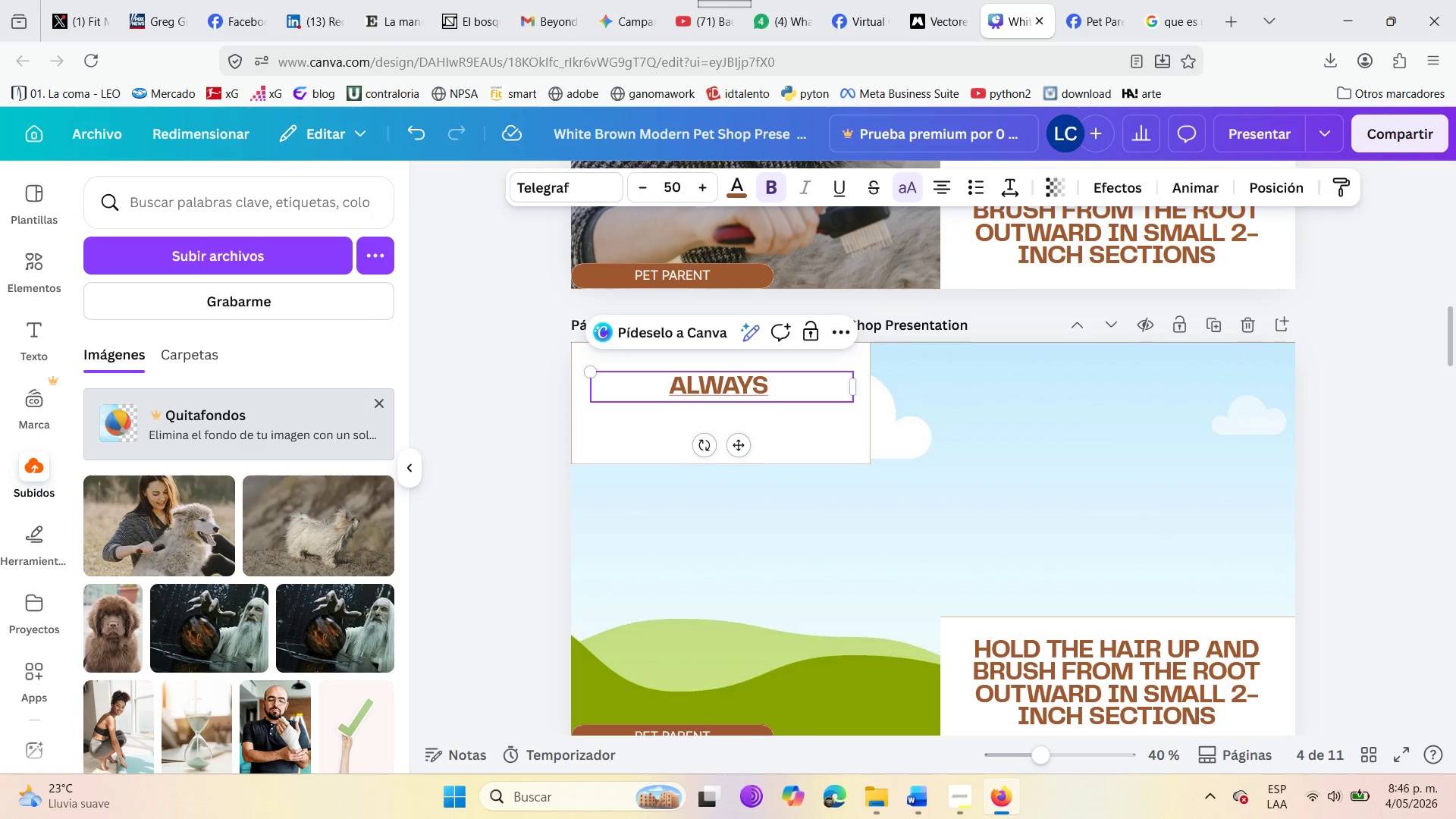 
type(follow up with a long )
key(Backspace)
type(-tood)
key(Backspace)
type(thed)
 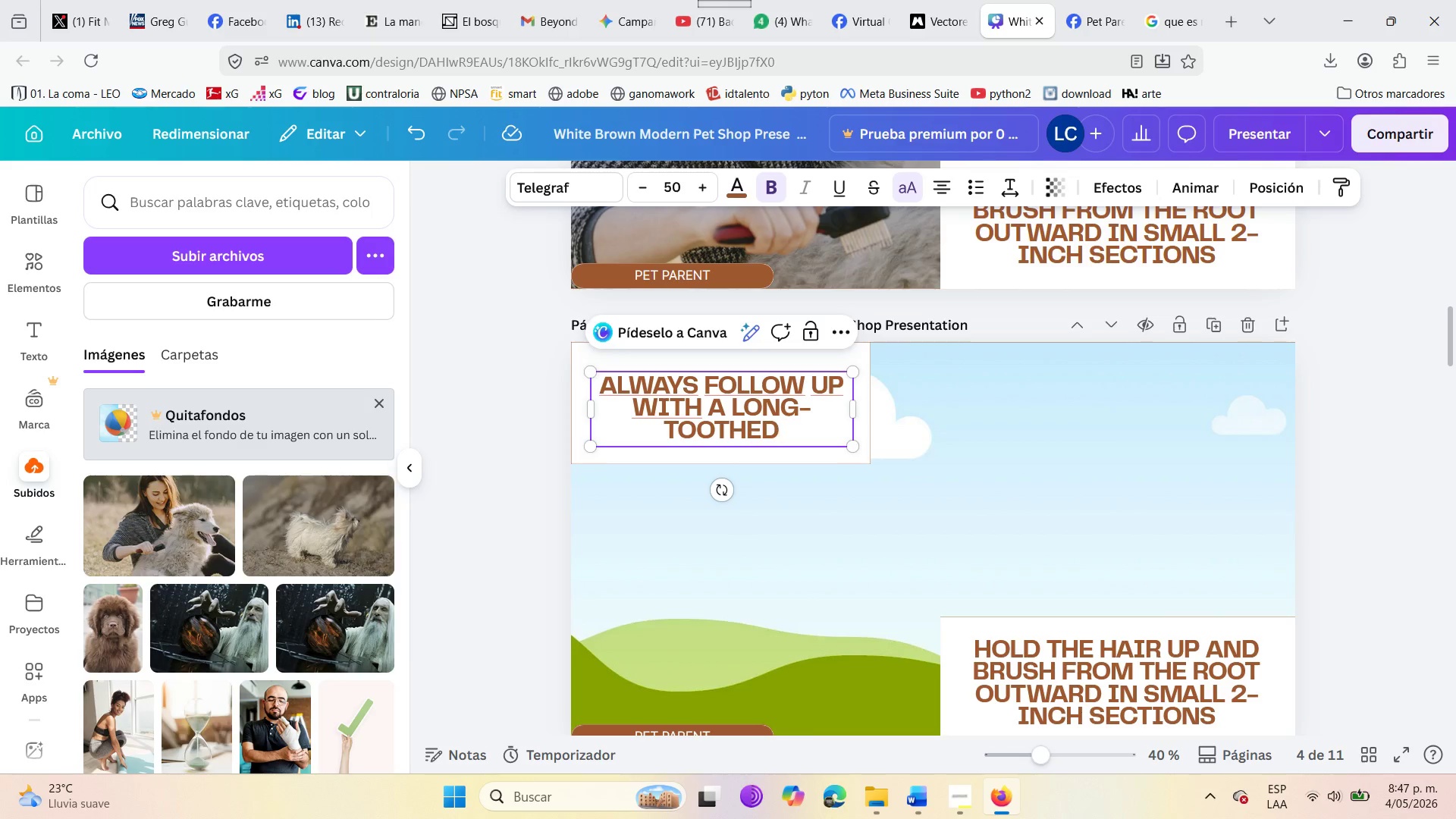 
type( metal comb )
key(Backspace)
type( )
 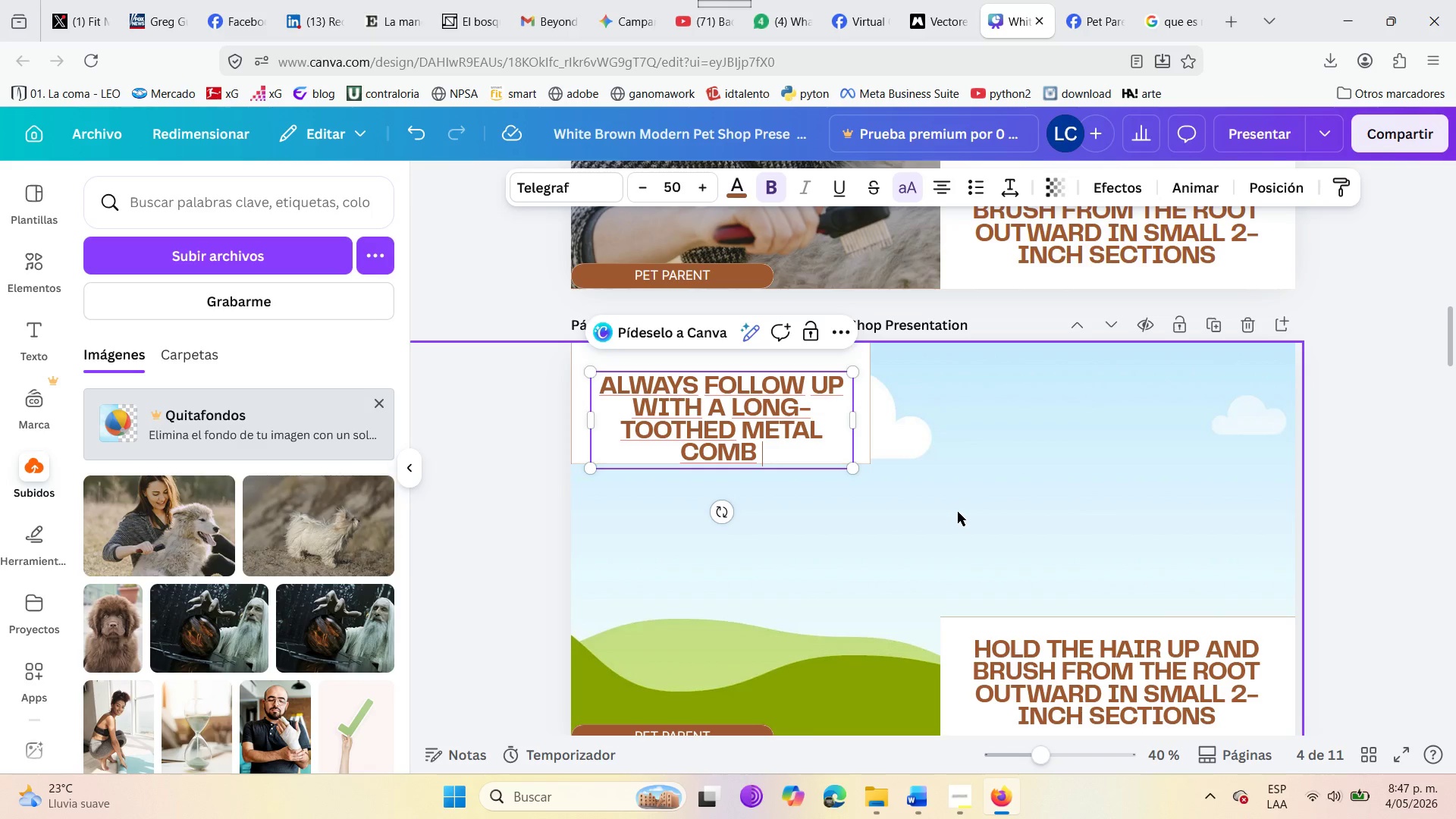 
left_click([861, 469])
 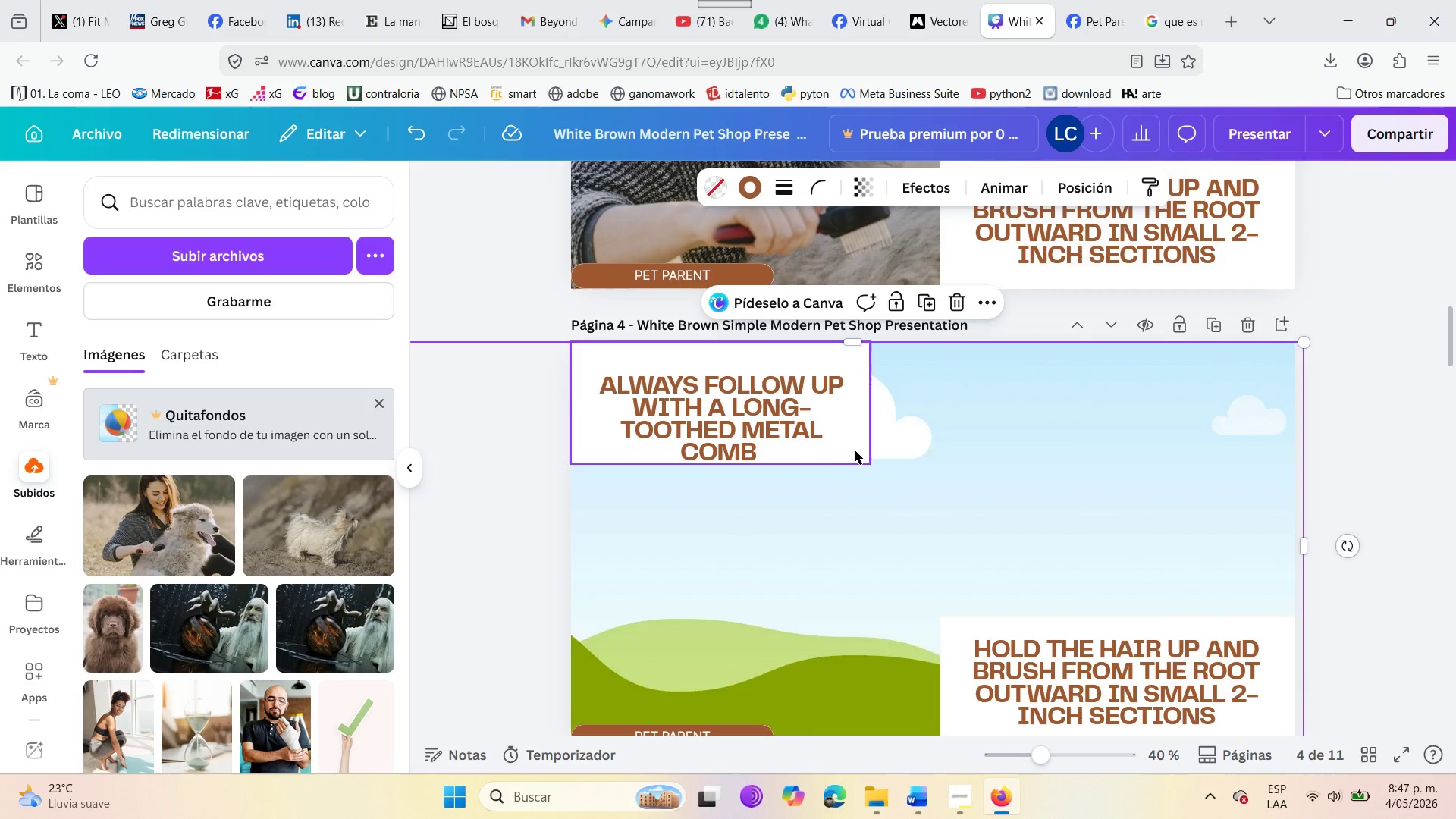 
left_click([855, 450])
 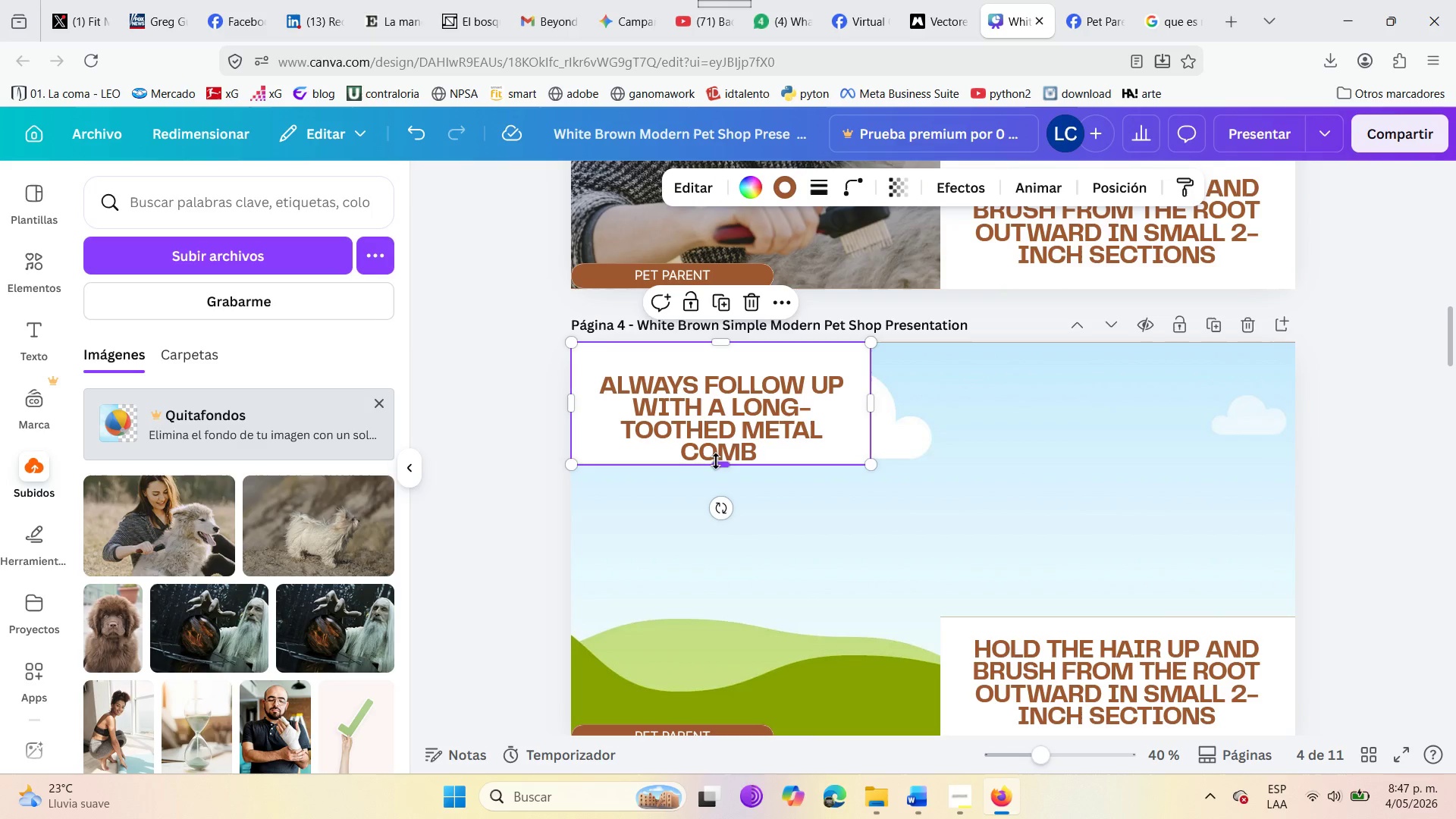 
left_click_drag(start_coordinate=[716, 461], to_coordinate=[717, 477])
 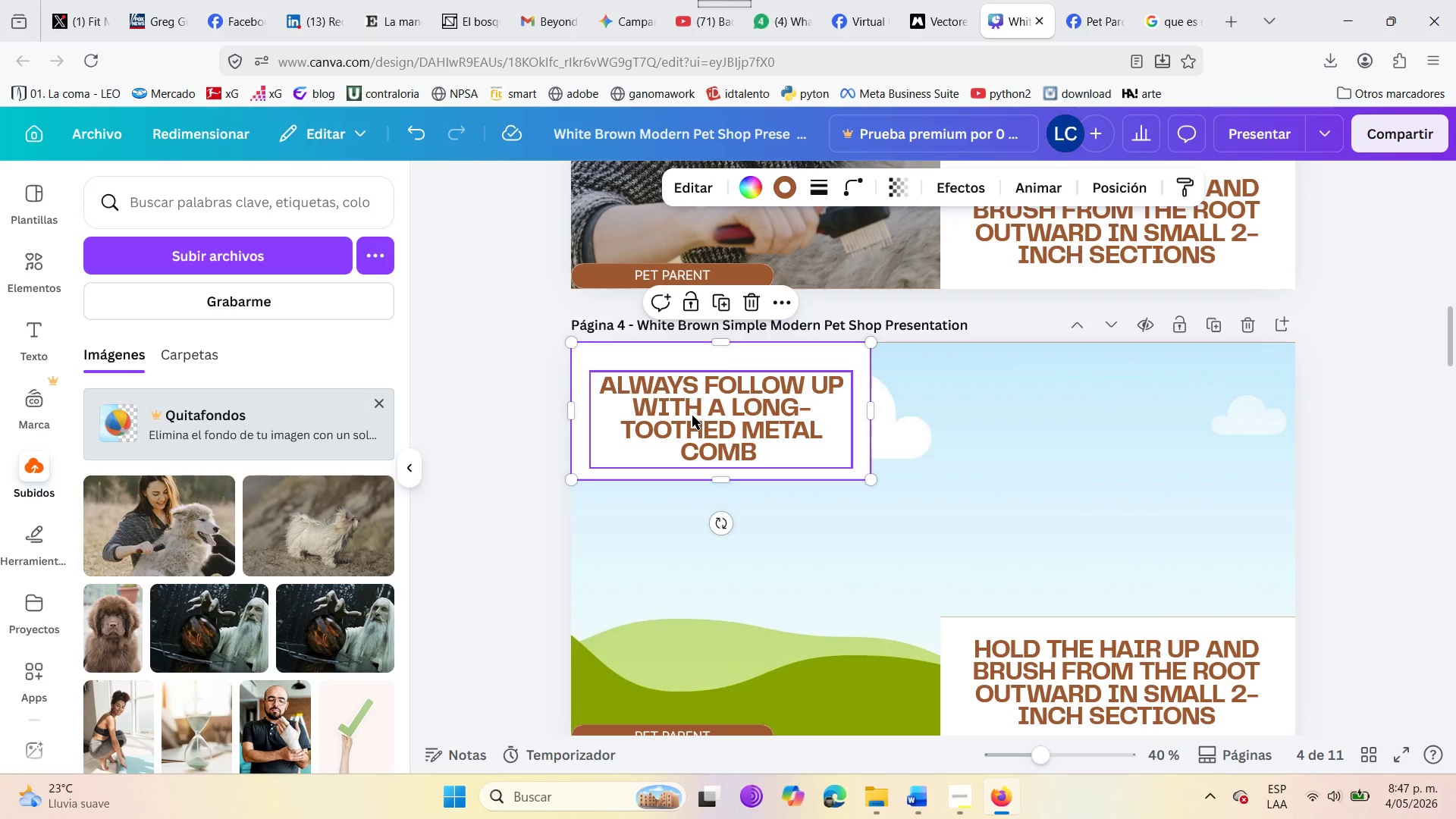 
left_click_drag(start_coordinate=[692, 416], to_coordinate=[686, 406])
 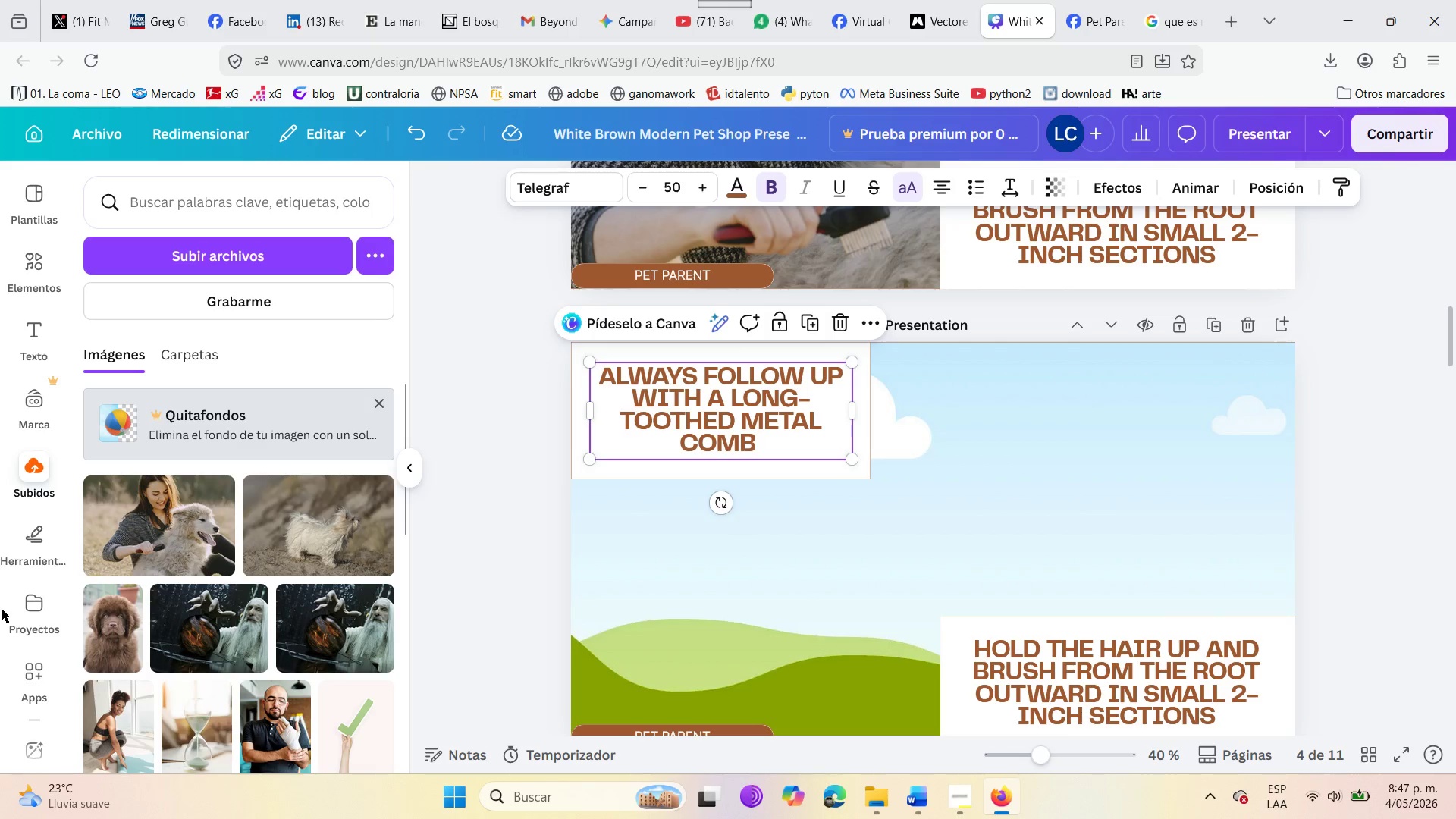 
wait(7.95)
 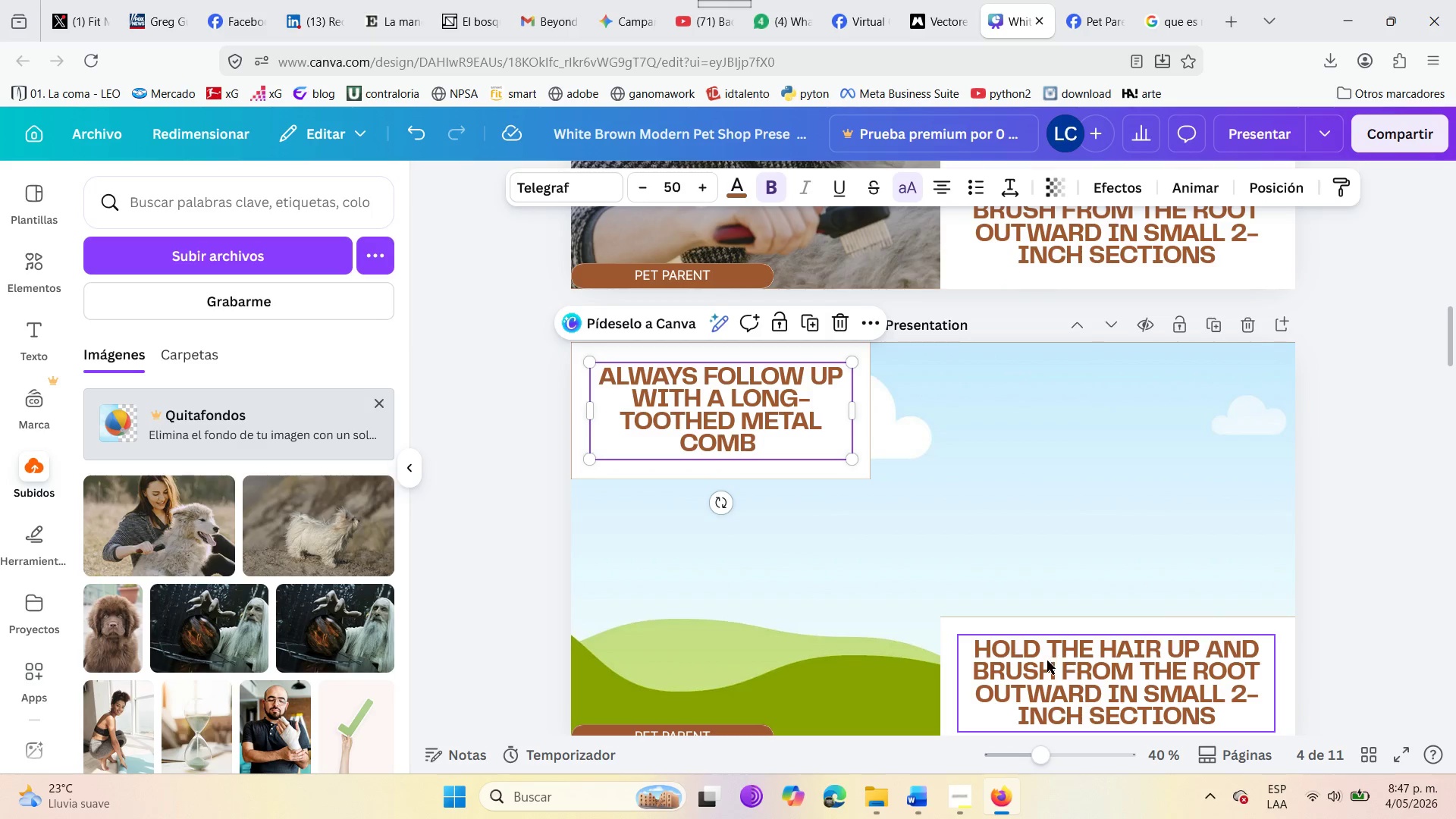 
left_click([1040, 656])
 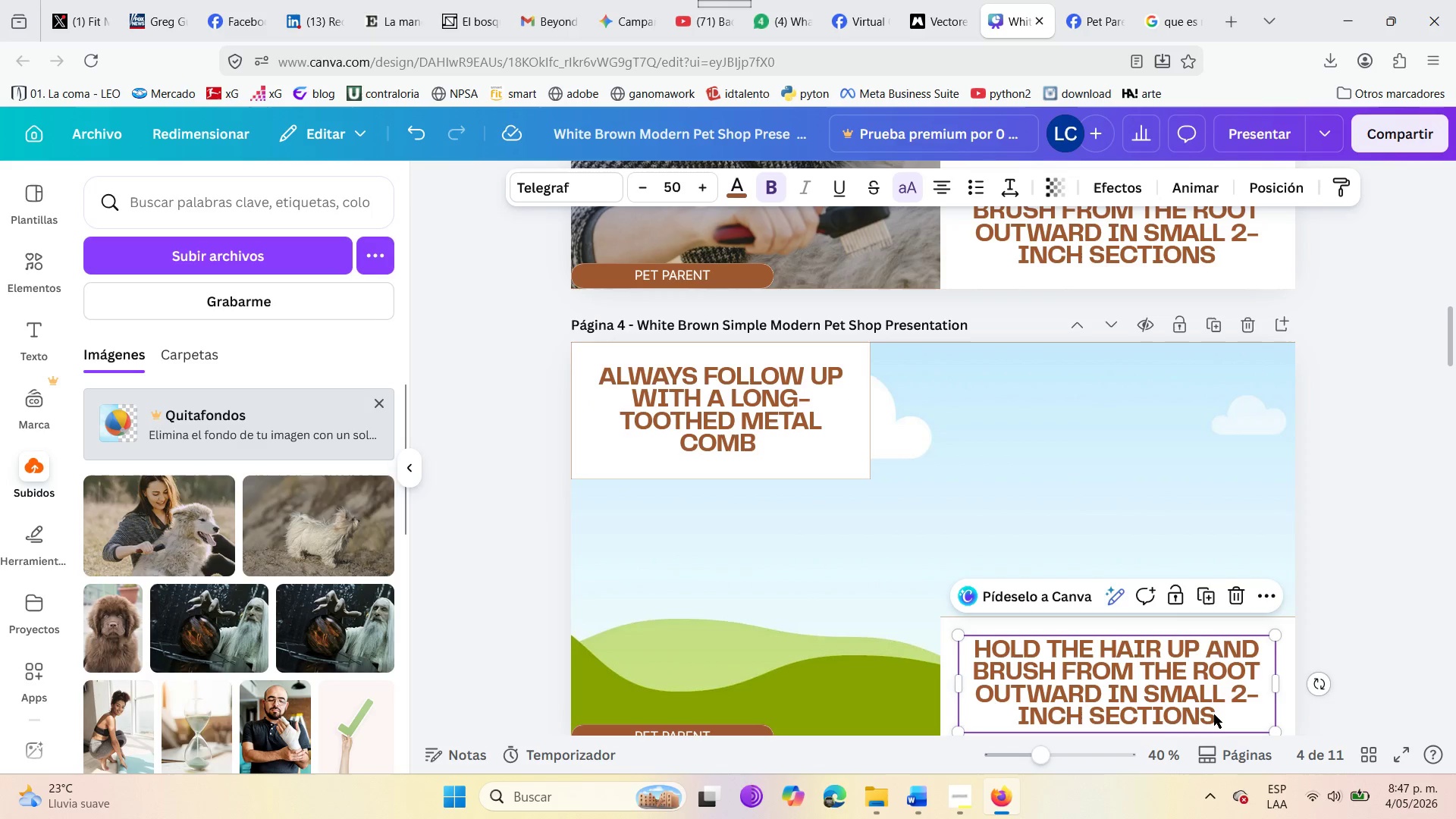 
double_click([1213, 714])
 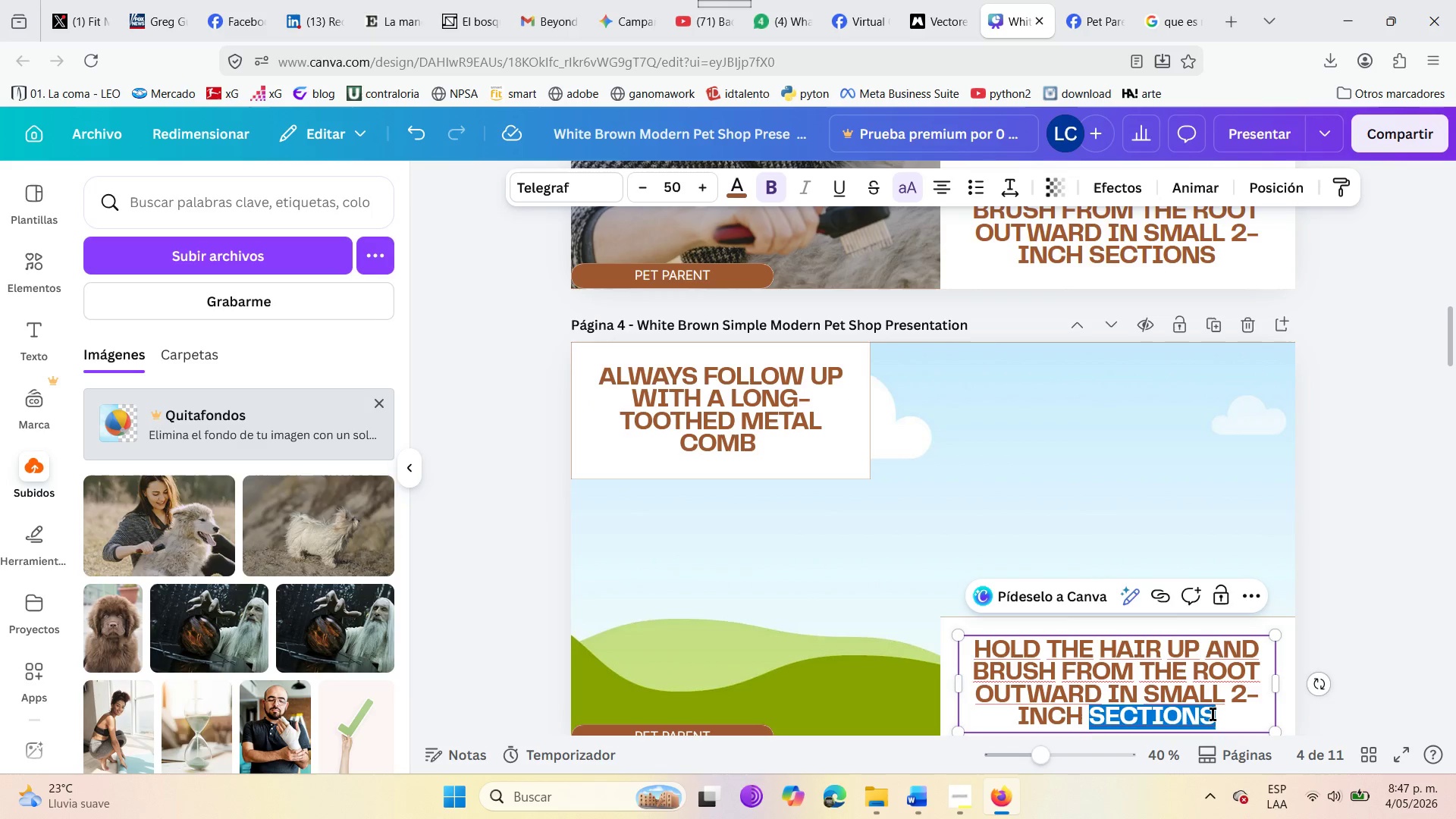 
left_click([1213, 714])
 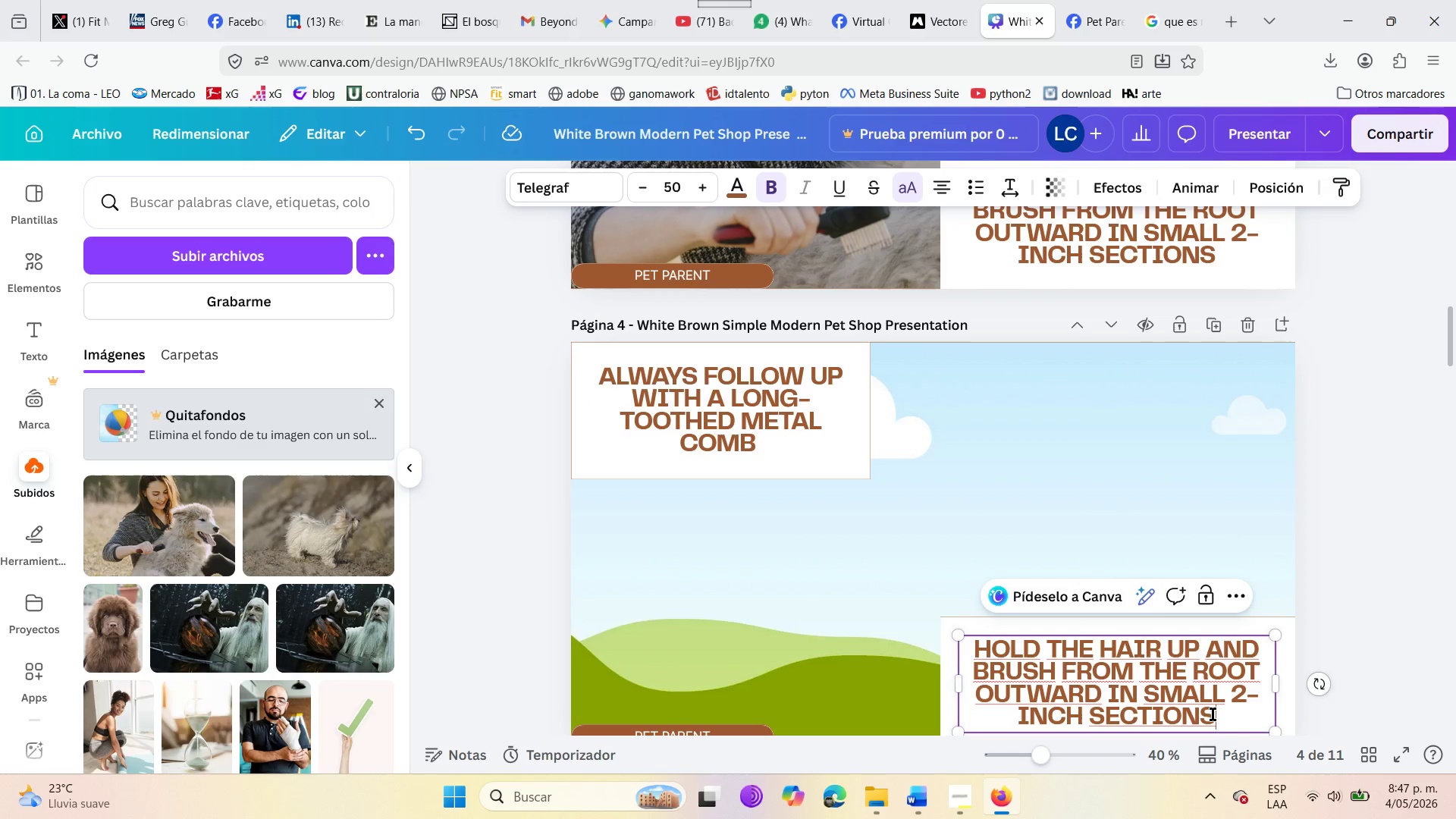 
hold_key(key=Backspace, duration=1.5)
 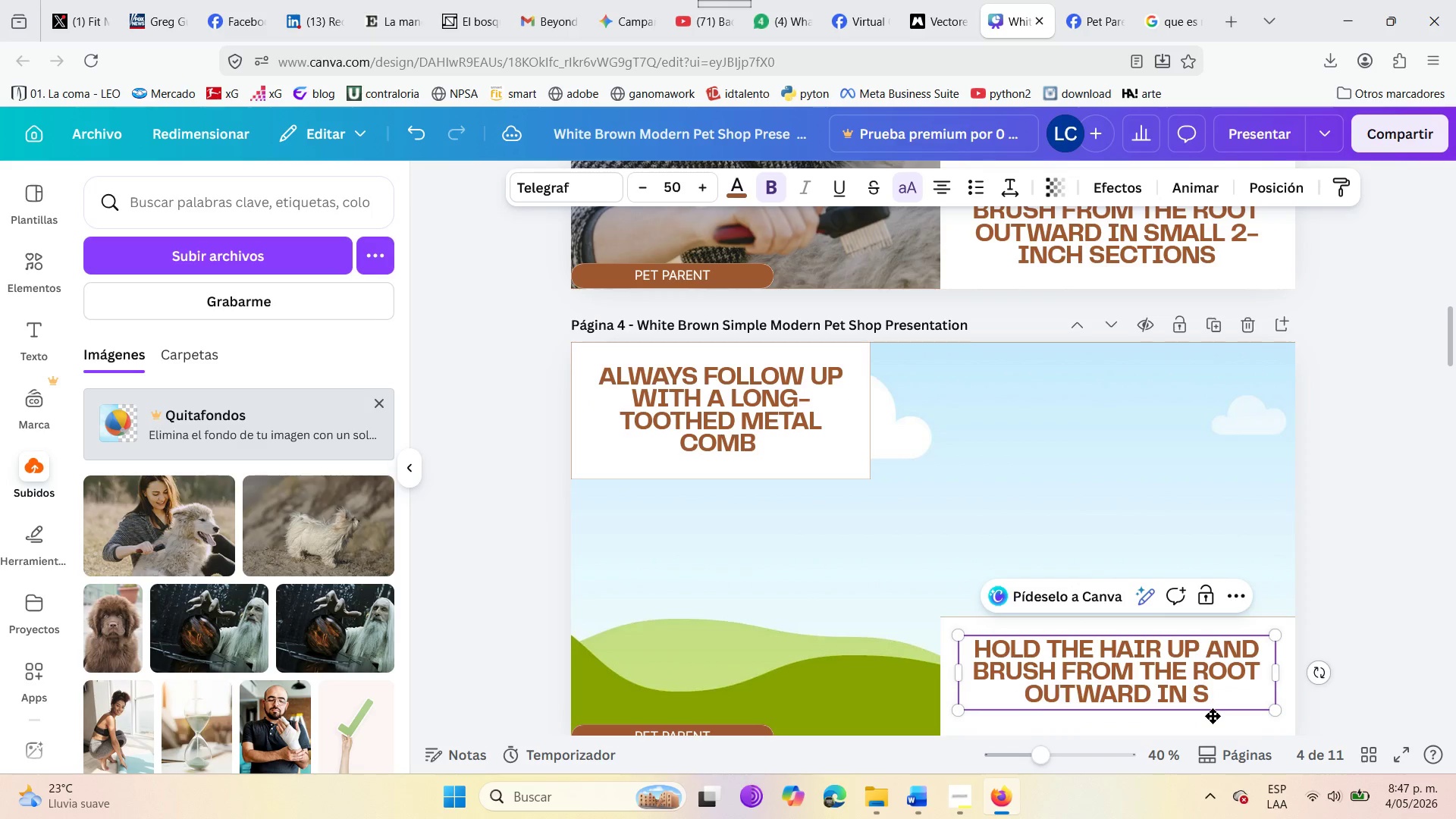 
hold_key(key=Backspace, duration=1.52)
 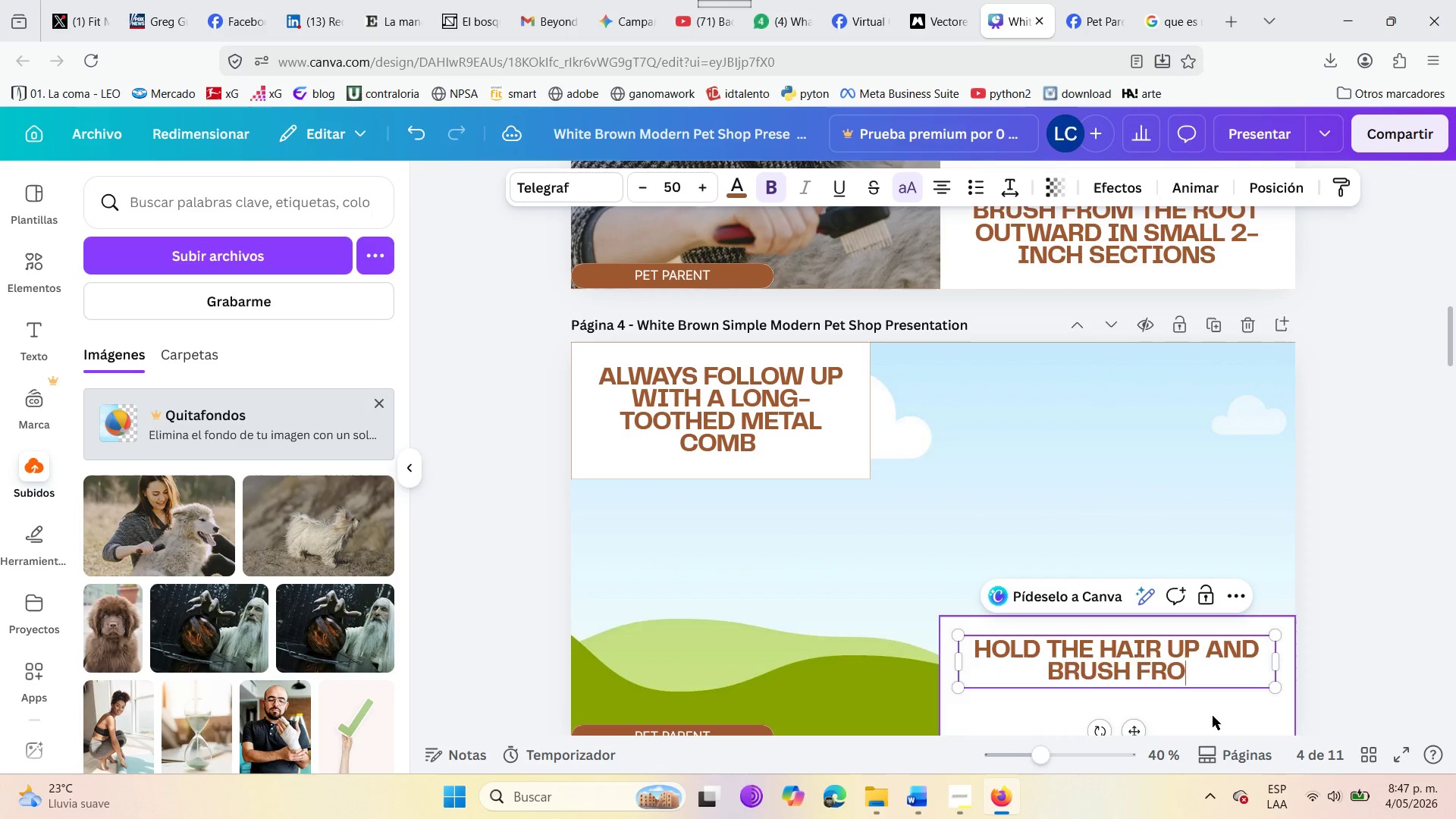 
hold_key(key=Backspace, duration=1.52)
 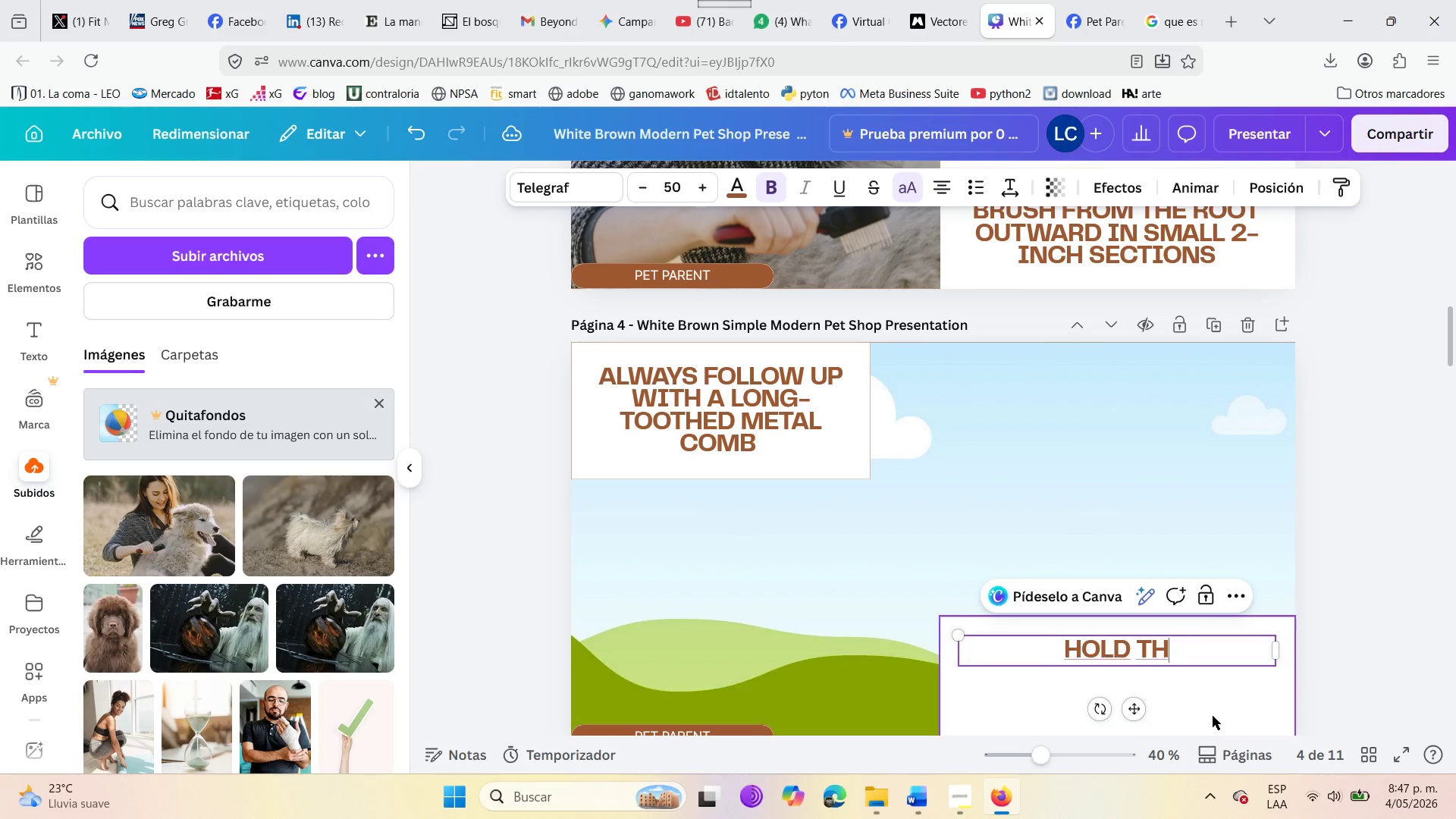 
hold_key(key=Backspace, duration=0.45)
 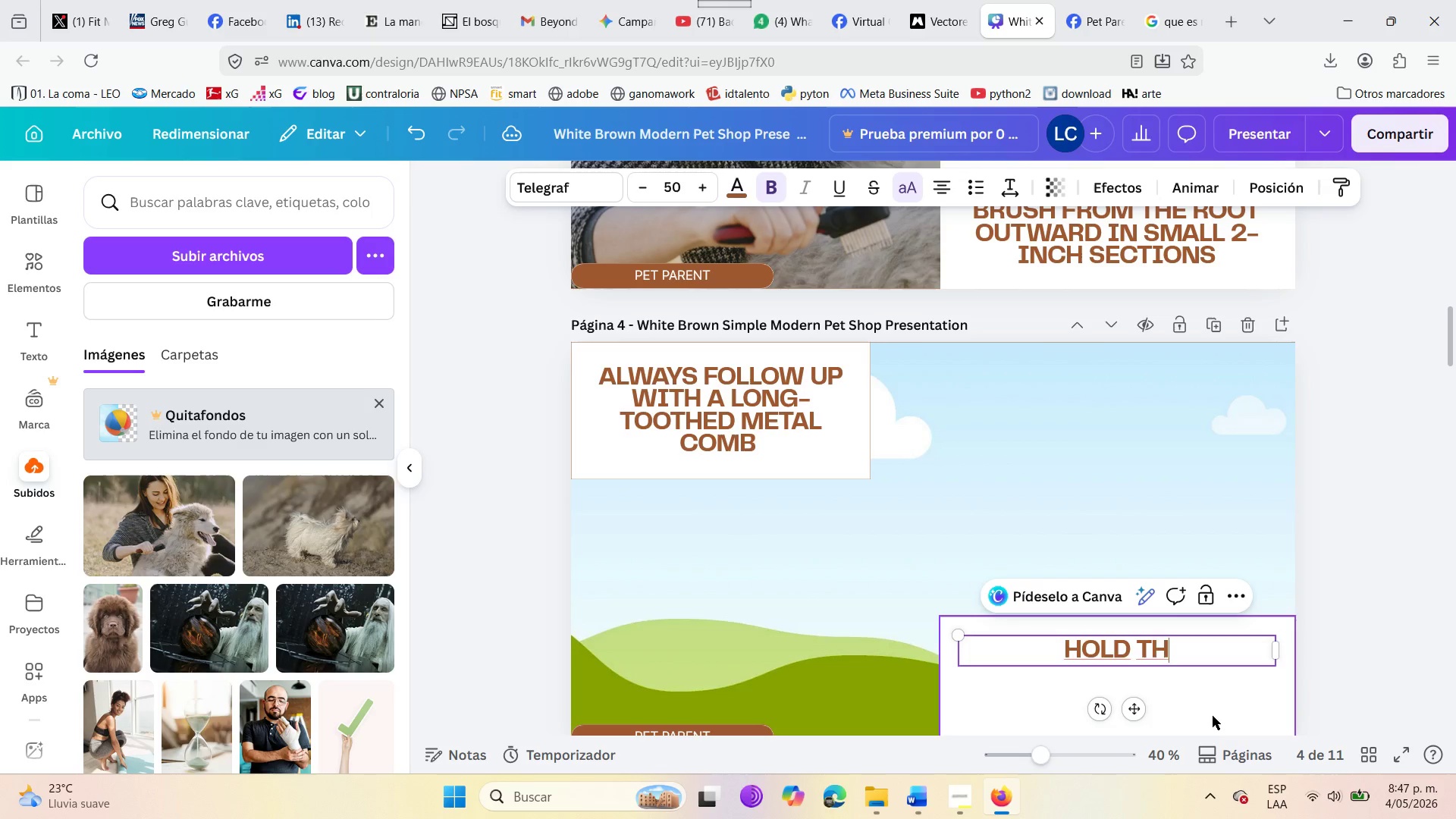 
key(Backspace)
 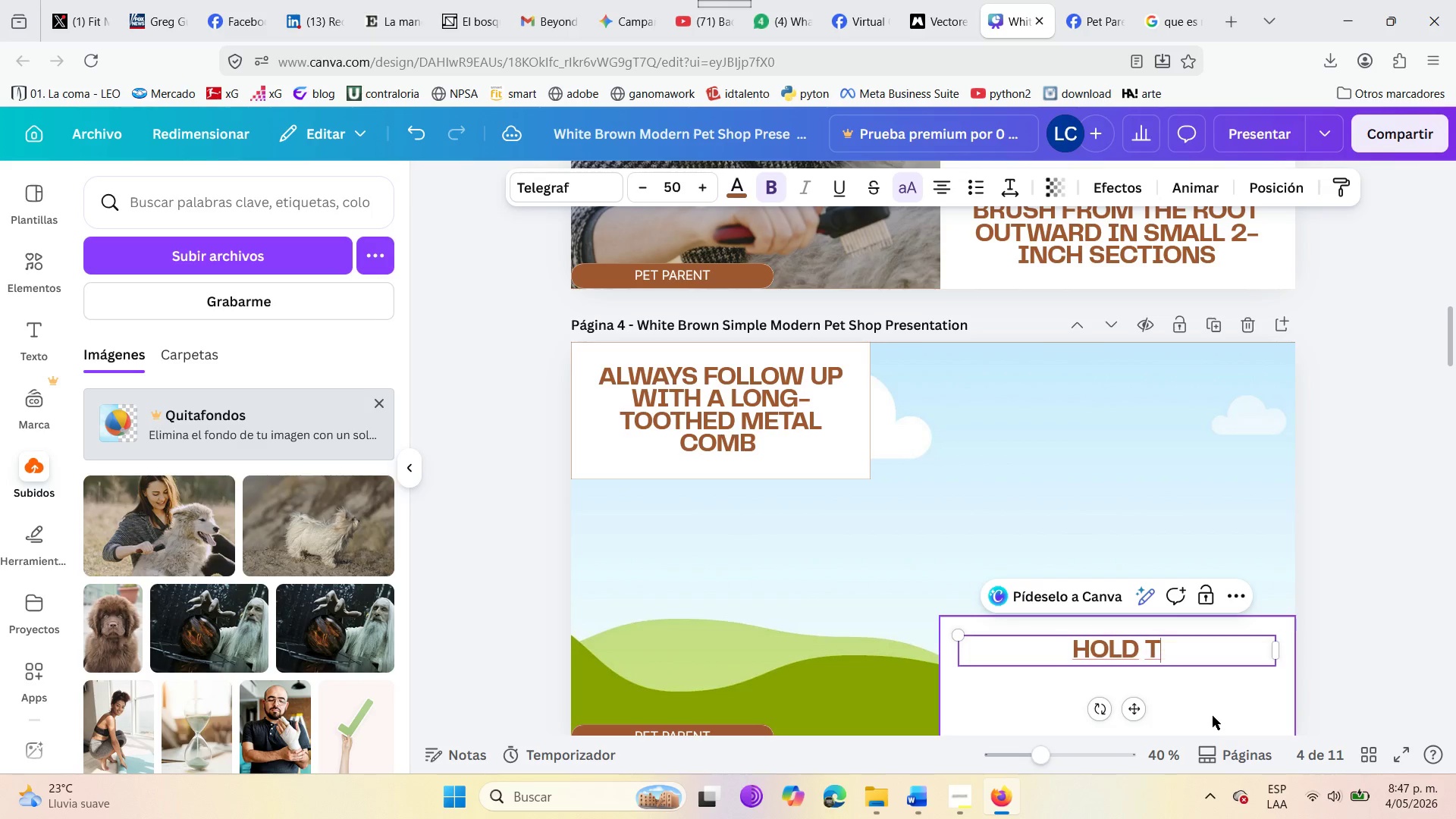 
key(Backspace)
 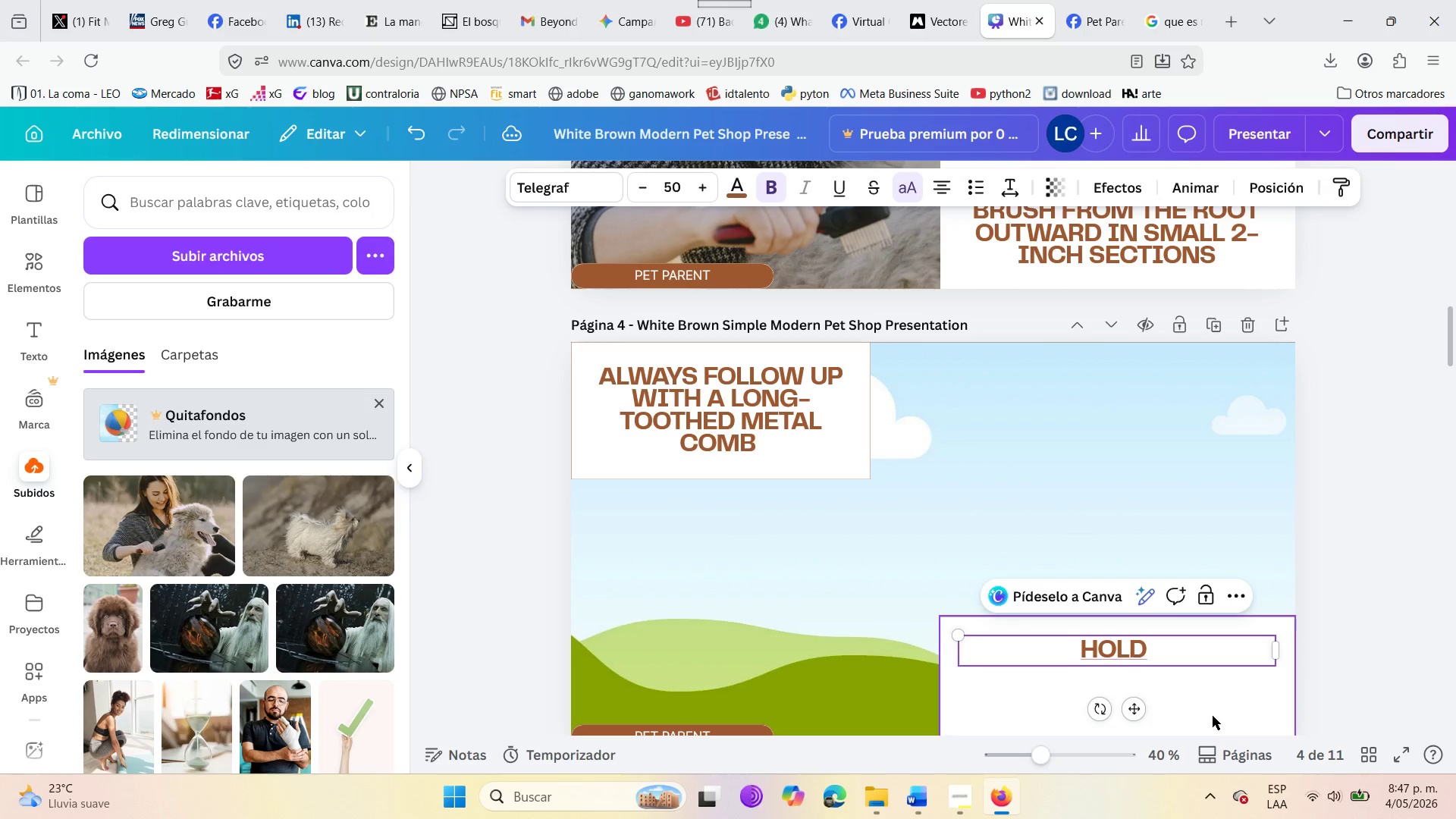 
key(Backspace)
 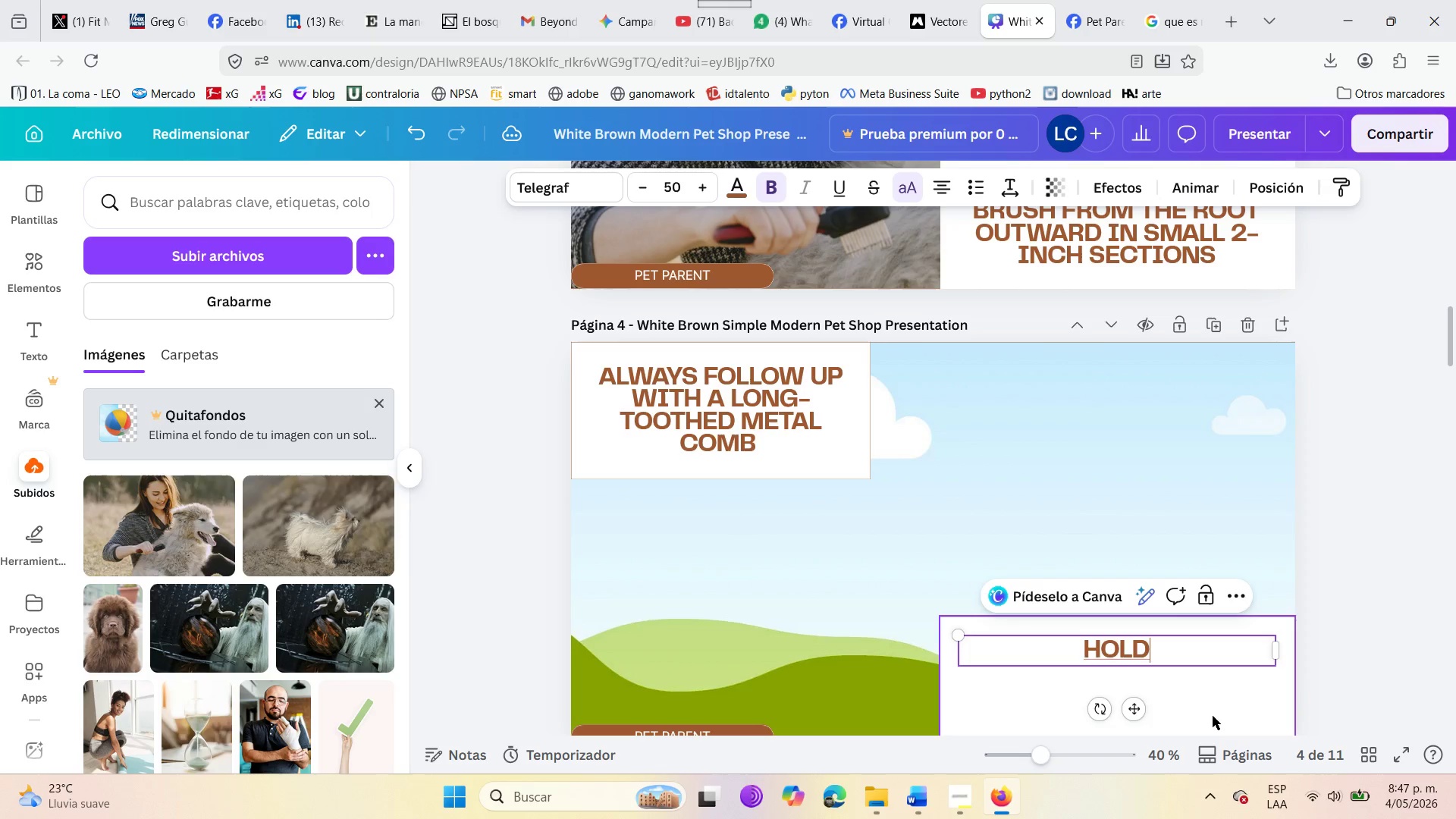 
key(Backspace)
 